 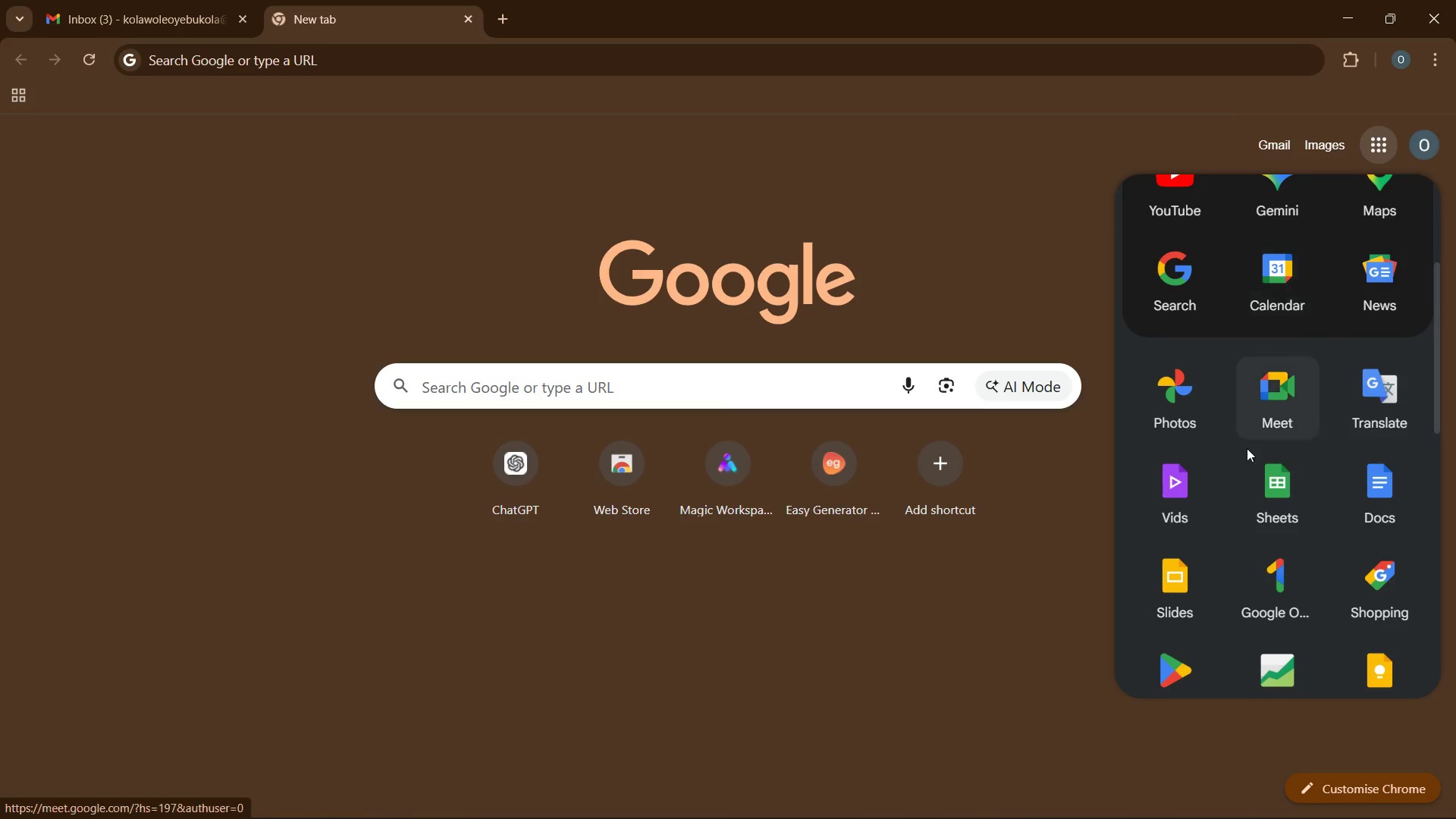 
left_click([1187, 596])
 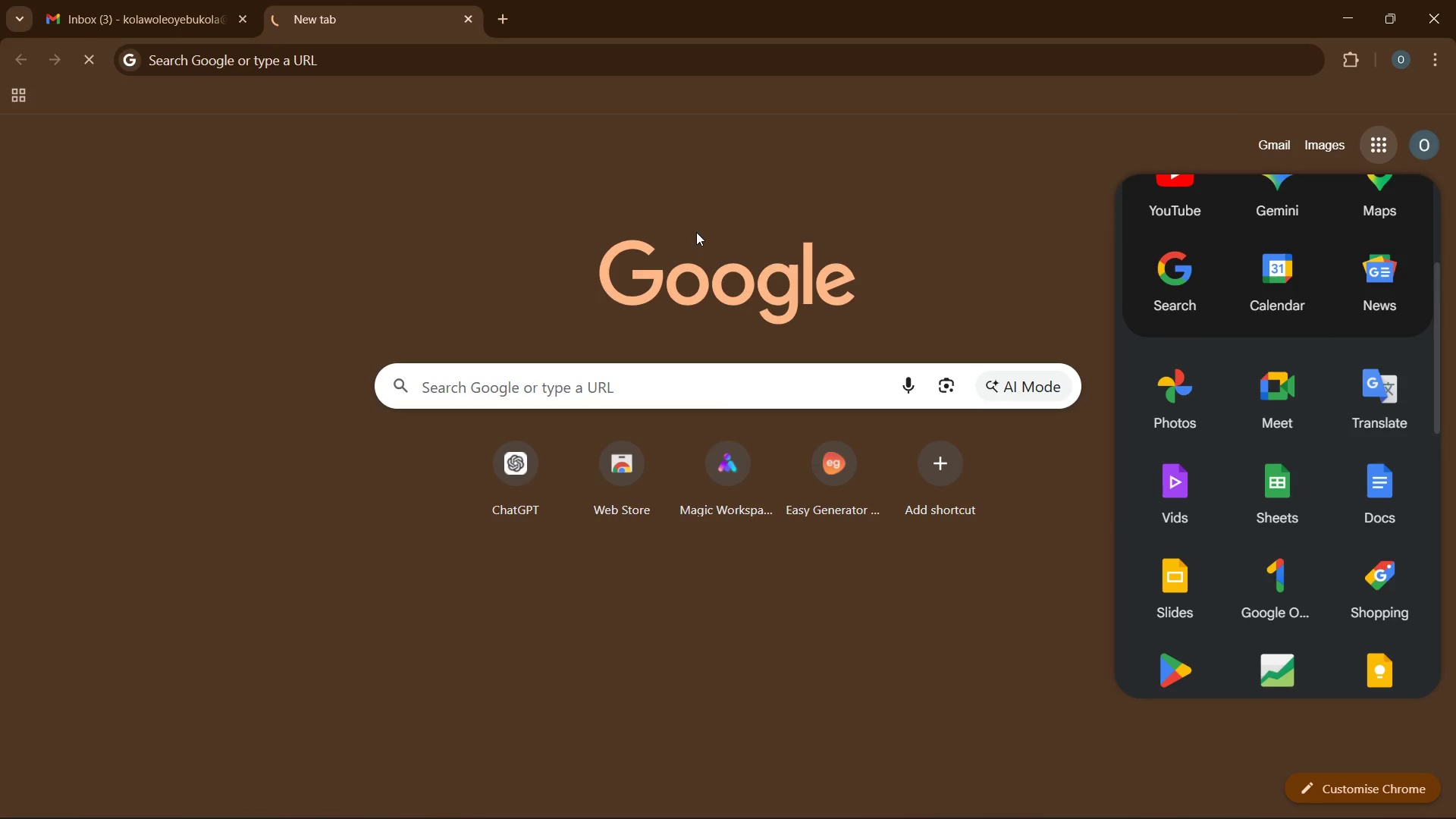 
wait(7.91)
 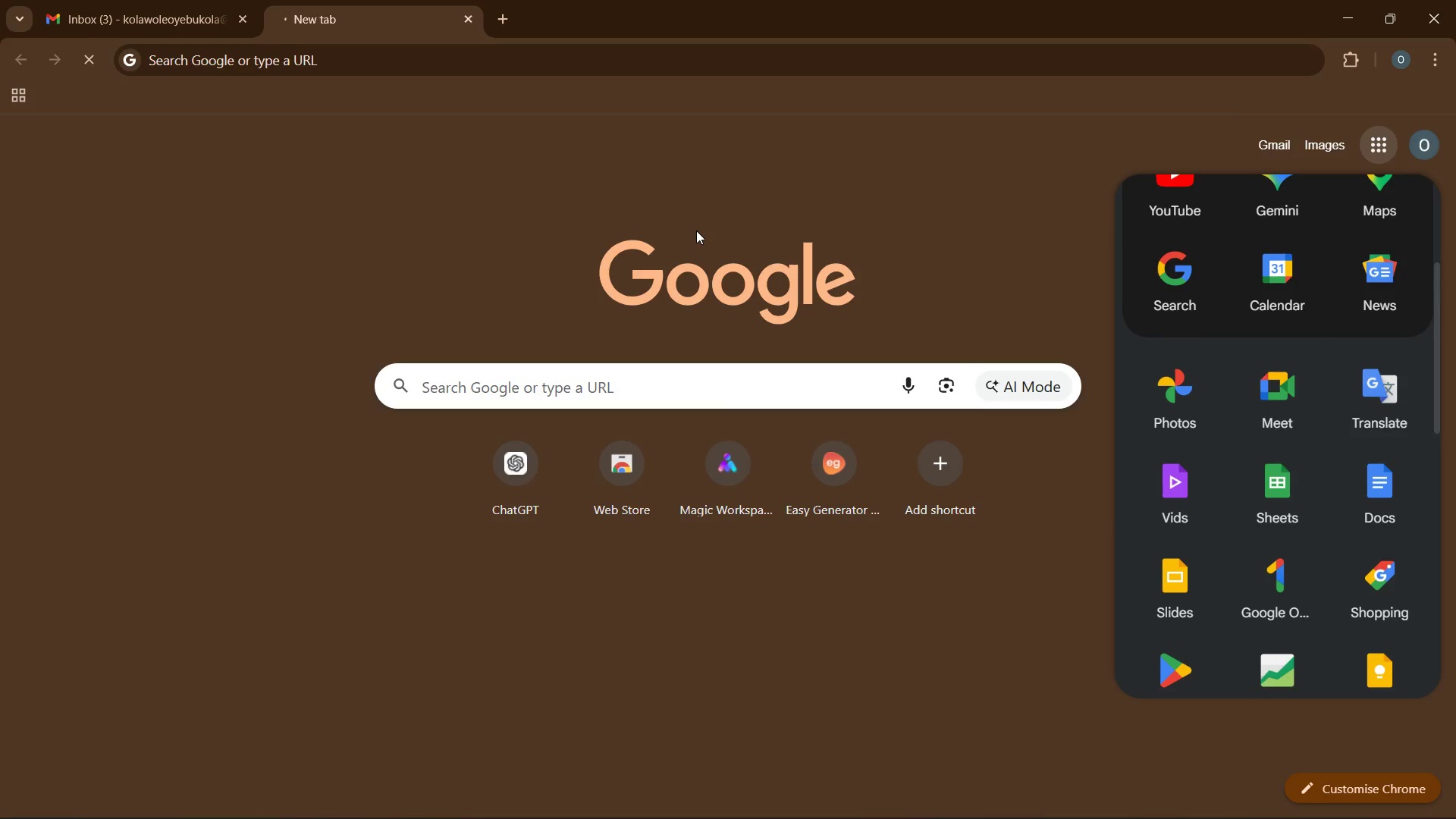 
mouse_move([818, 331])
 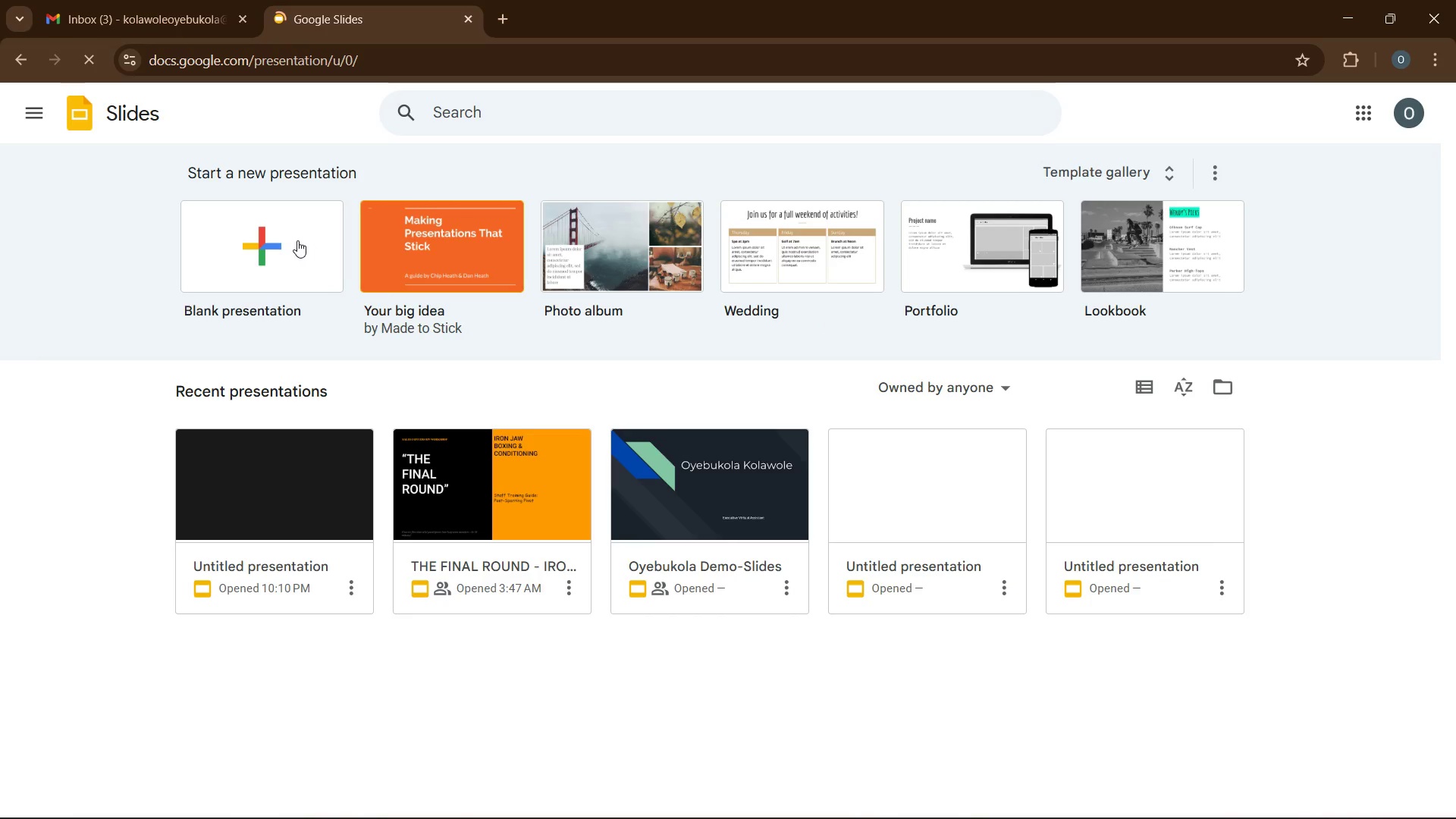 
left_click([275, 240])
 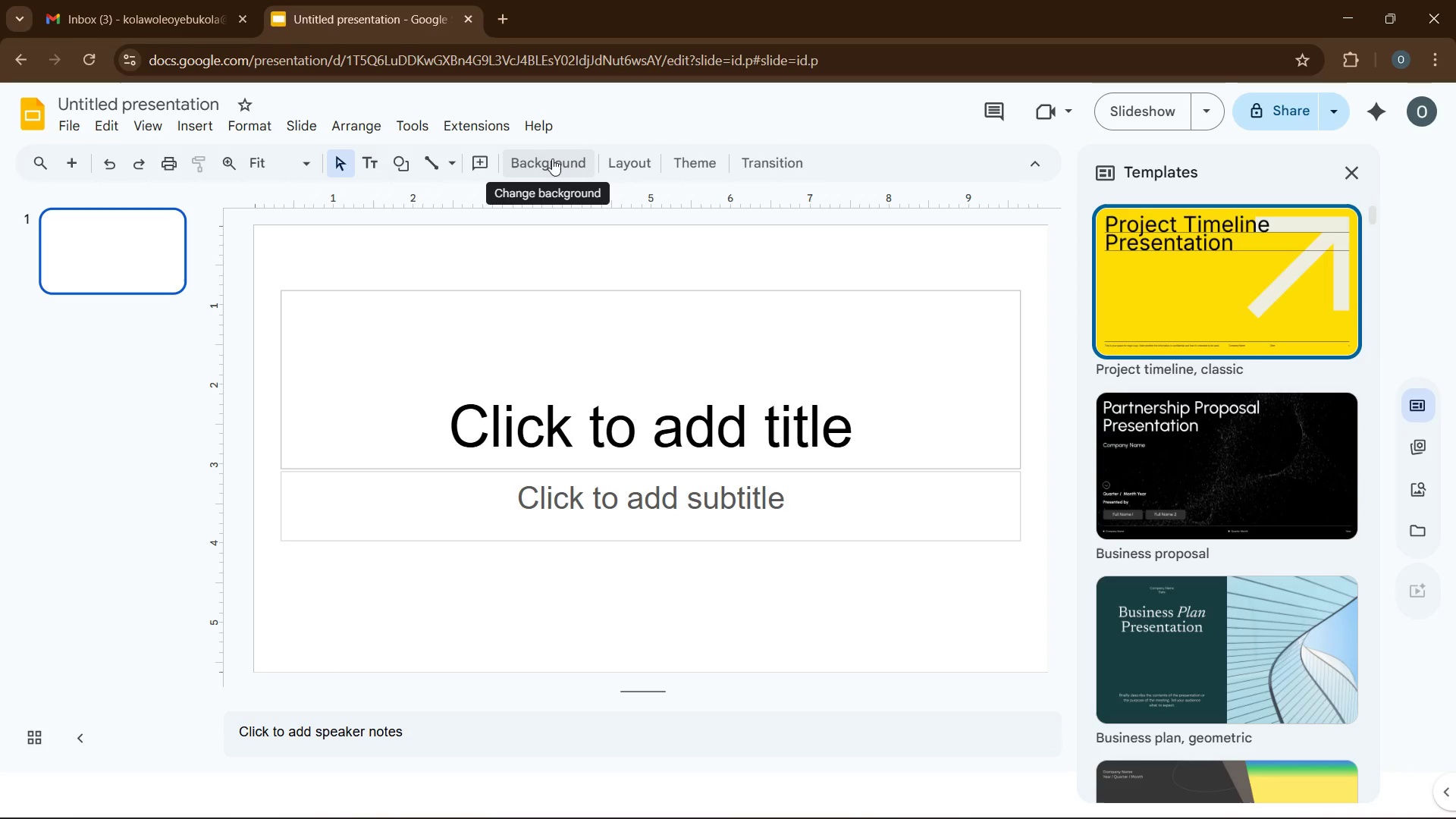 
wait(15.92)
 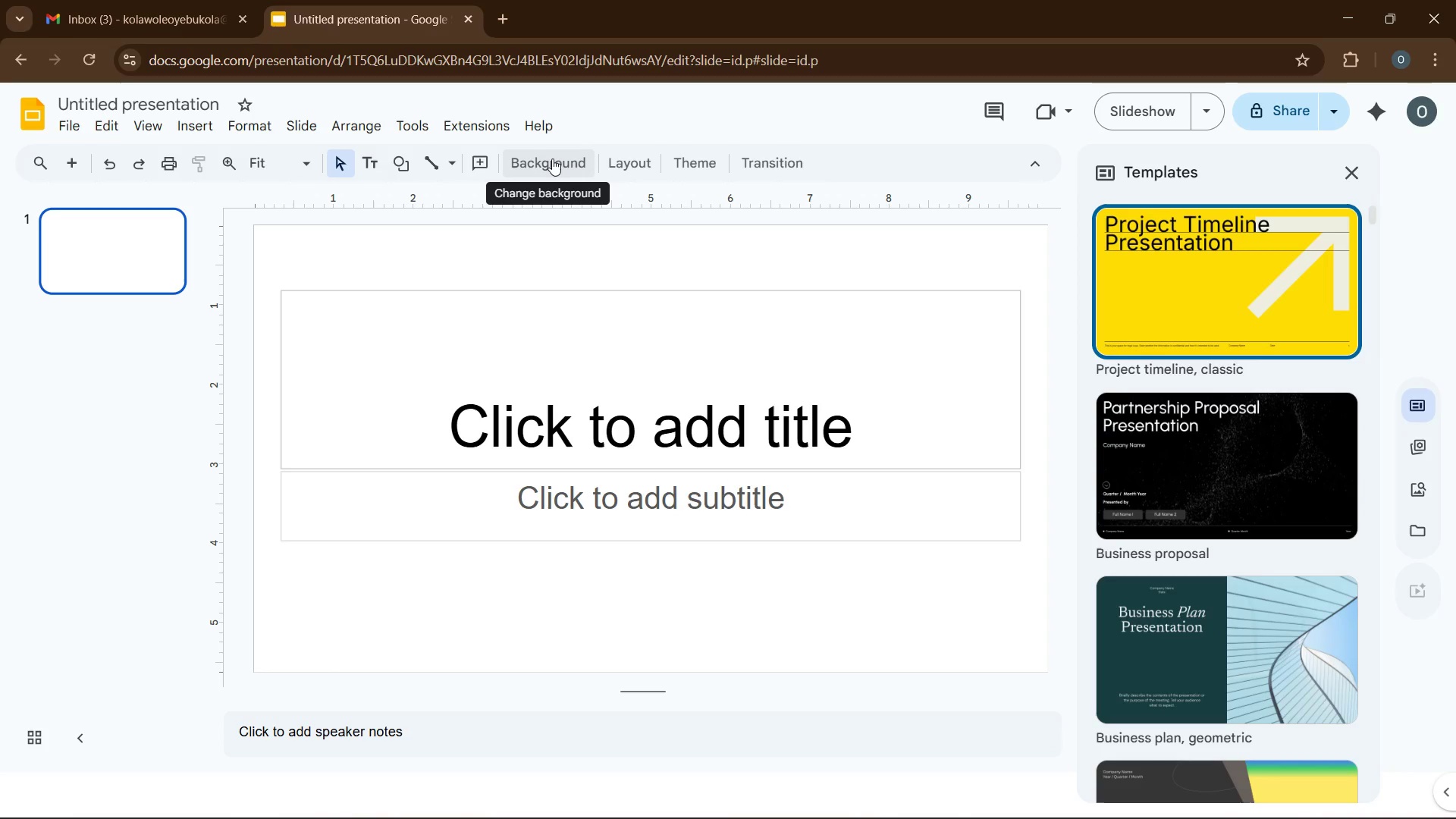 
left_click([552, 160])
 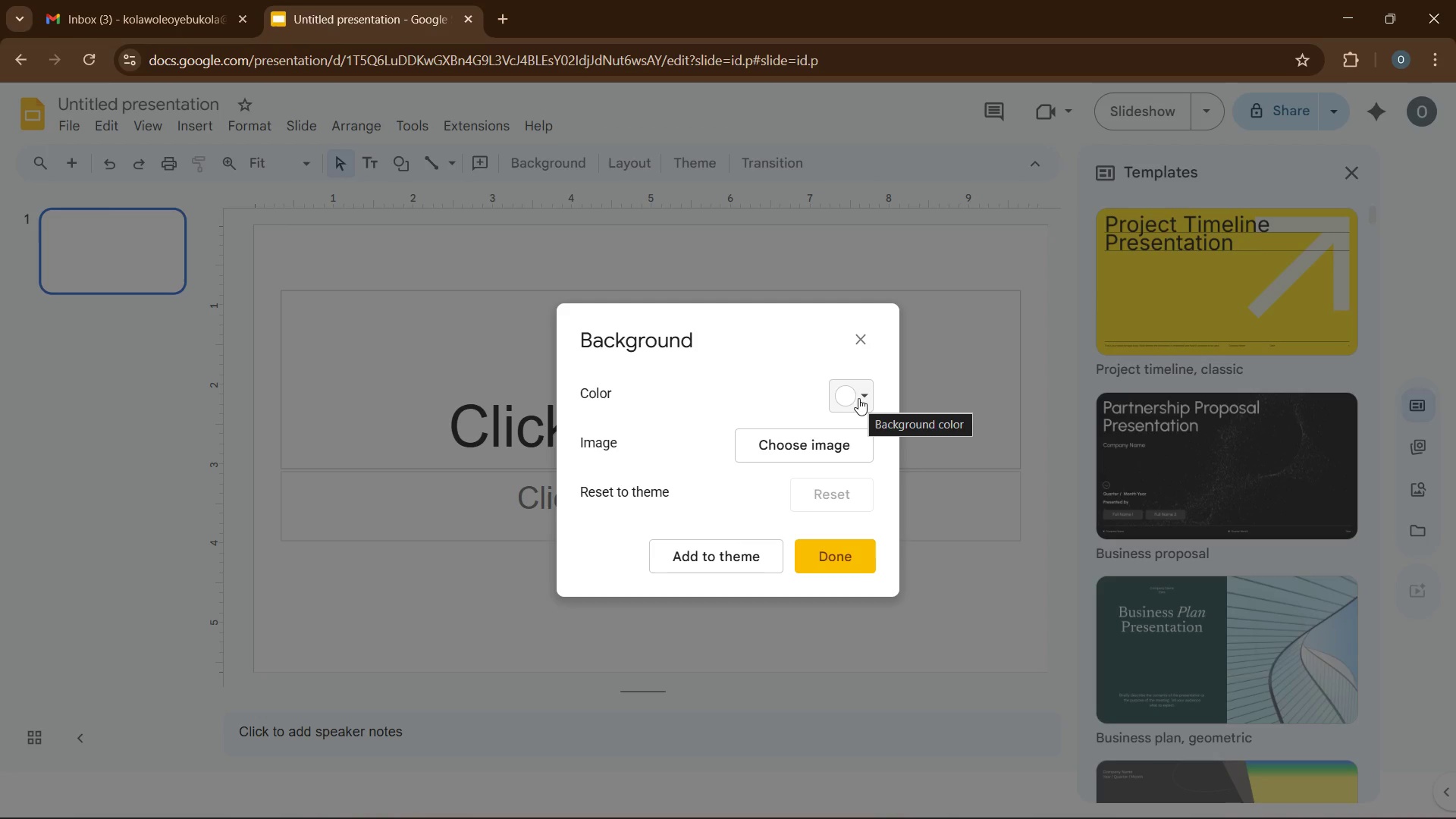 
wait(8.97)
 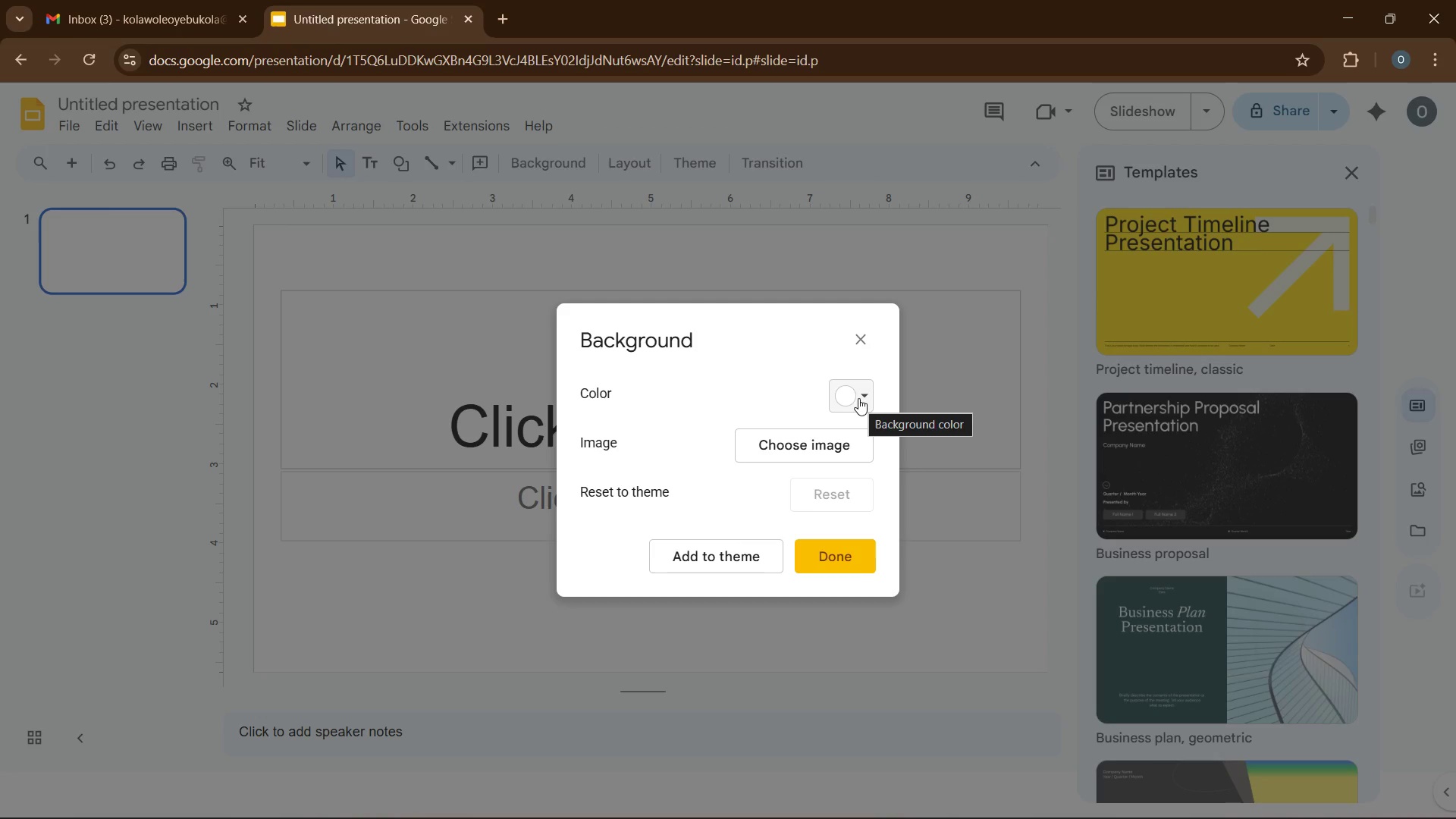 
left_click([858, 398])
 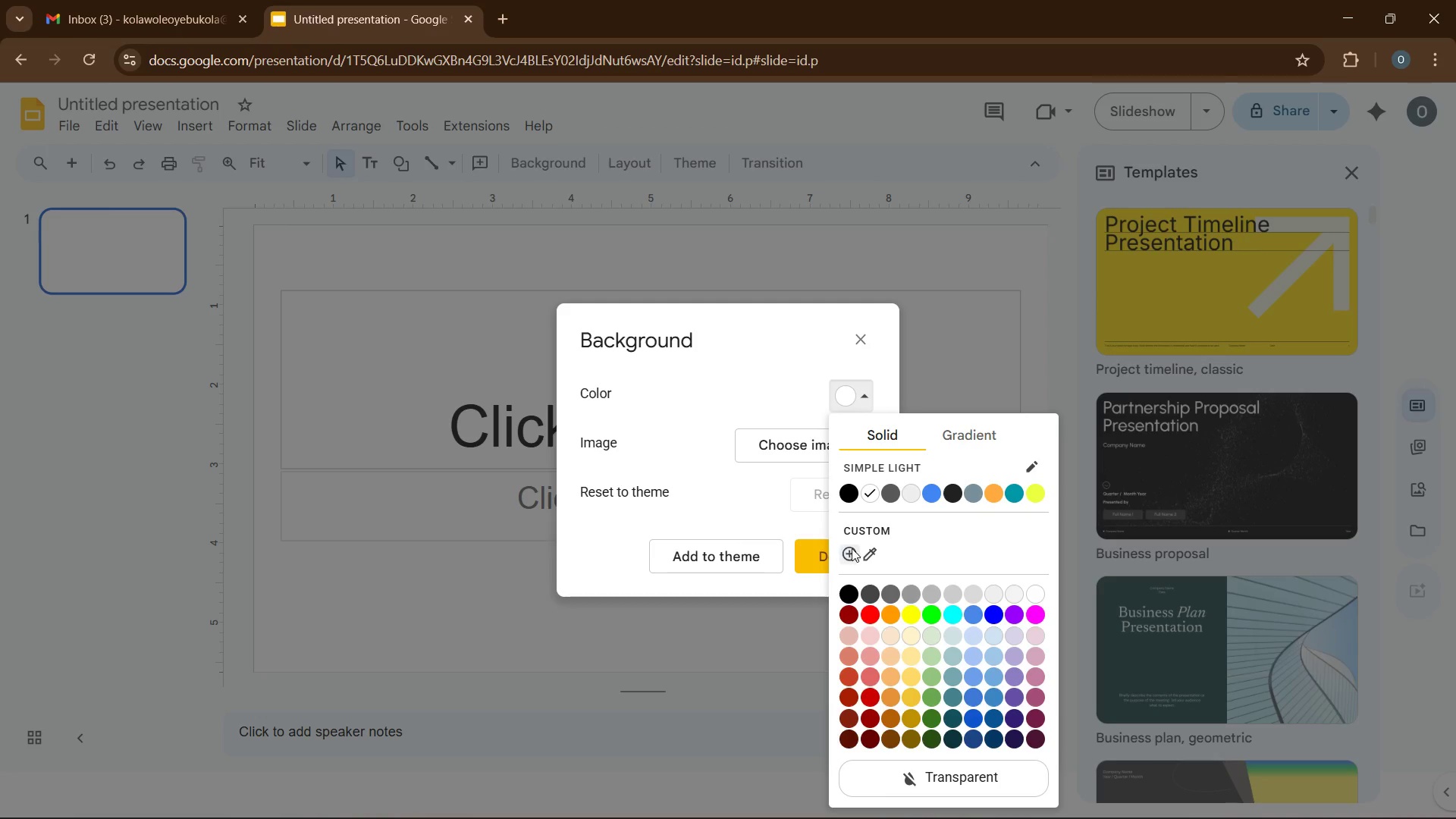 
left_click([852, 548])
 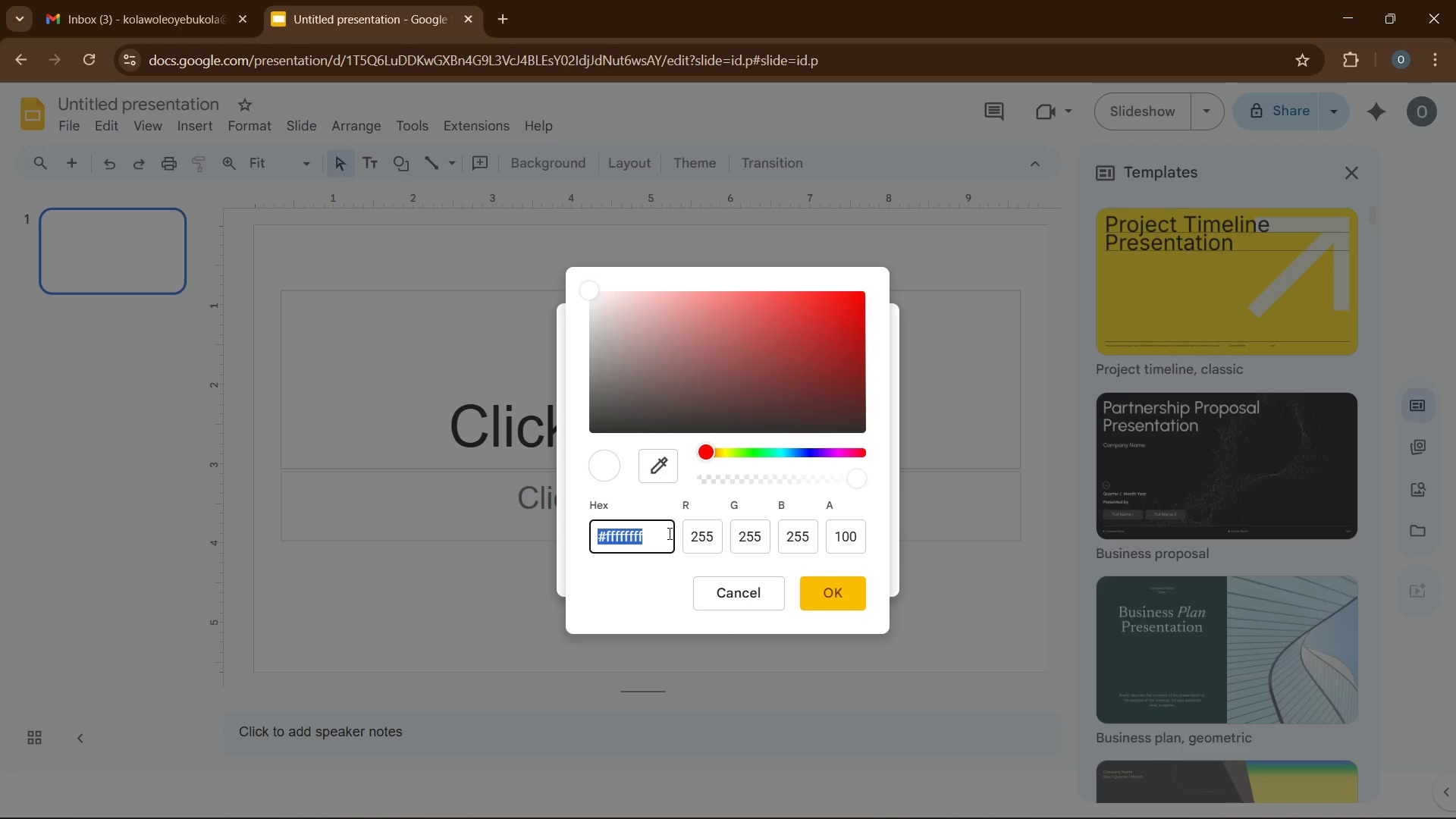 
type('1a1a1a)
 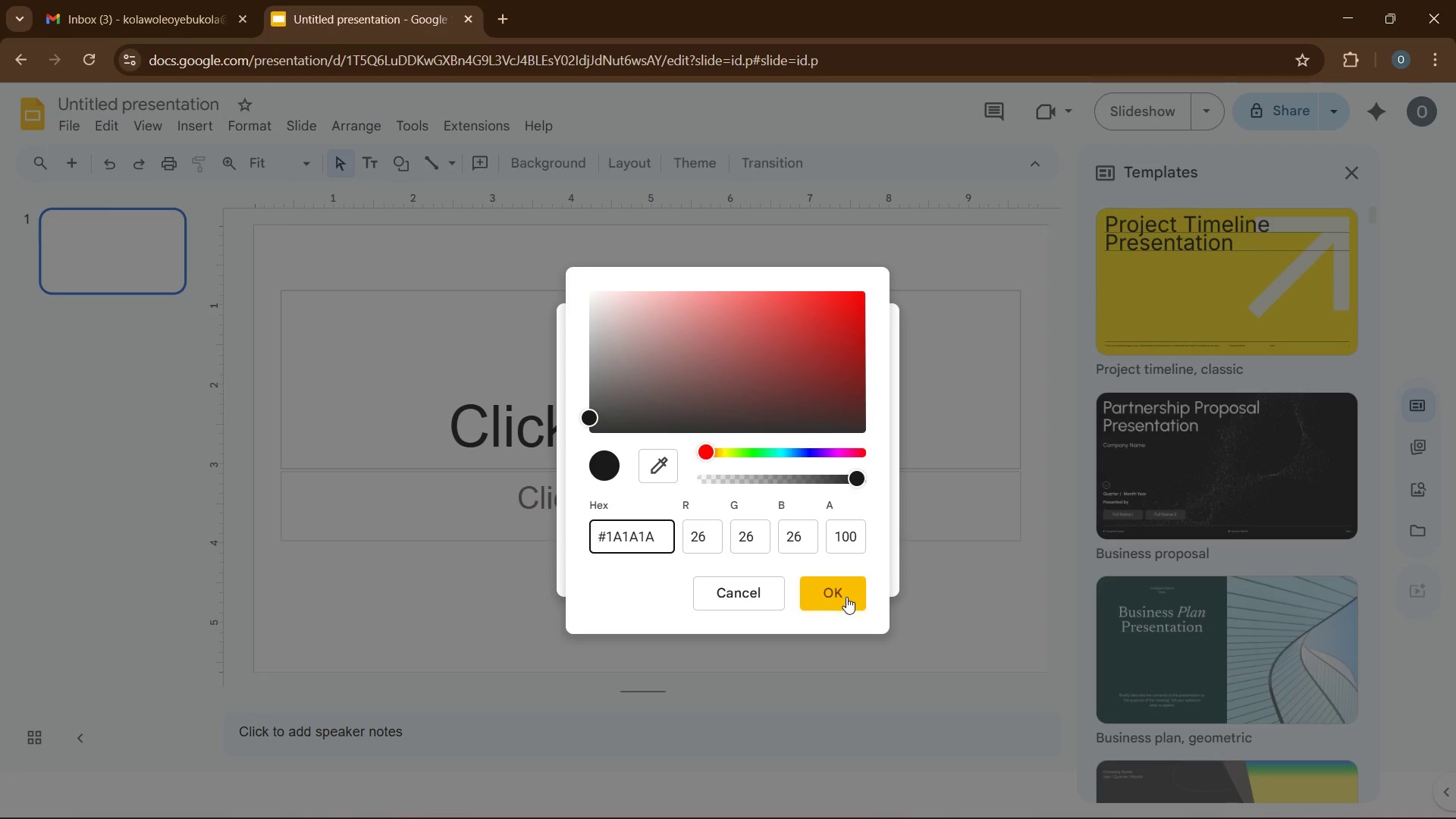 
left_click([847, 599])
 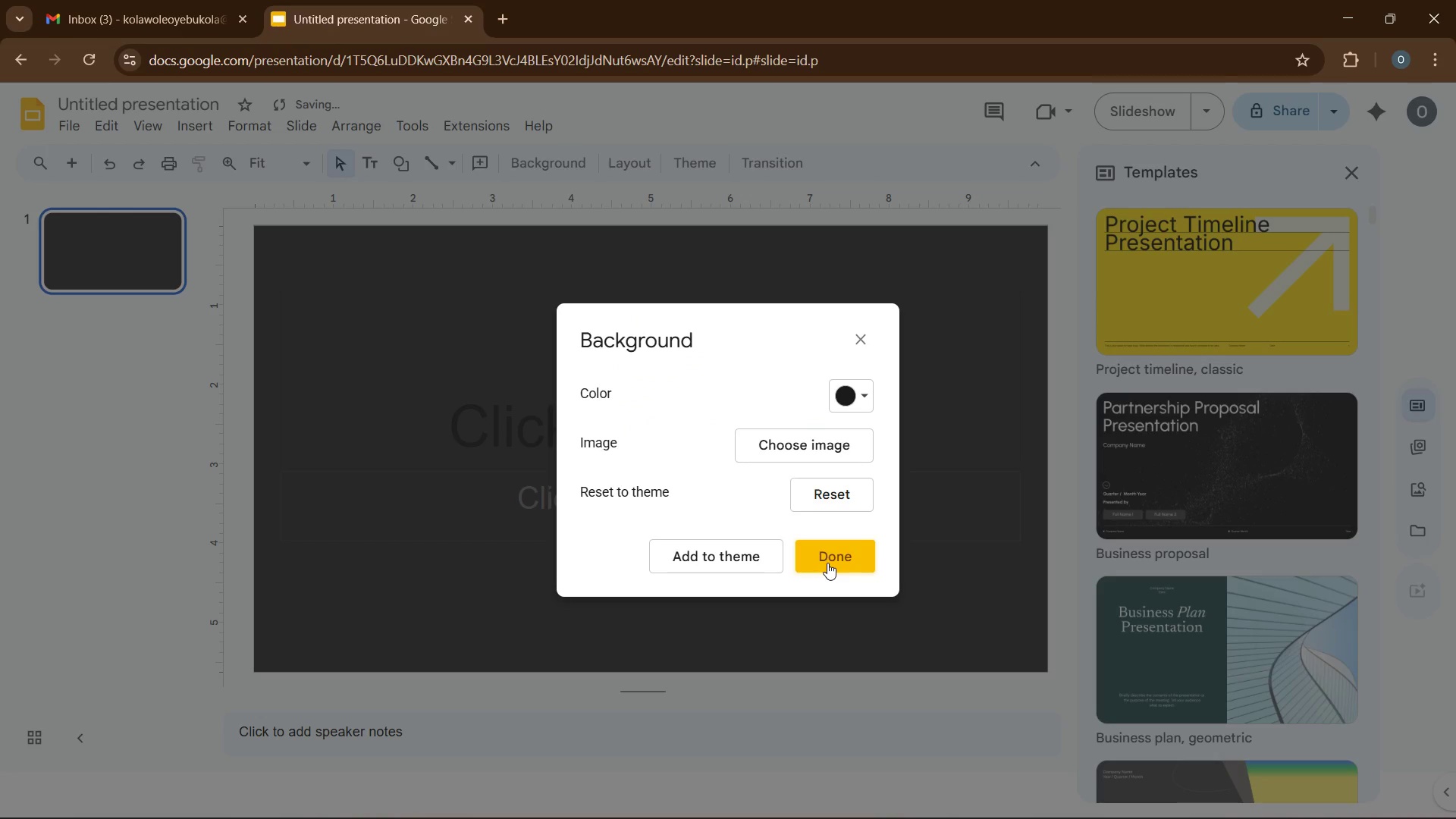 
left_click([827, 563])
 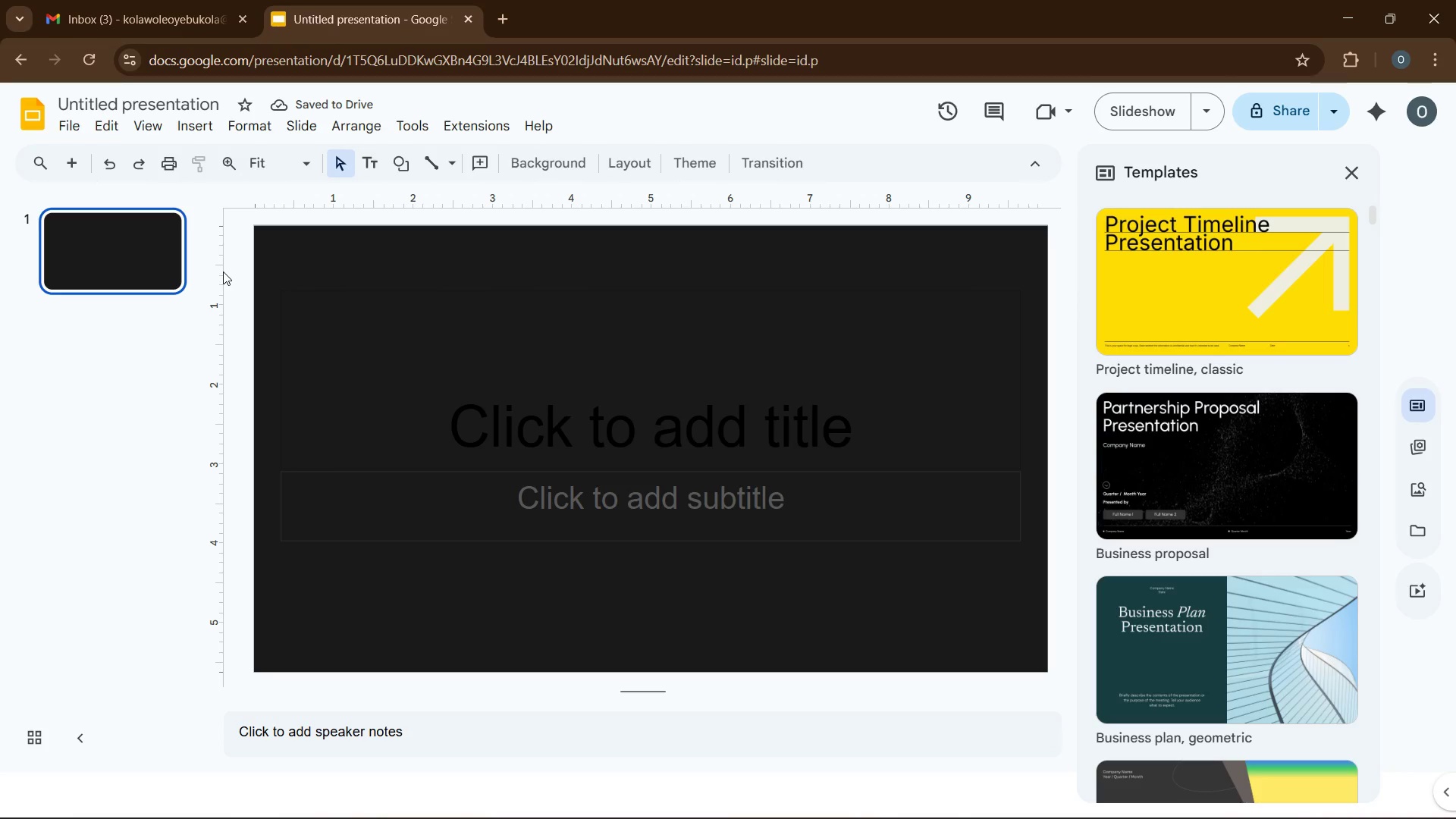 
left_click([72, 162])
 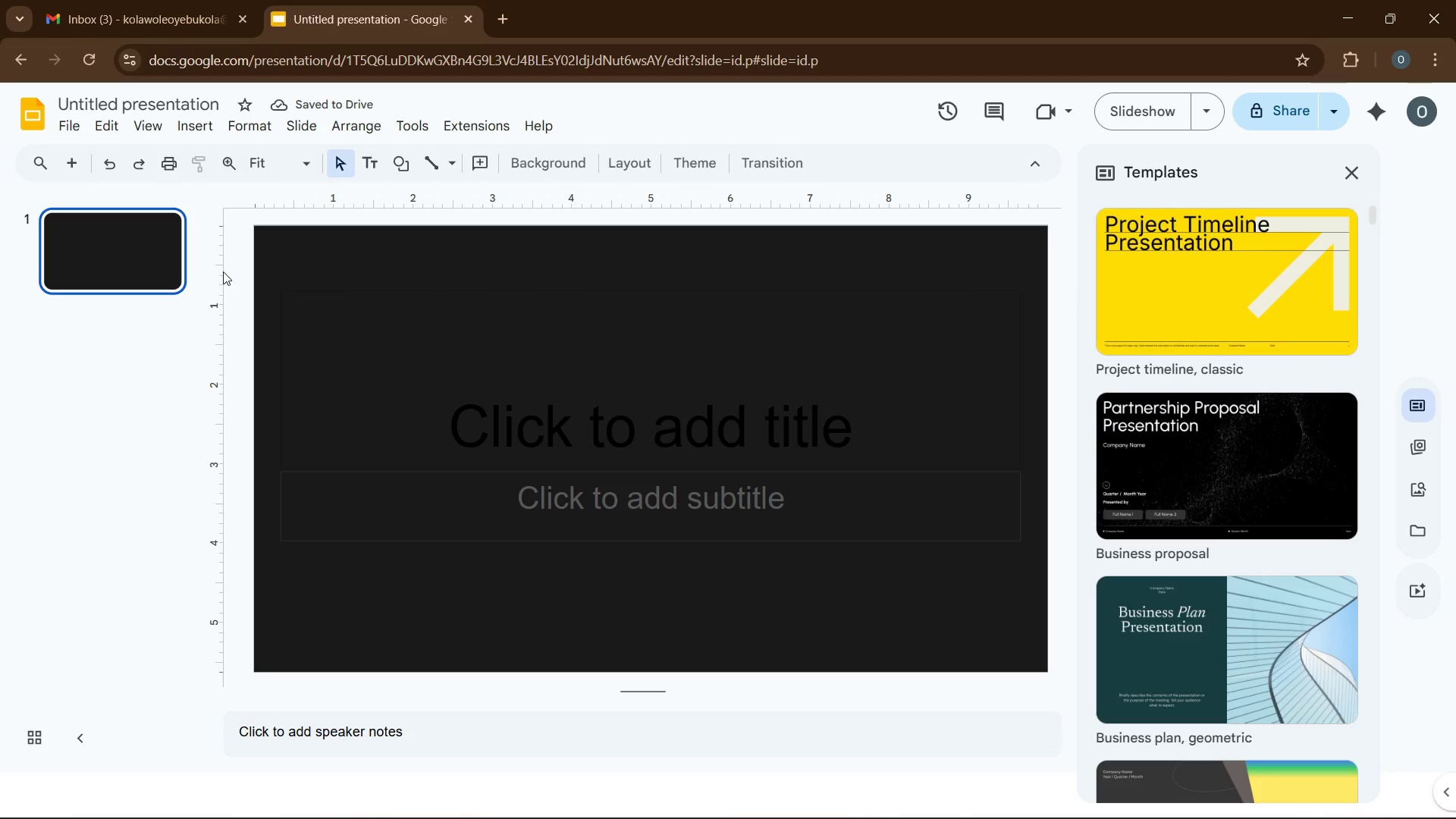 
left_click([552, 166])
 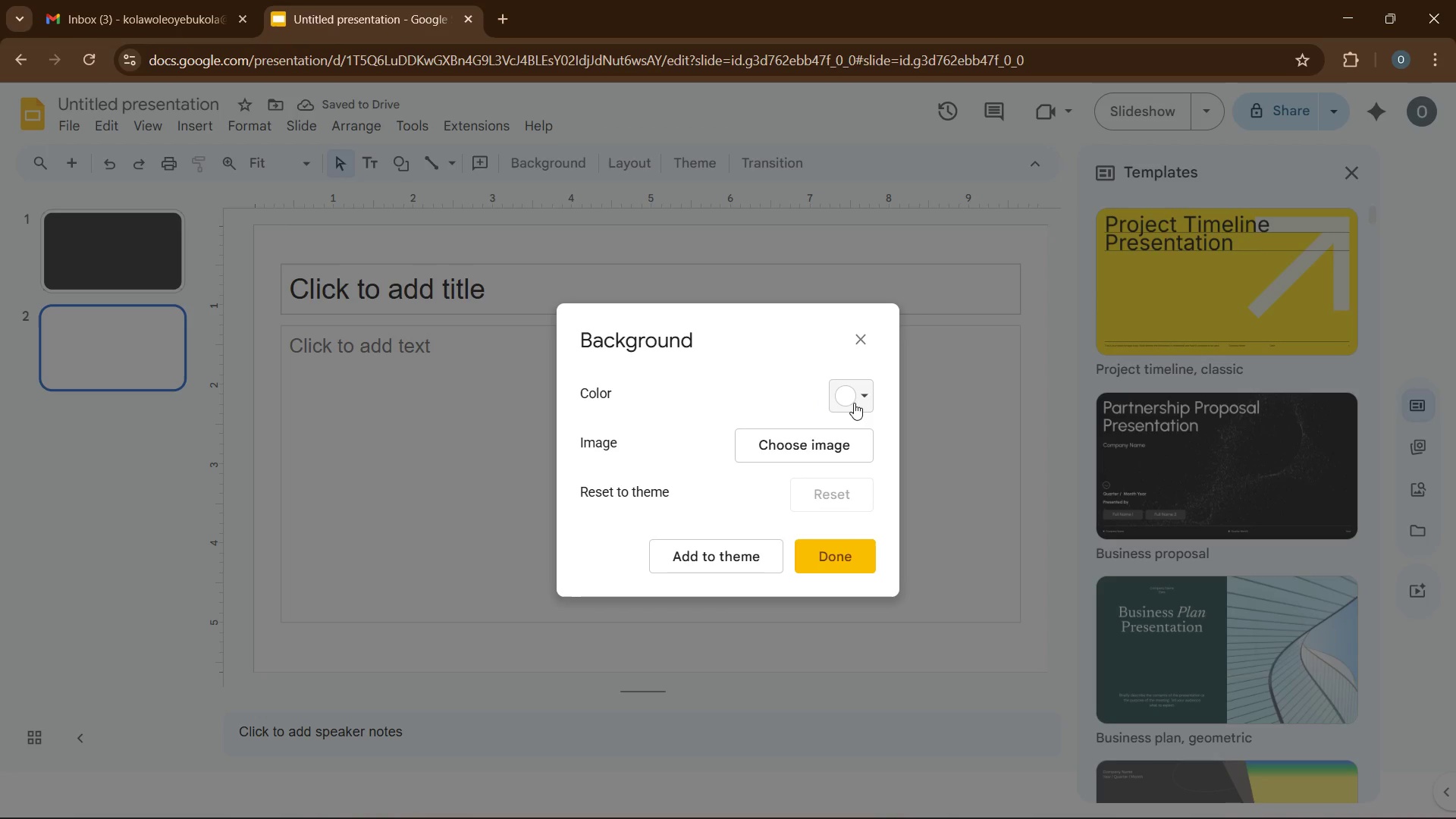 
left_click([861, 398])
 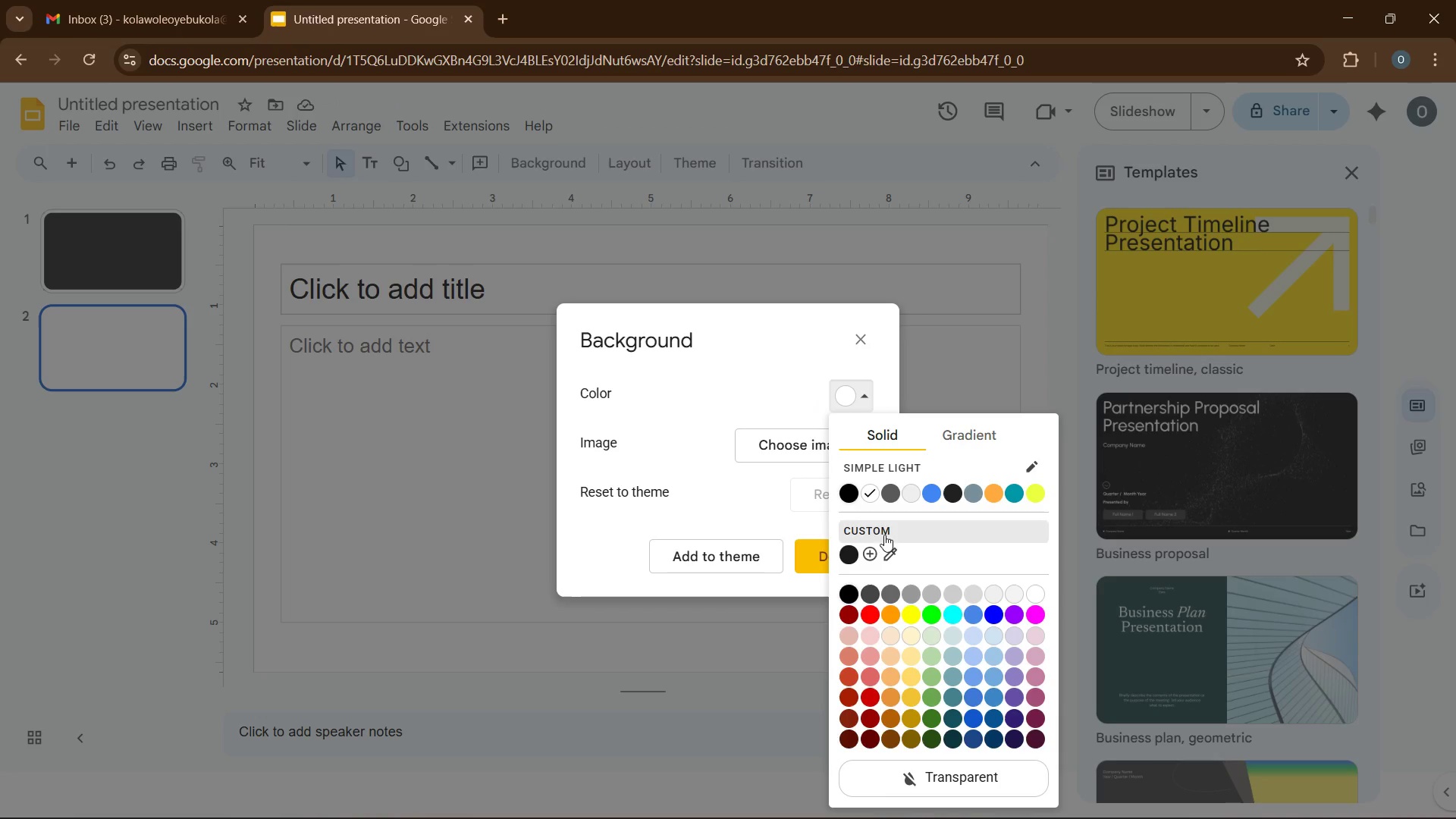 
left_click([876, 545])
 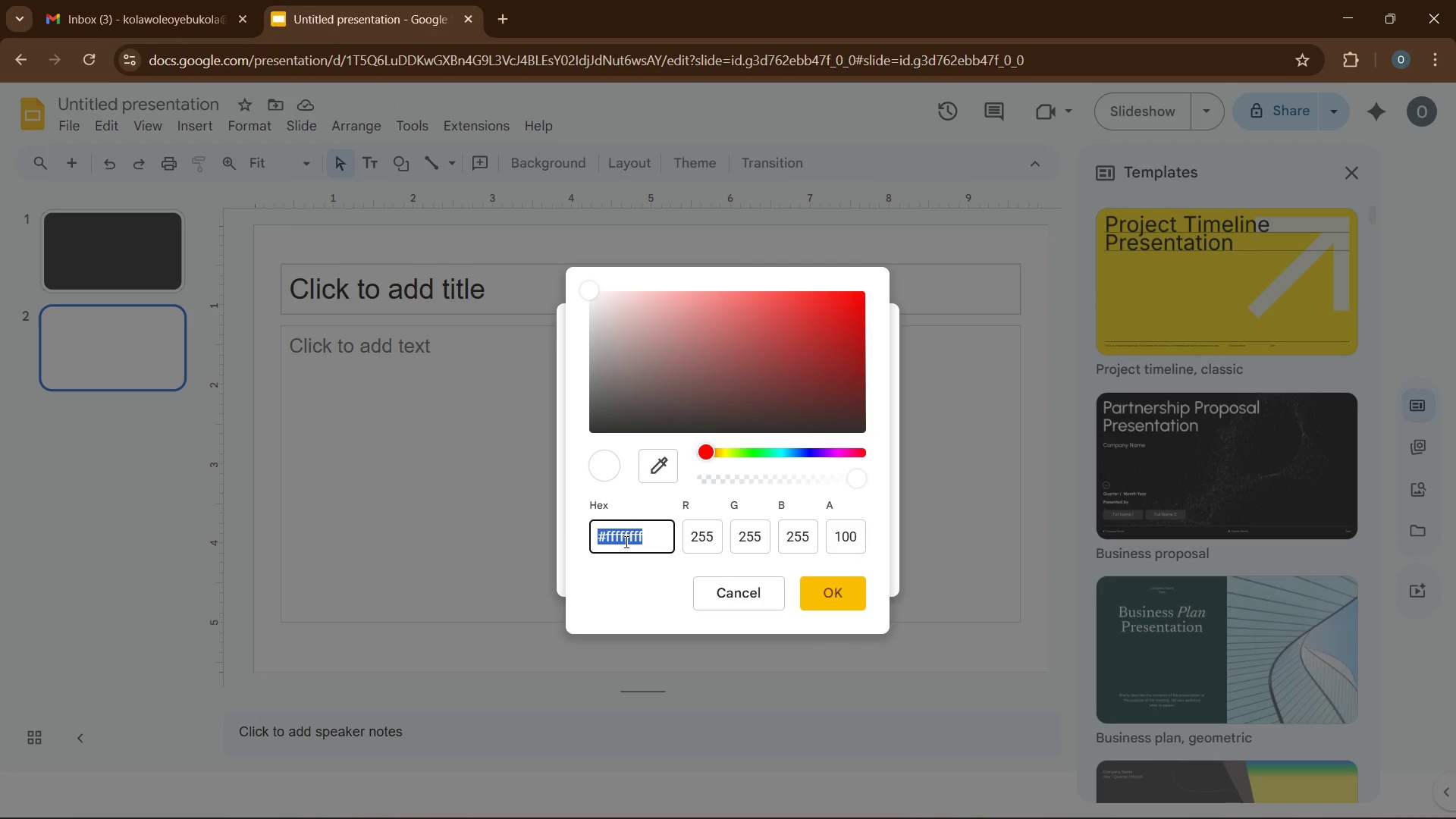 
type('1a1a1a)
 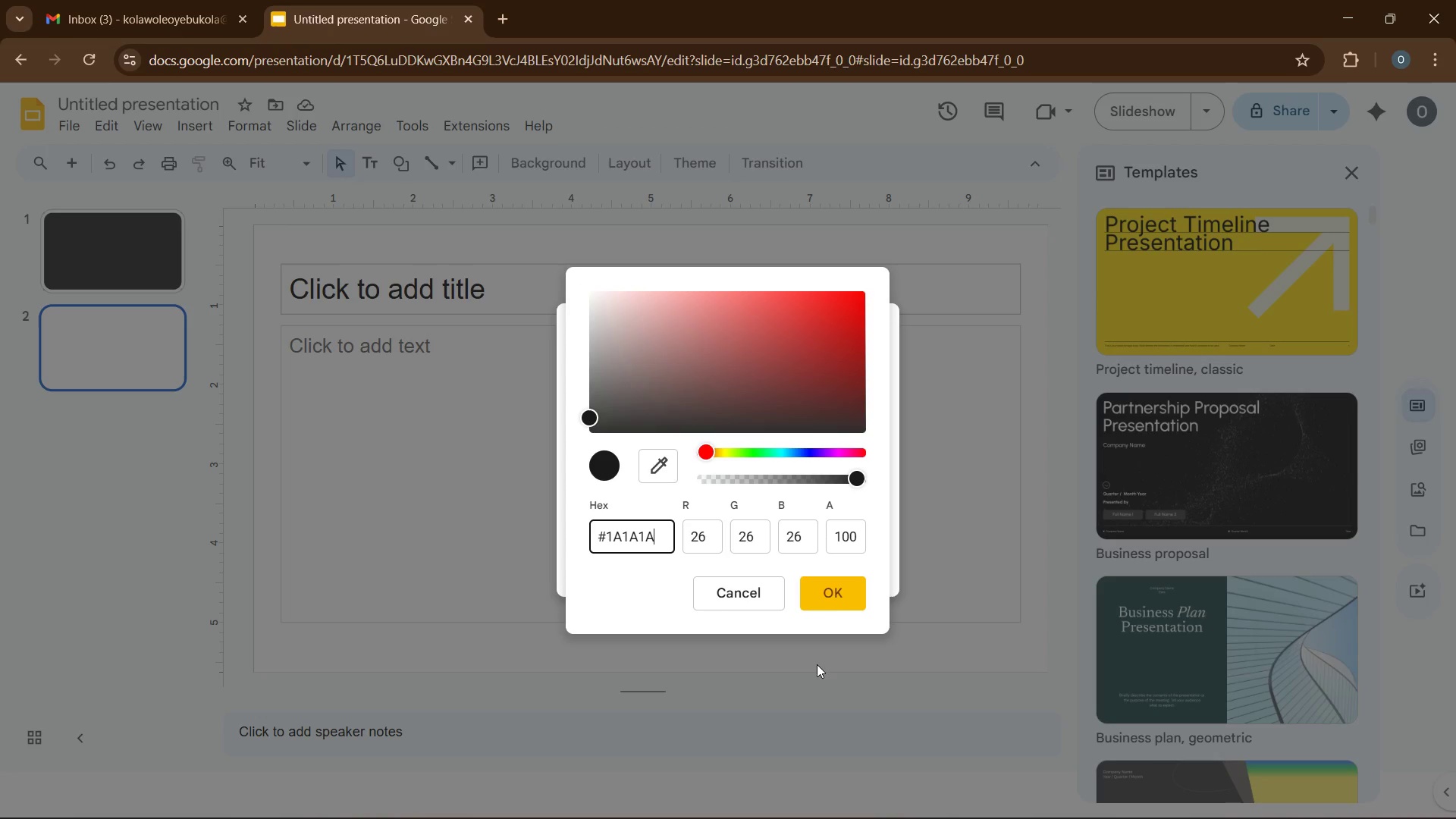 
left_click([833, 598])
 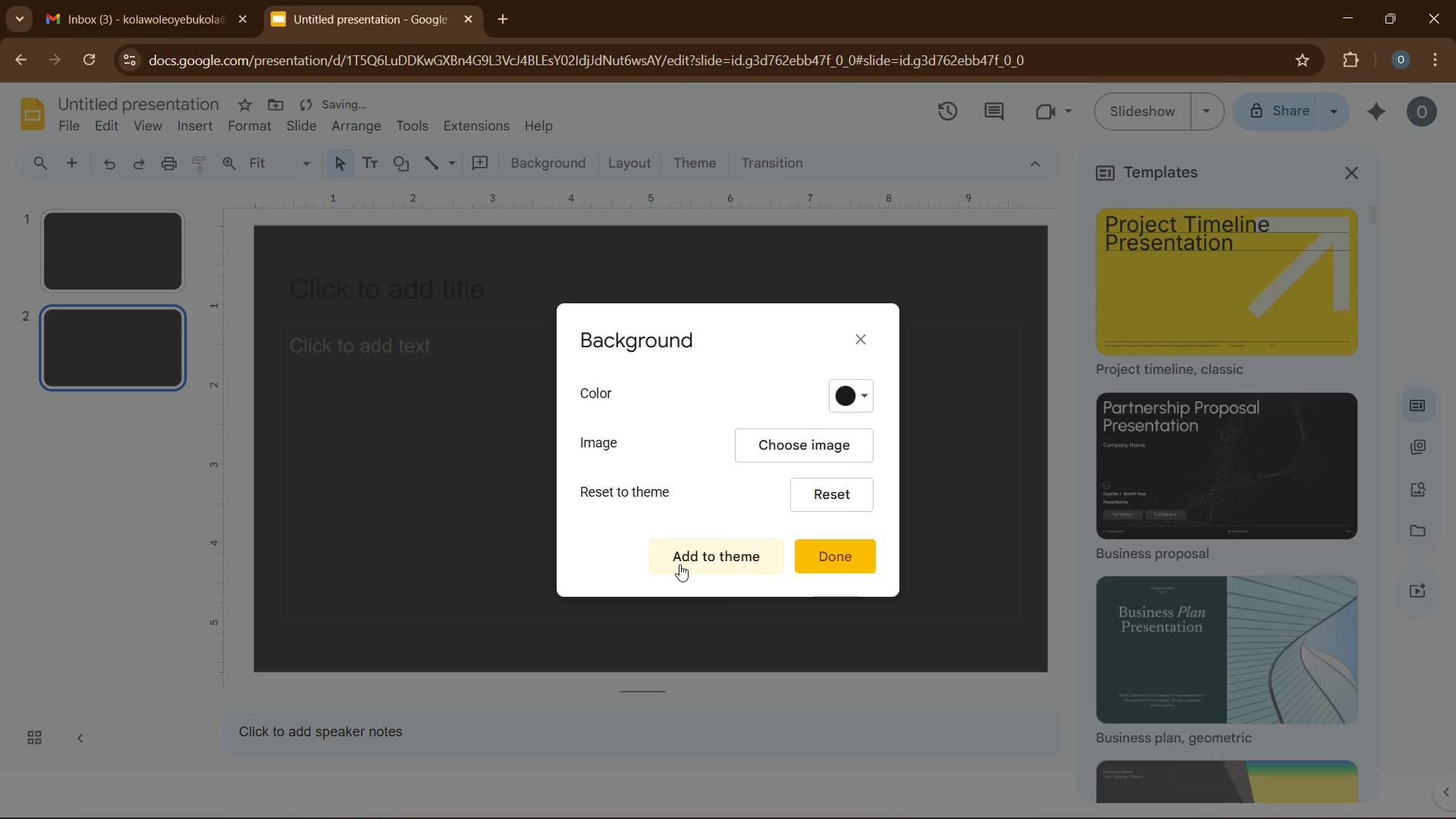 
left_click([679, 561])
 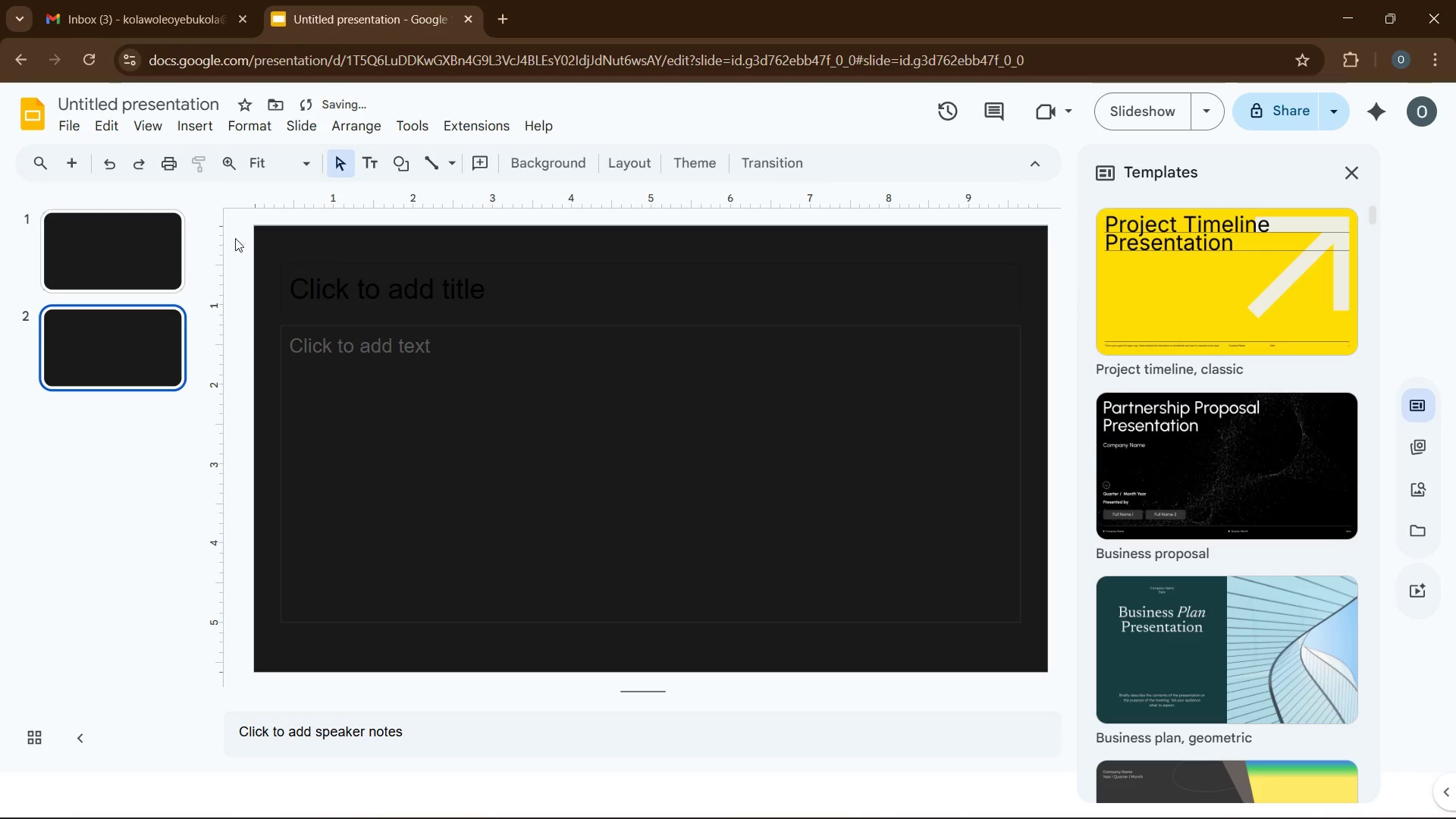 
left_click([147, 248])
 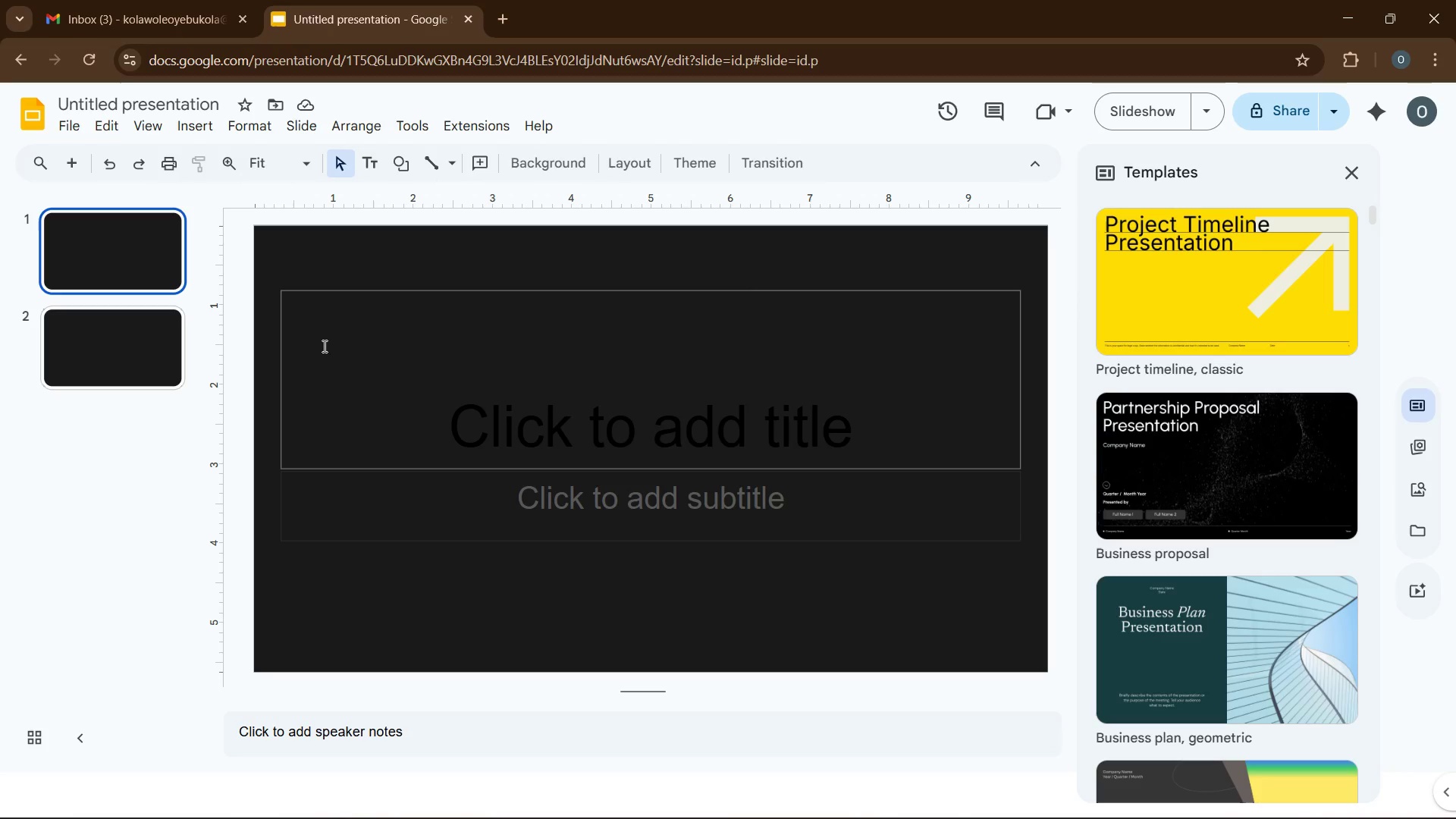 
wait(20.36)
 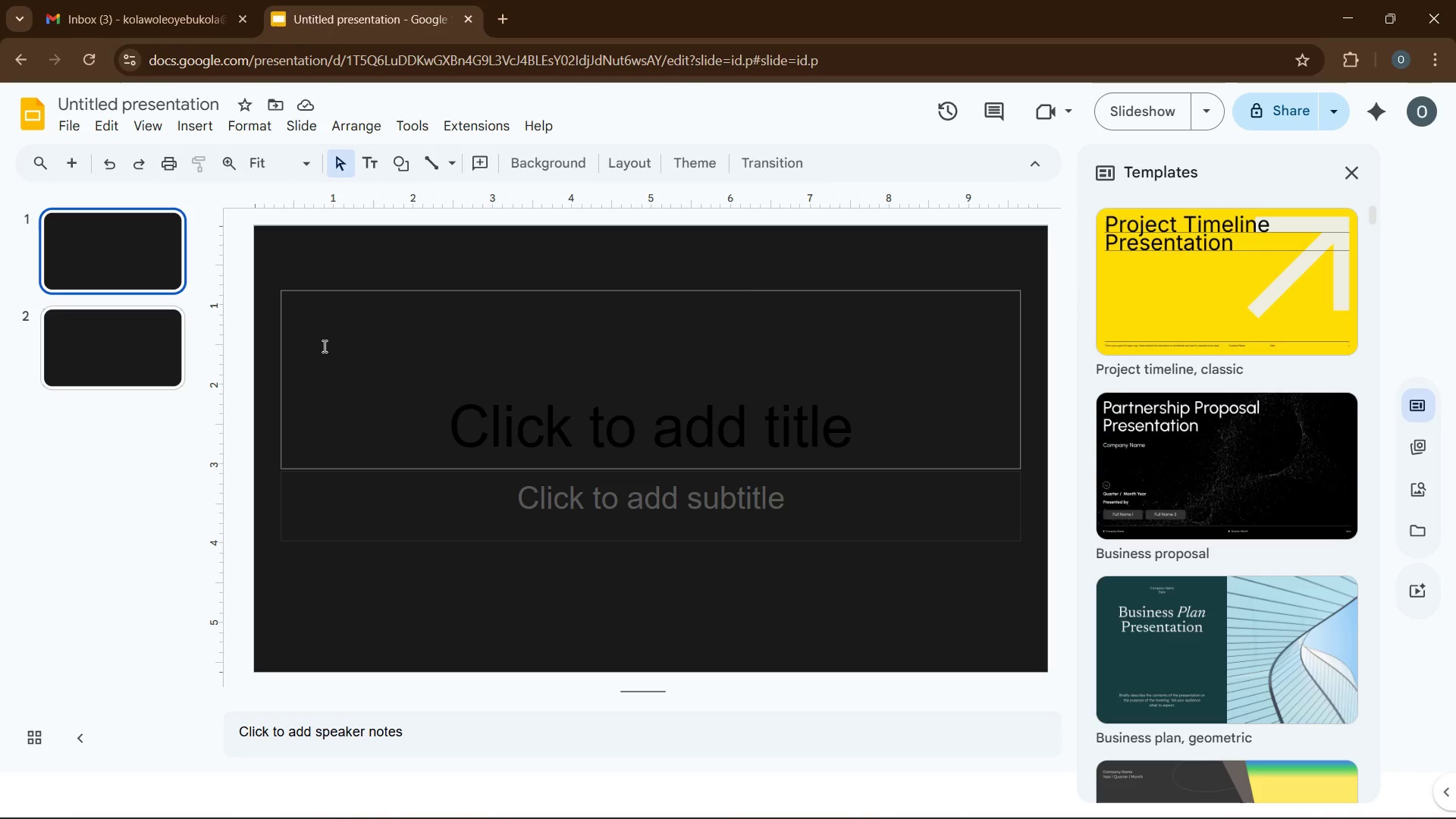 
left_click([262, 126])
 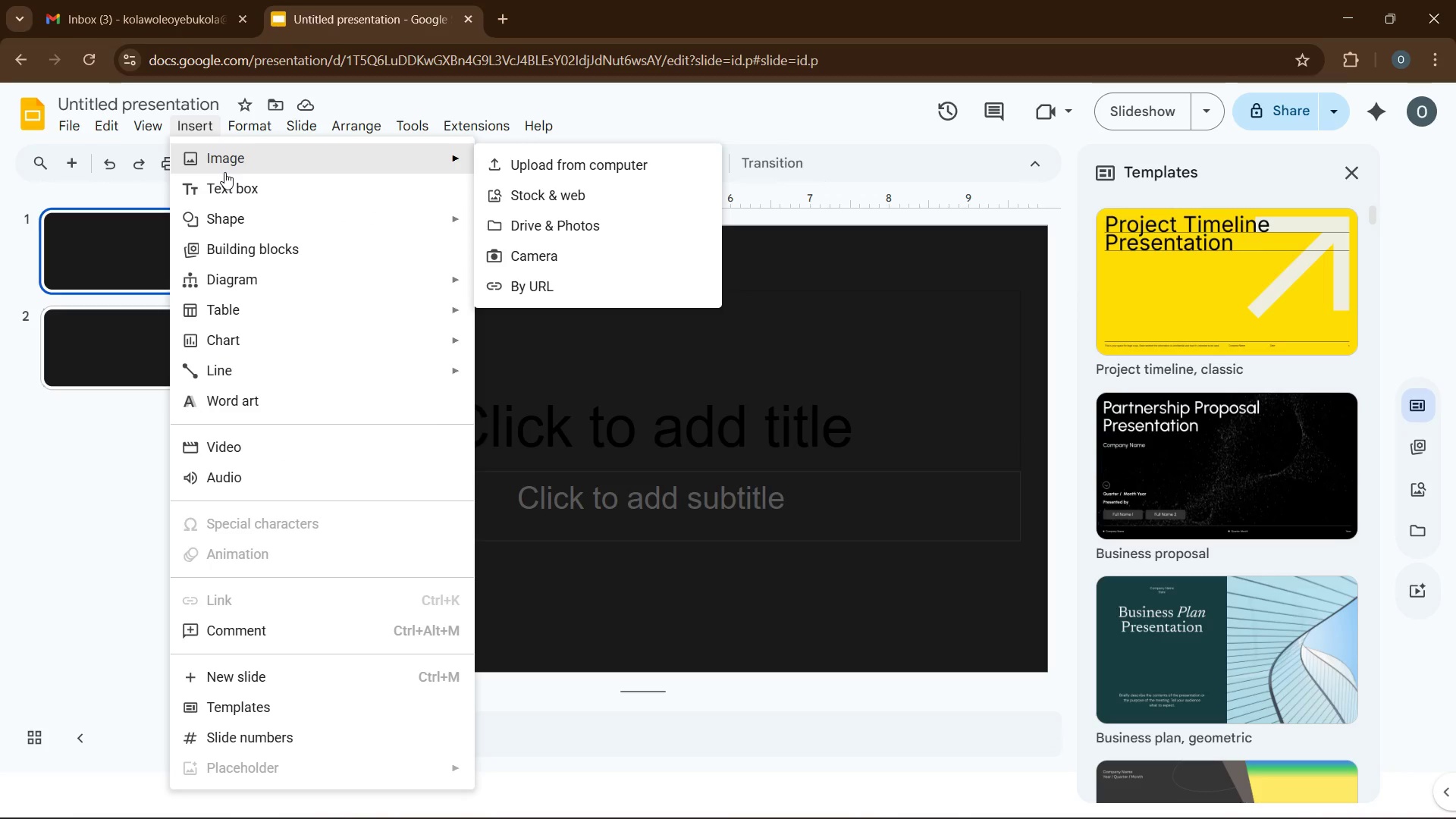 
mouse_move([316, 155])
 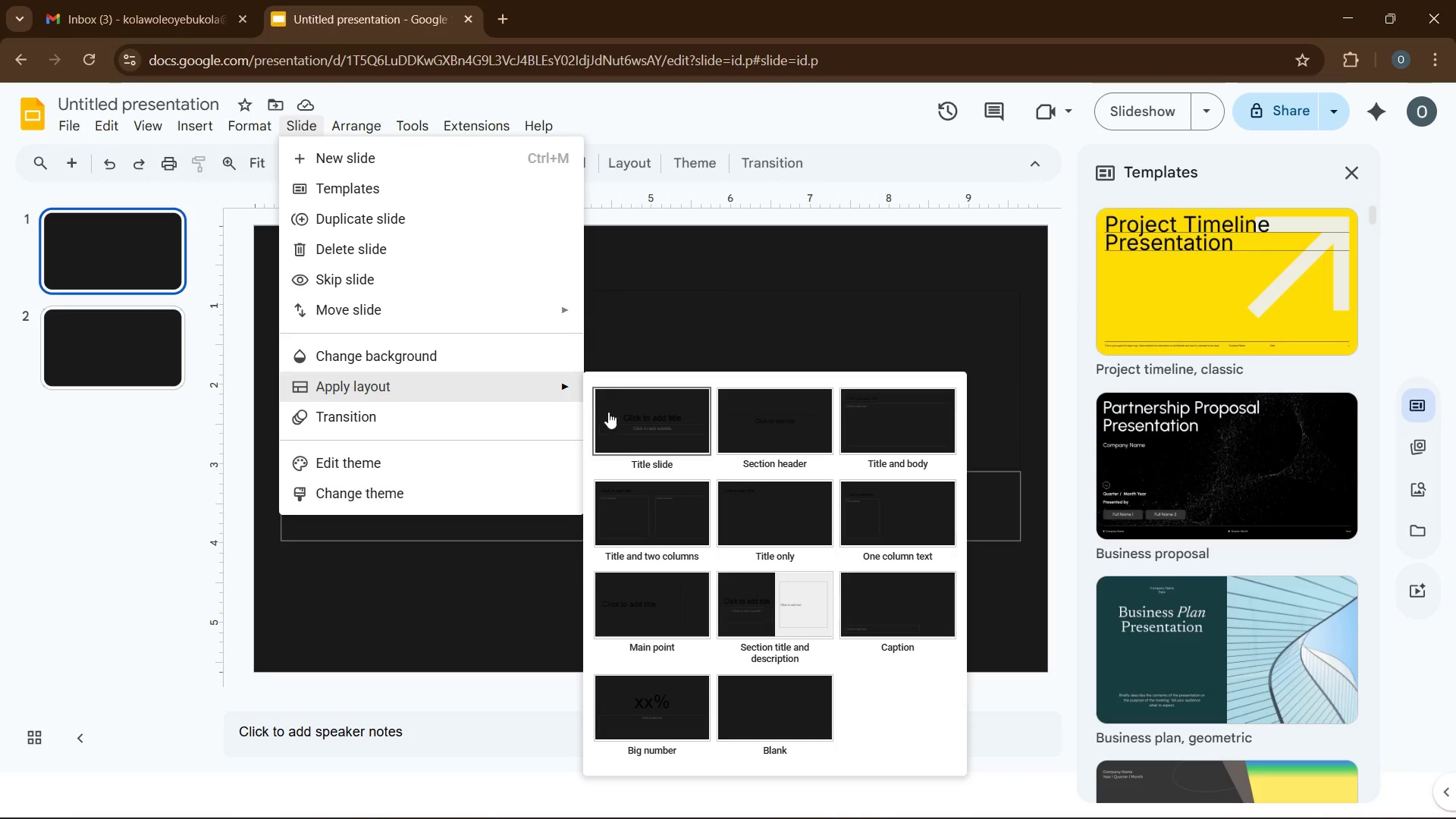 
left_click([776, 700])
 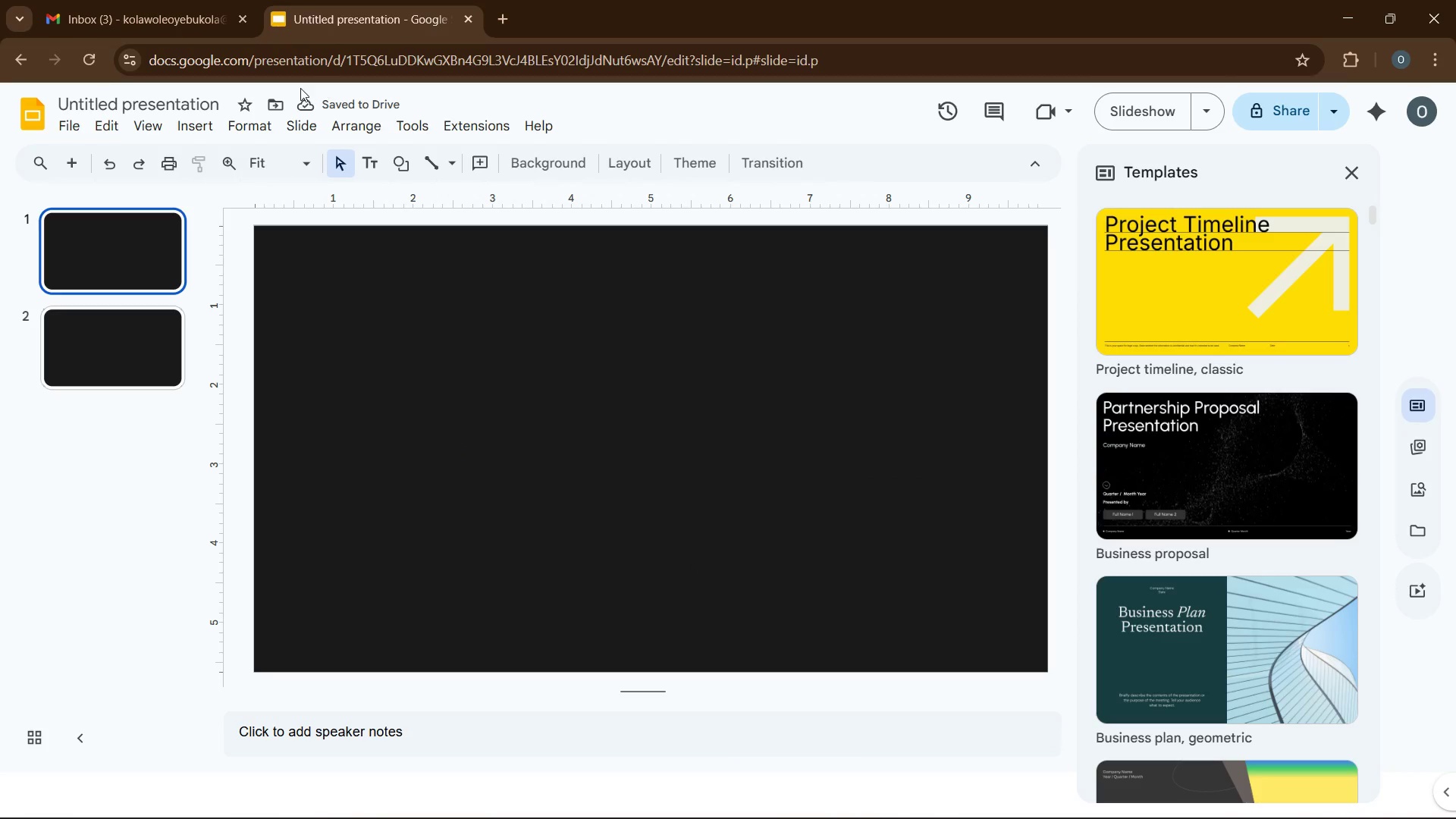 
left_click([202, 131])
 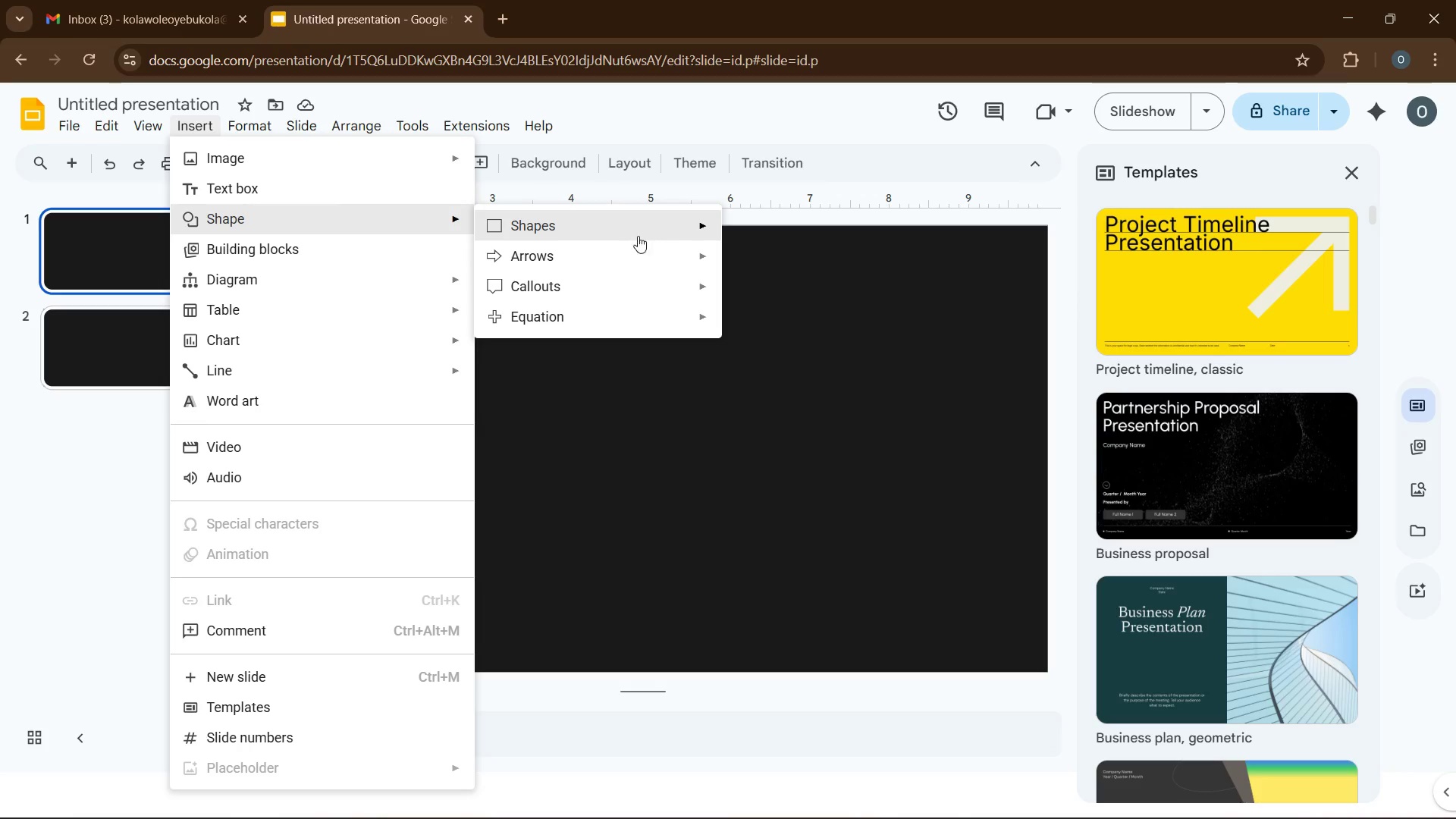 
left_click([736, 228])
 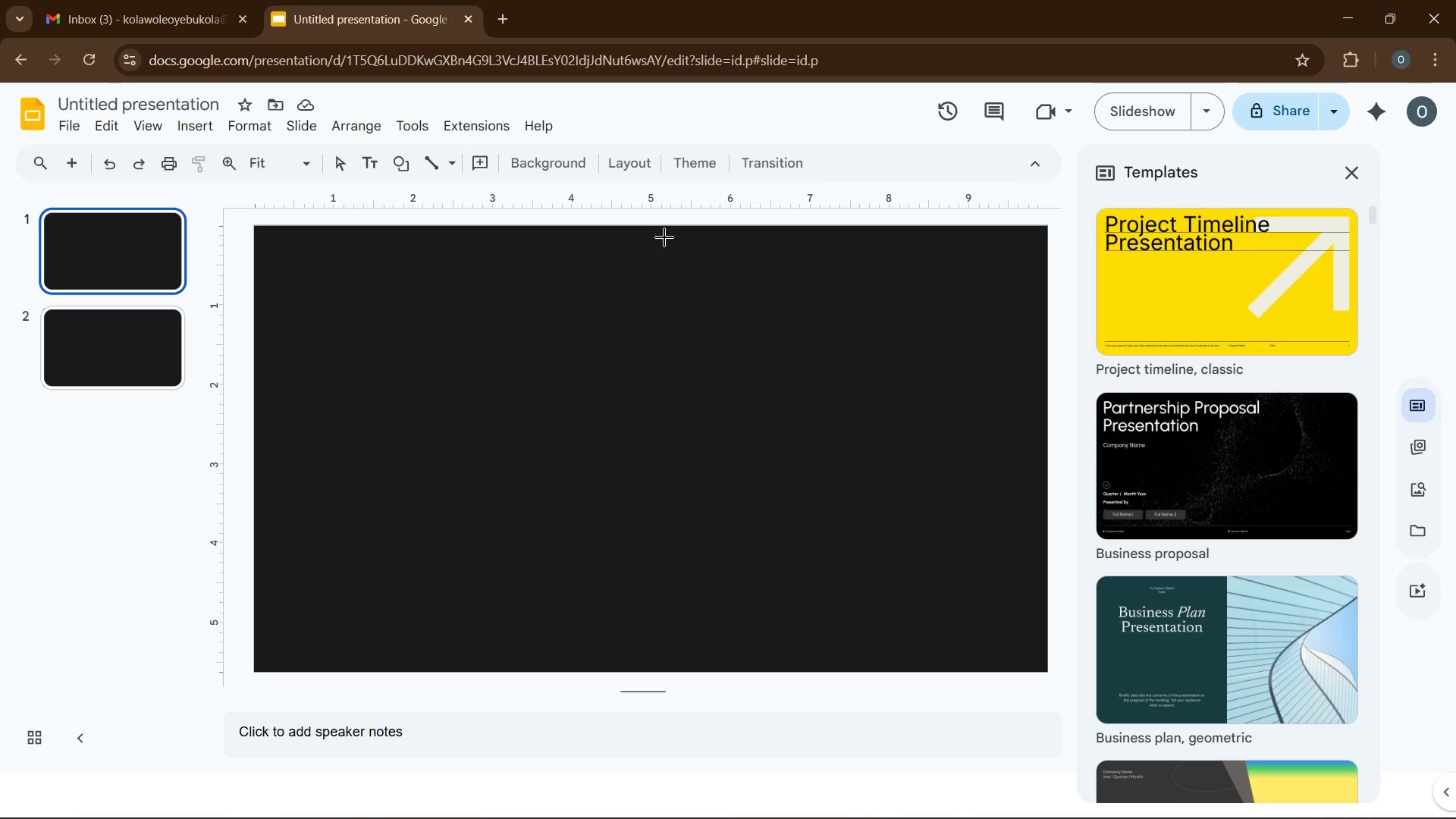 
wait(6.67)
 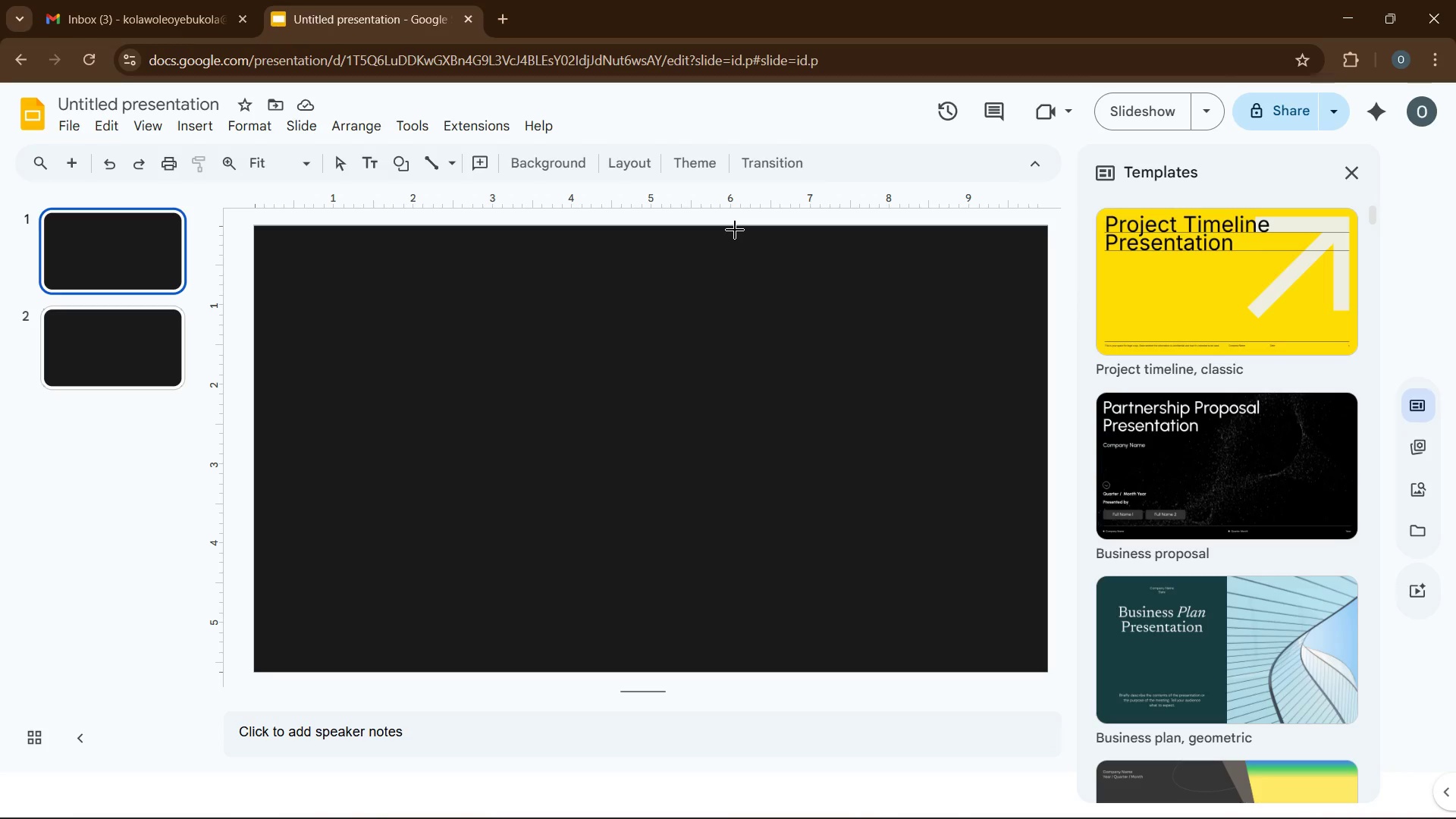 
left_click_drag(start_coordinate=[664, 236], to_coordinate=[1046, 667])
 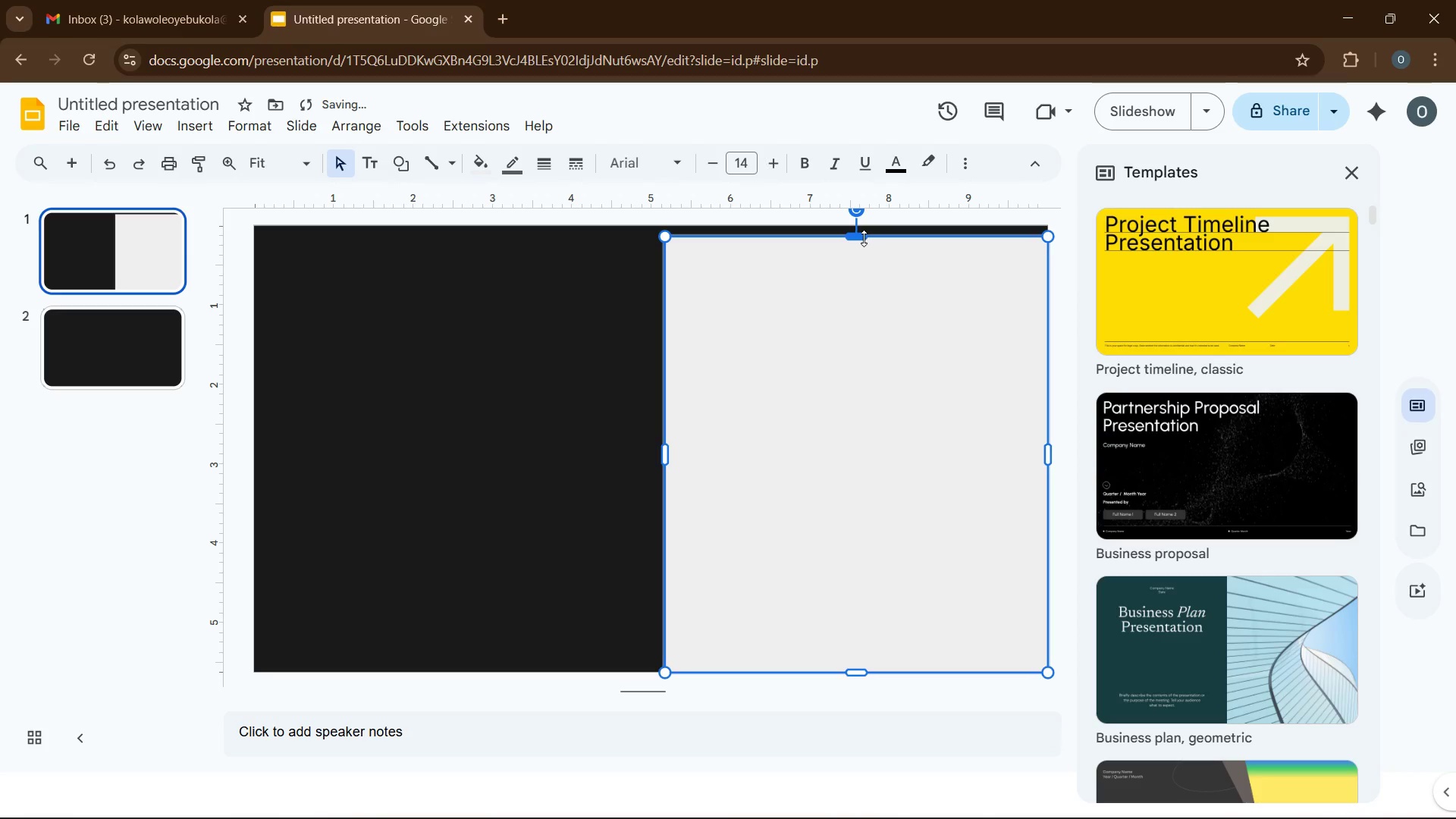 
left_click_drag(start_coordinate=[863, 237], to_coordinate=[857, 224])
 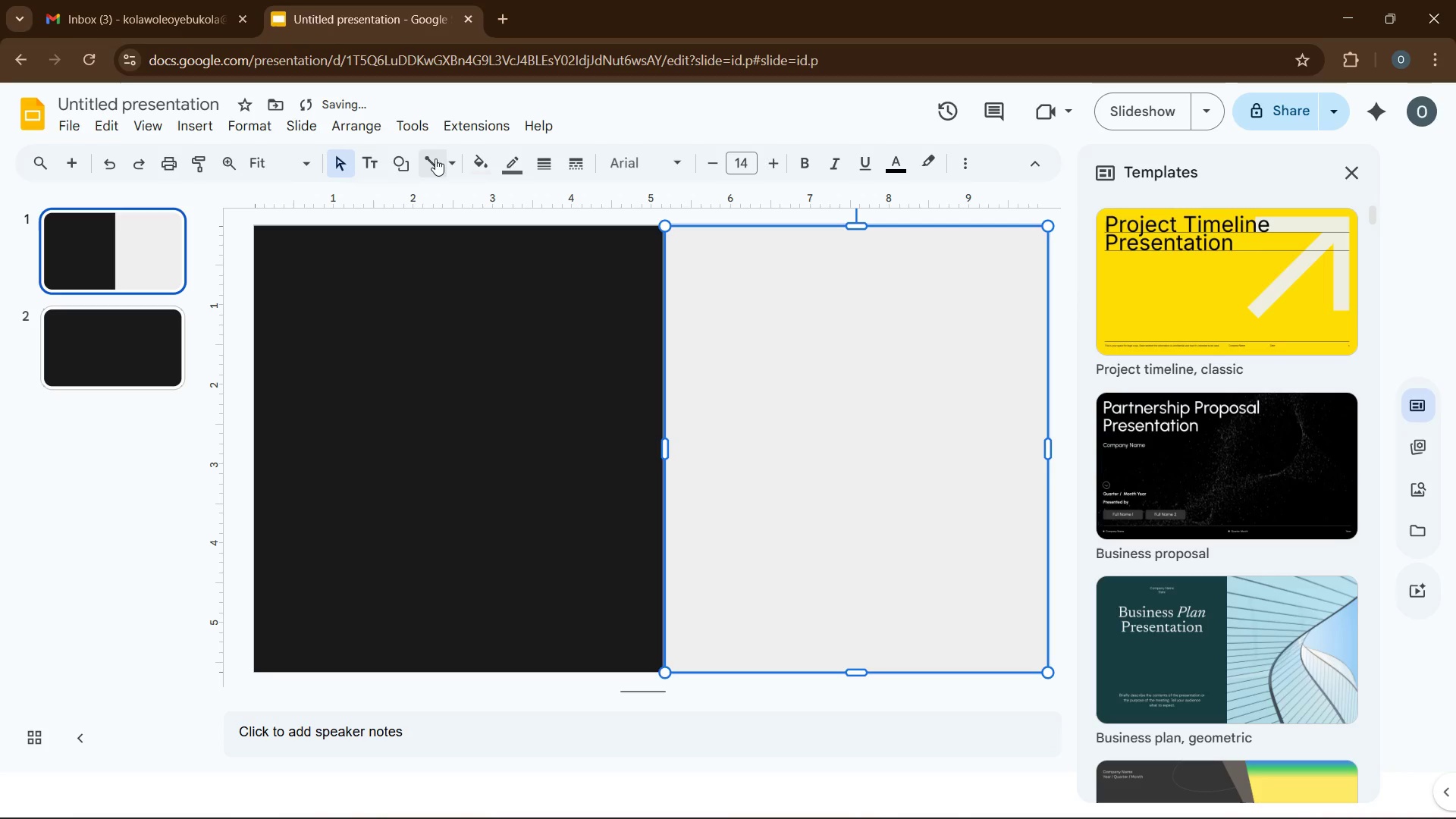 
left_click([472, 163])
 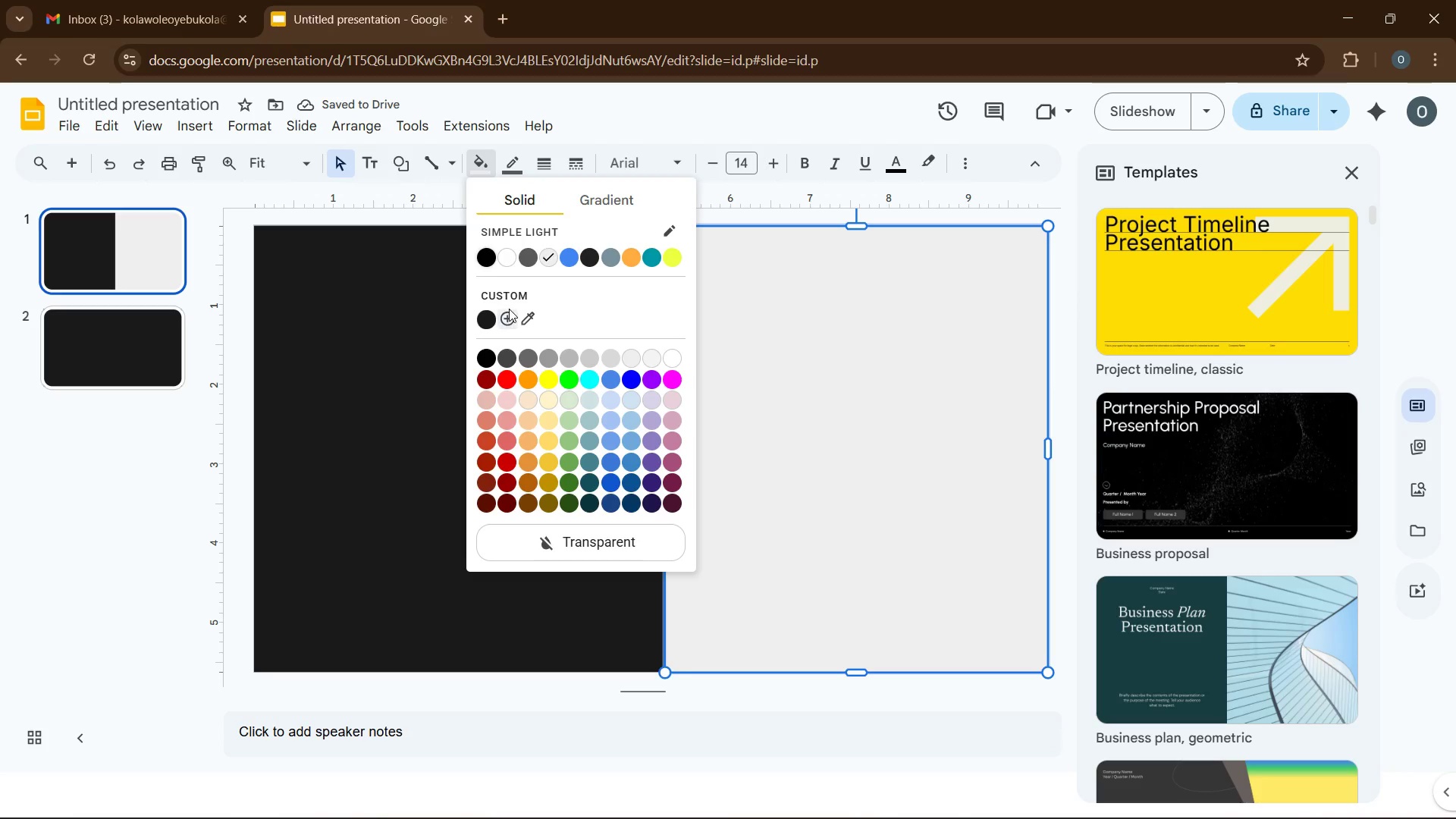 
left_click([509, 309])
 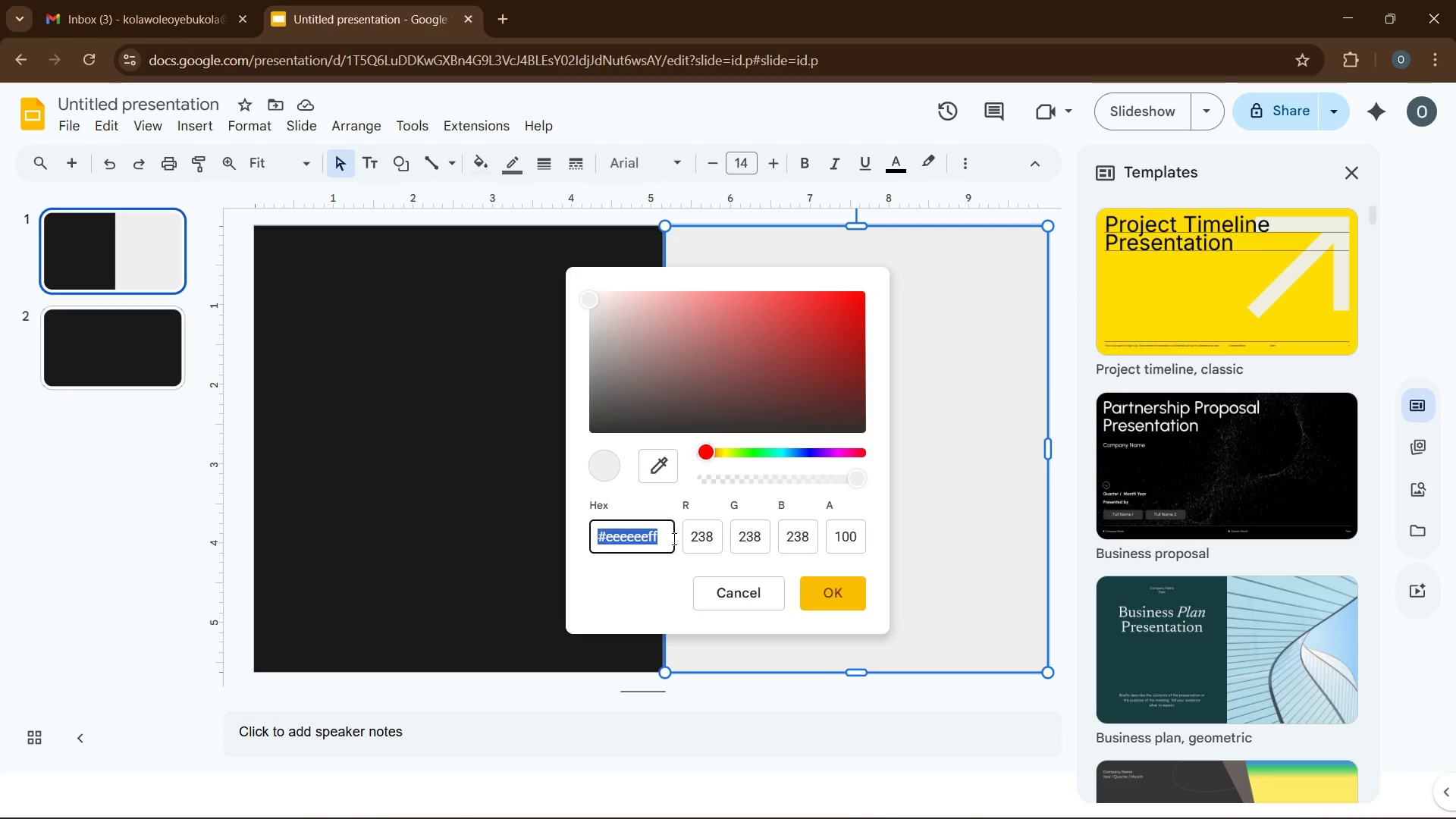 
wait(5.72)
 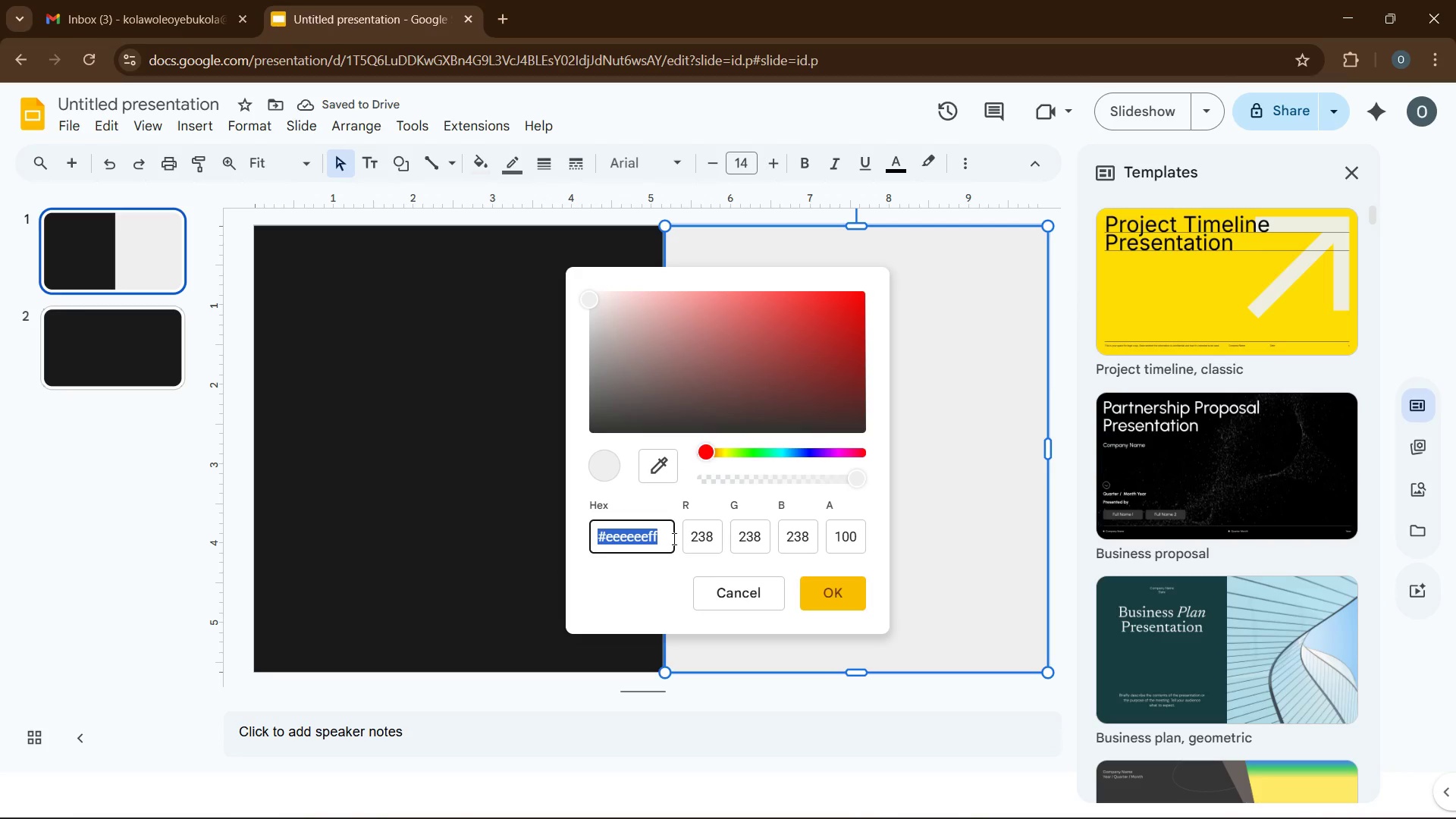 
type(ff6b00)
 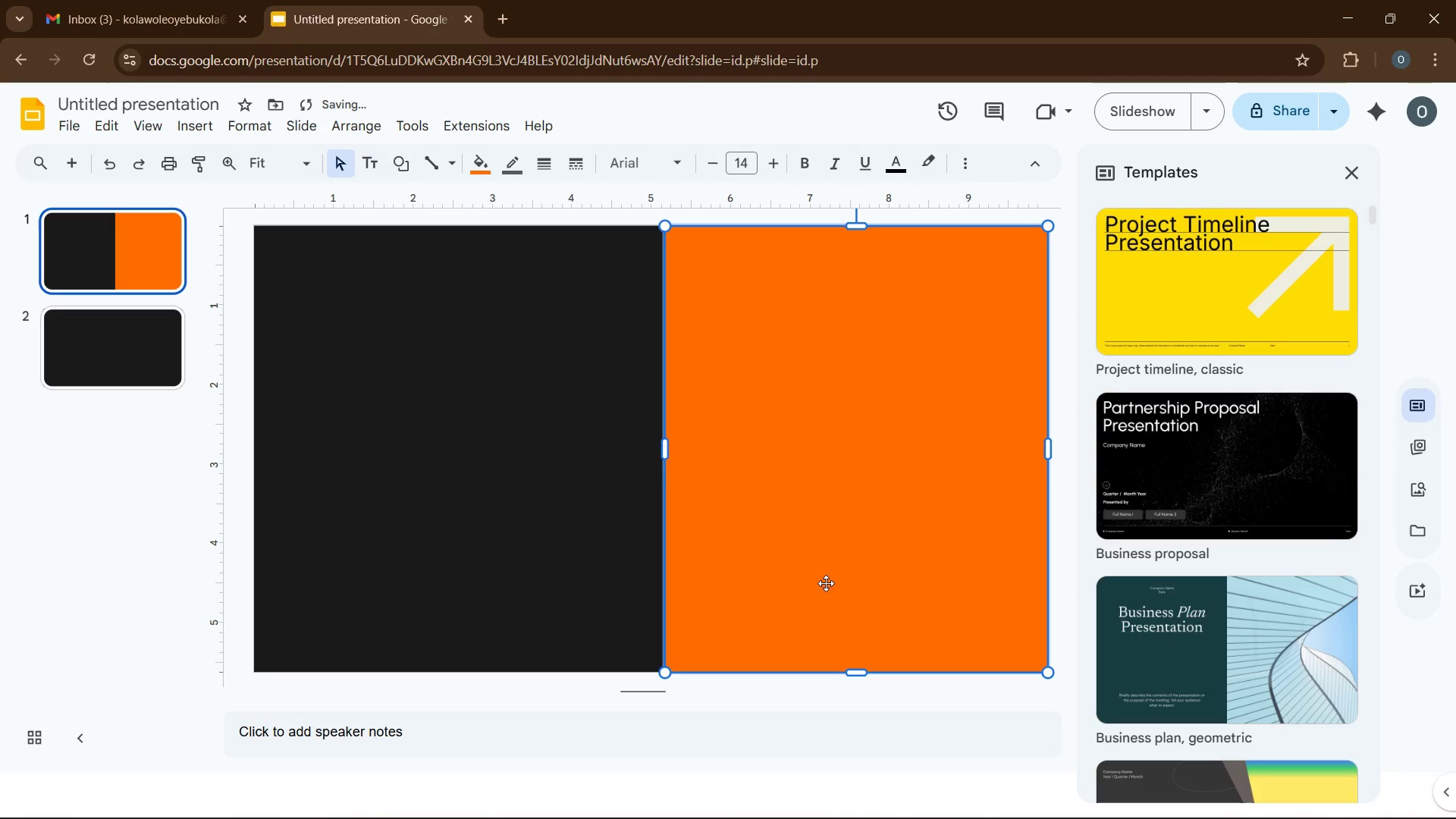 
left_click([508, 440])
 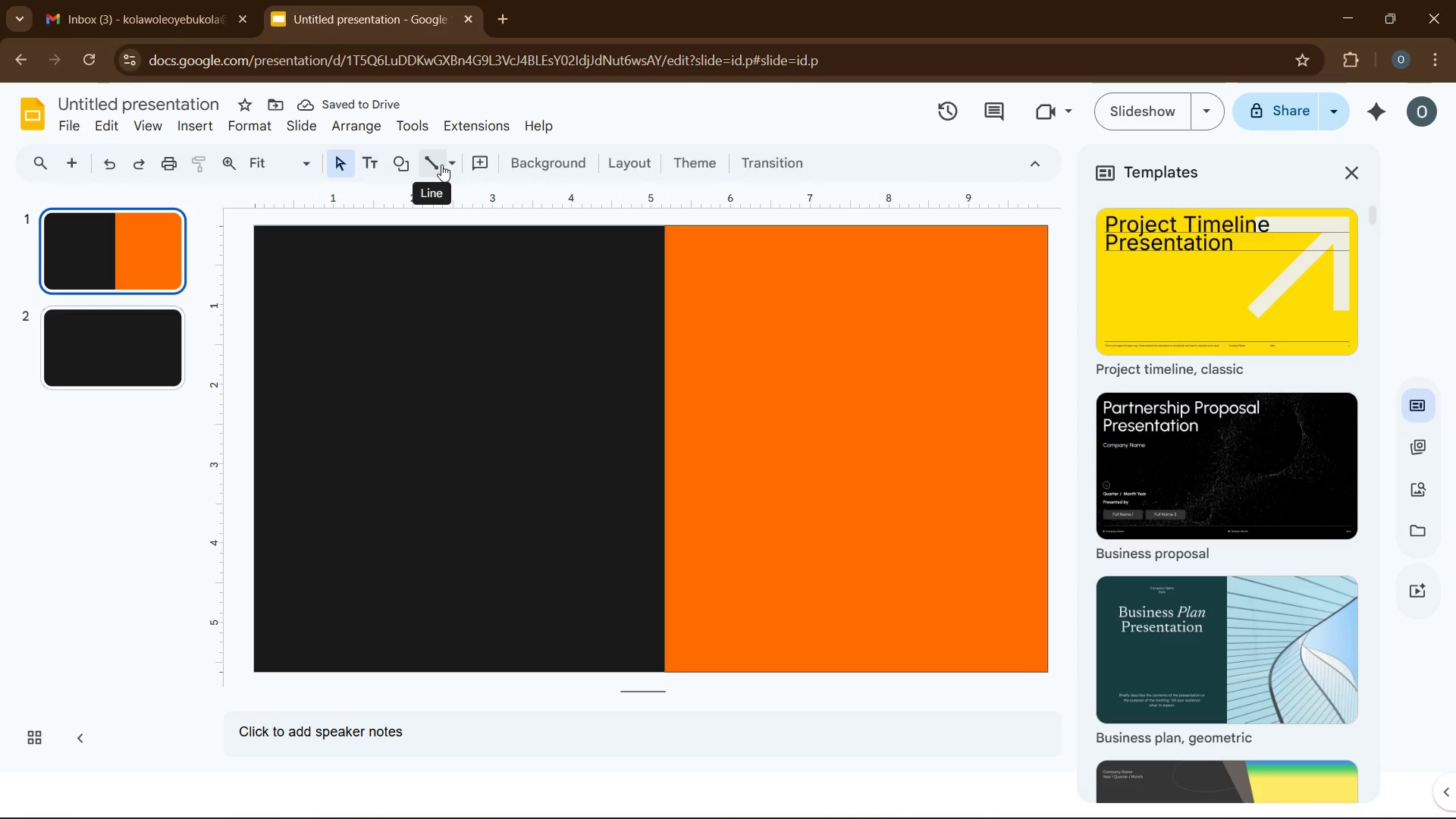 
left_click([447, 164])
 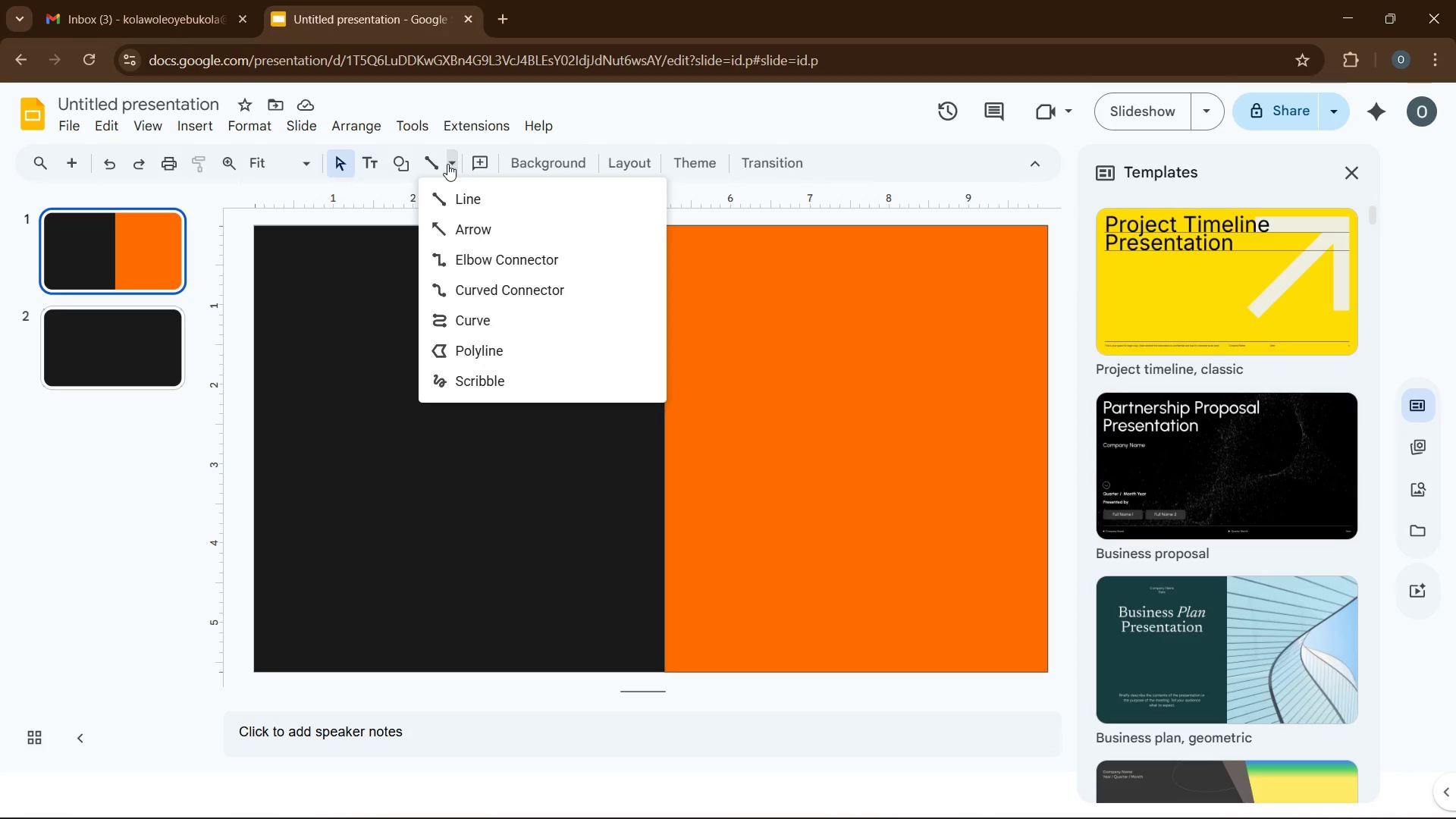 
wait(6.5)
 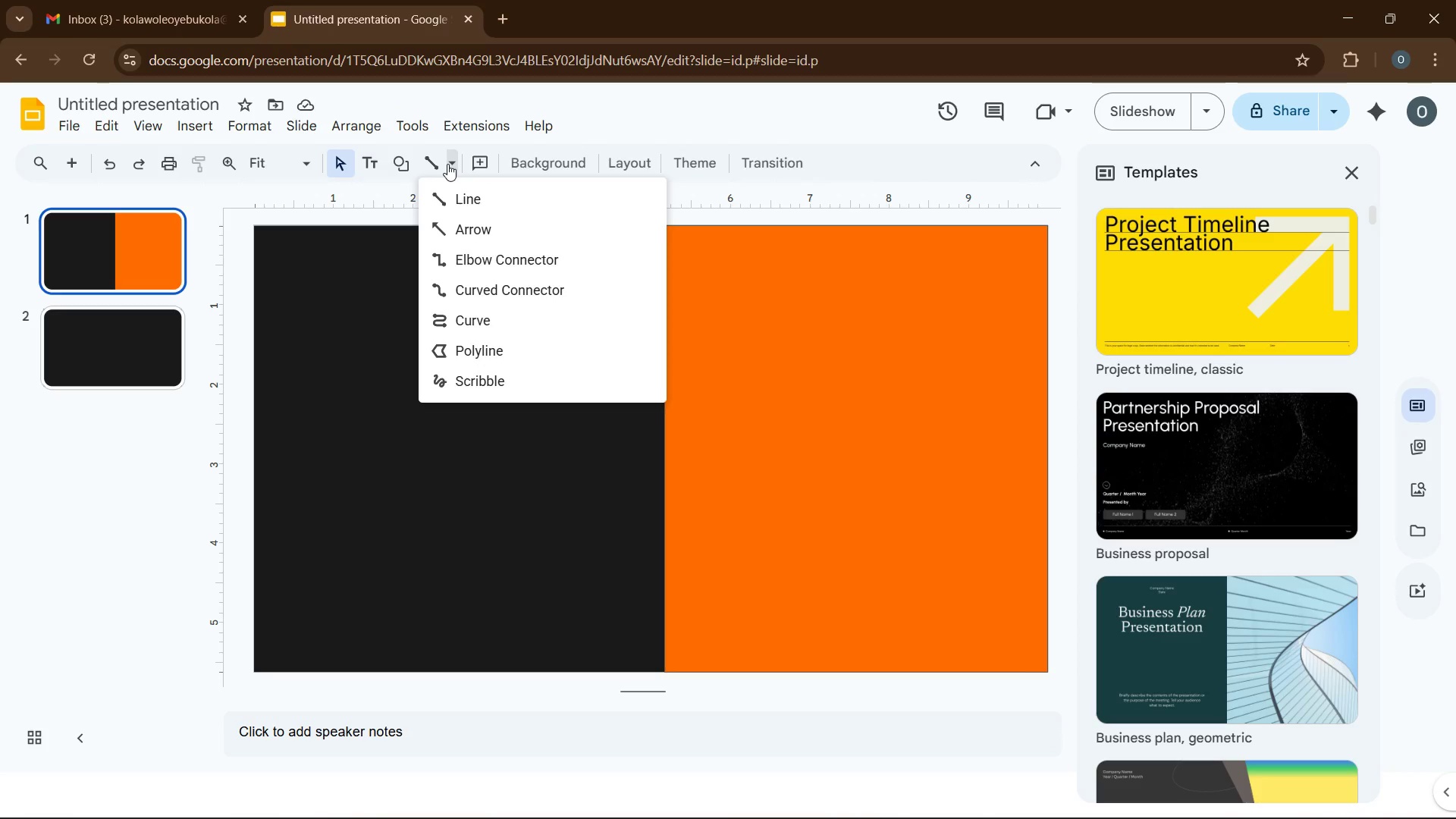 
left_click([482, 193])
 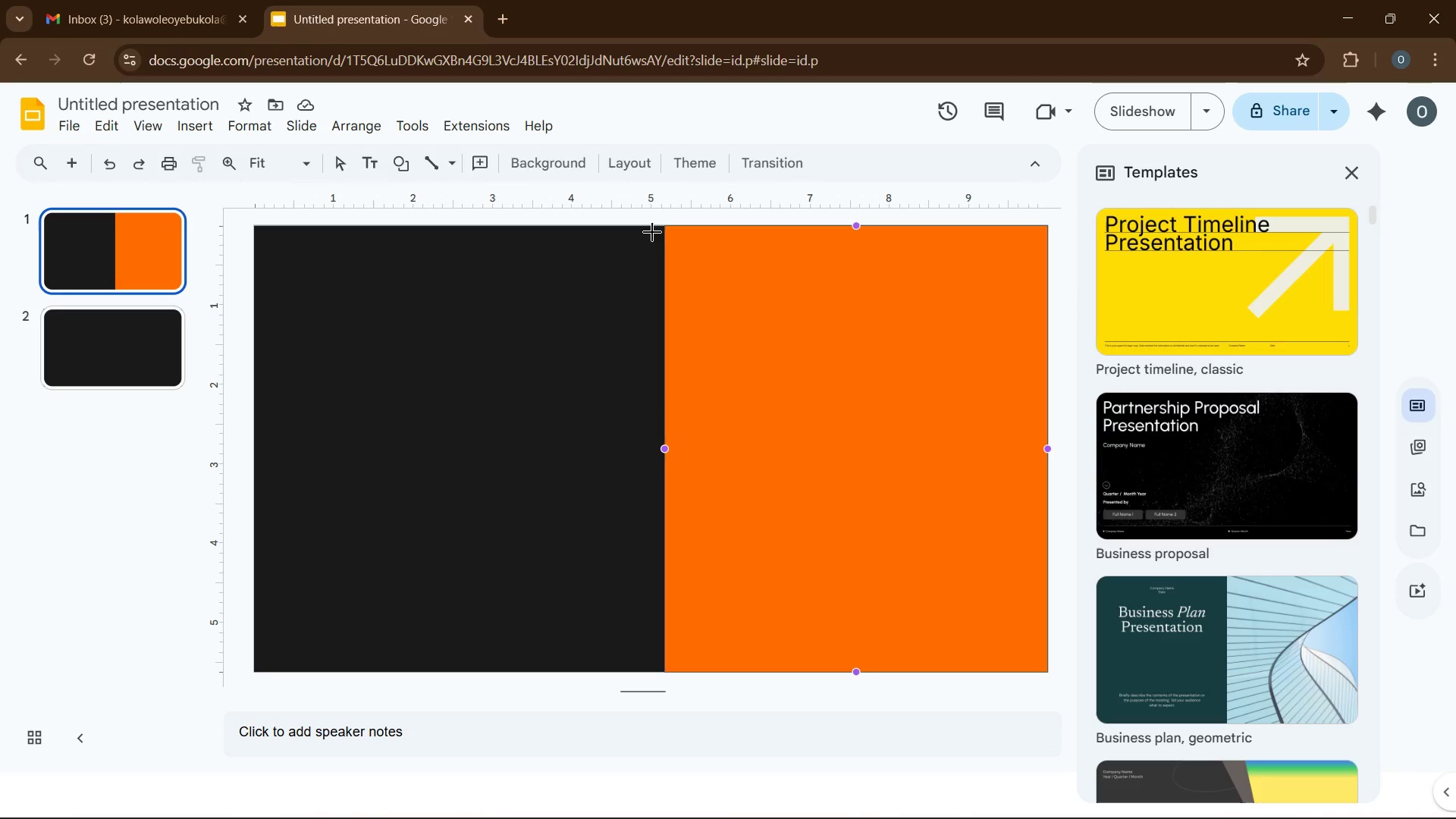 
left_click_drag(start_coordinate=[652, 232], to_coordinate=[655, 666])
 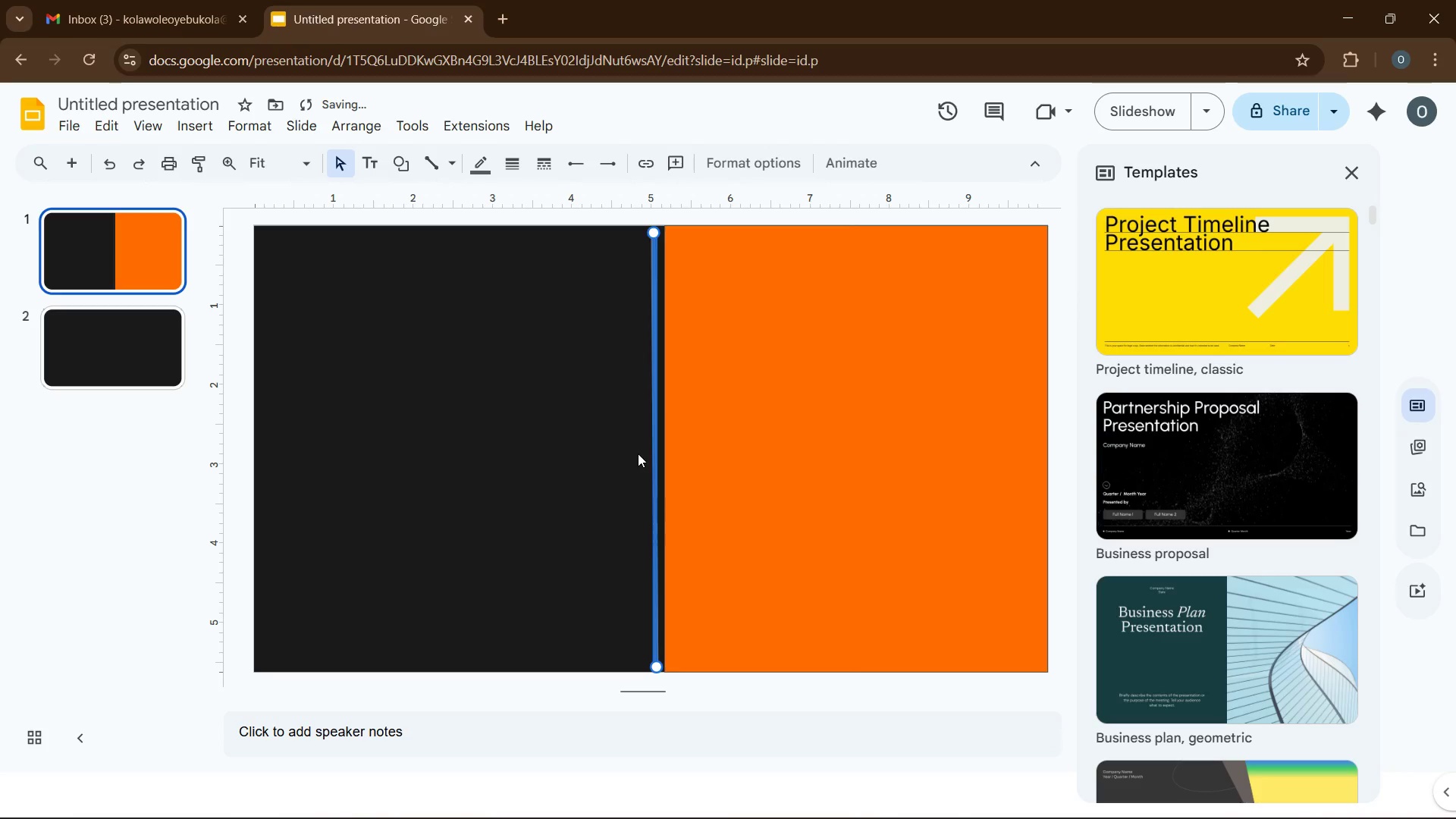 
key(ArrowRight)
 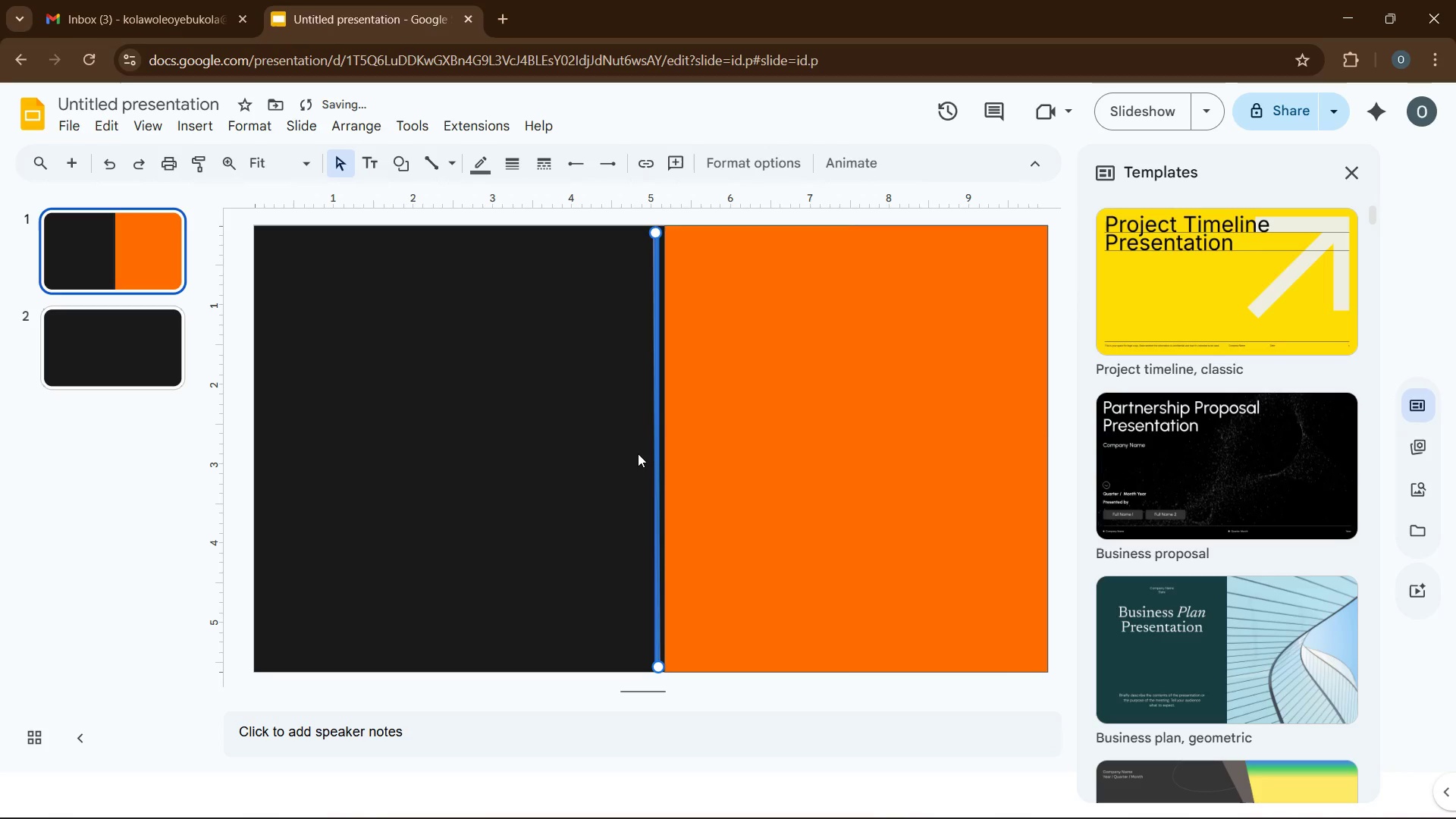 
key(ArrowRight)
 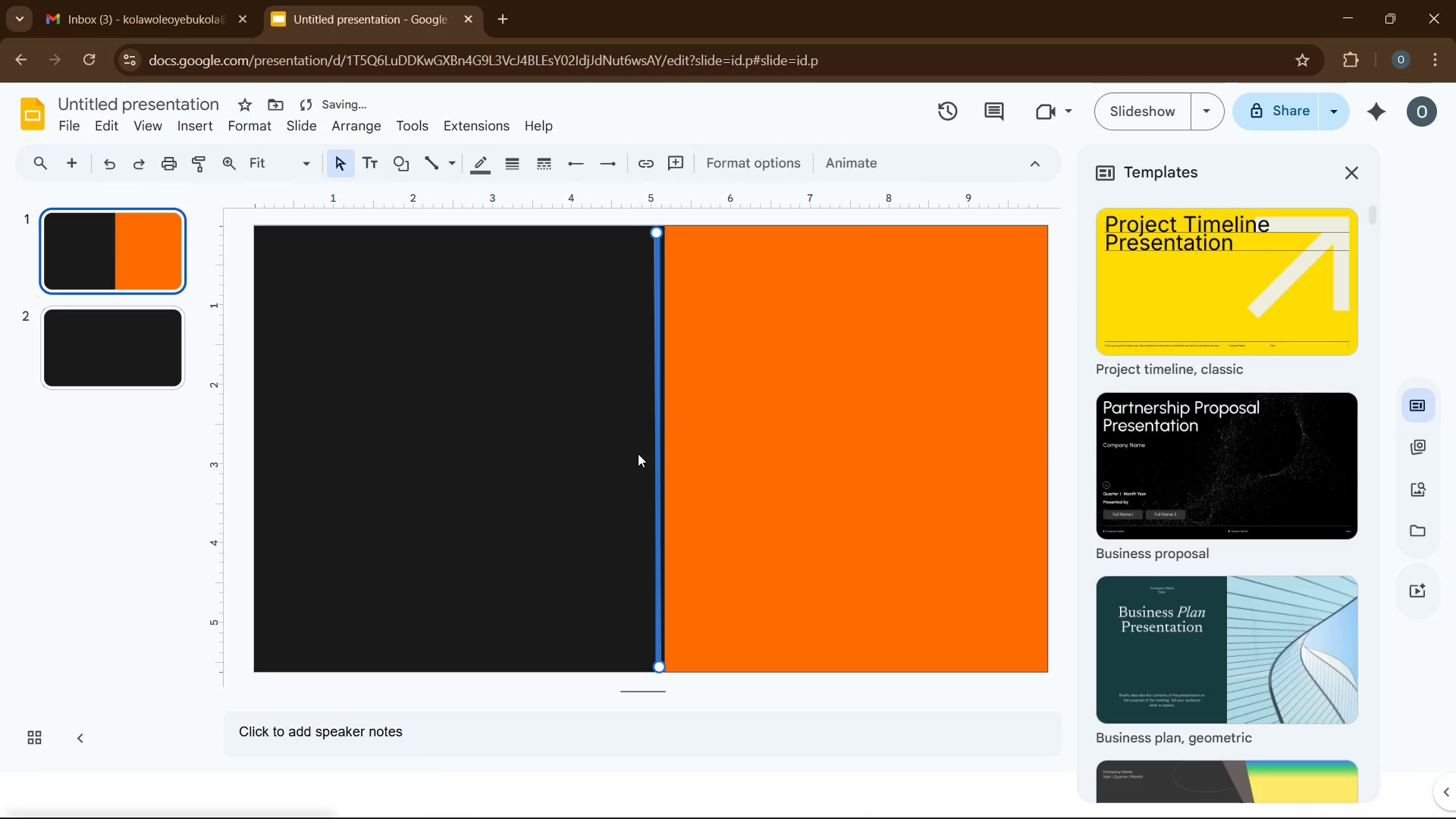 
key(ArrowRight)
 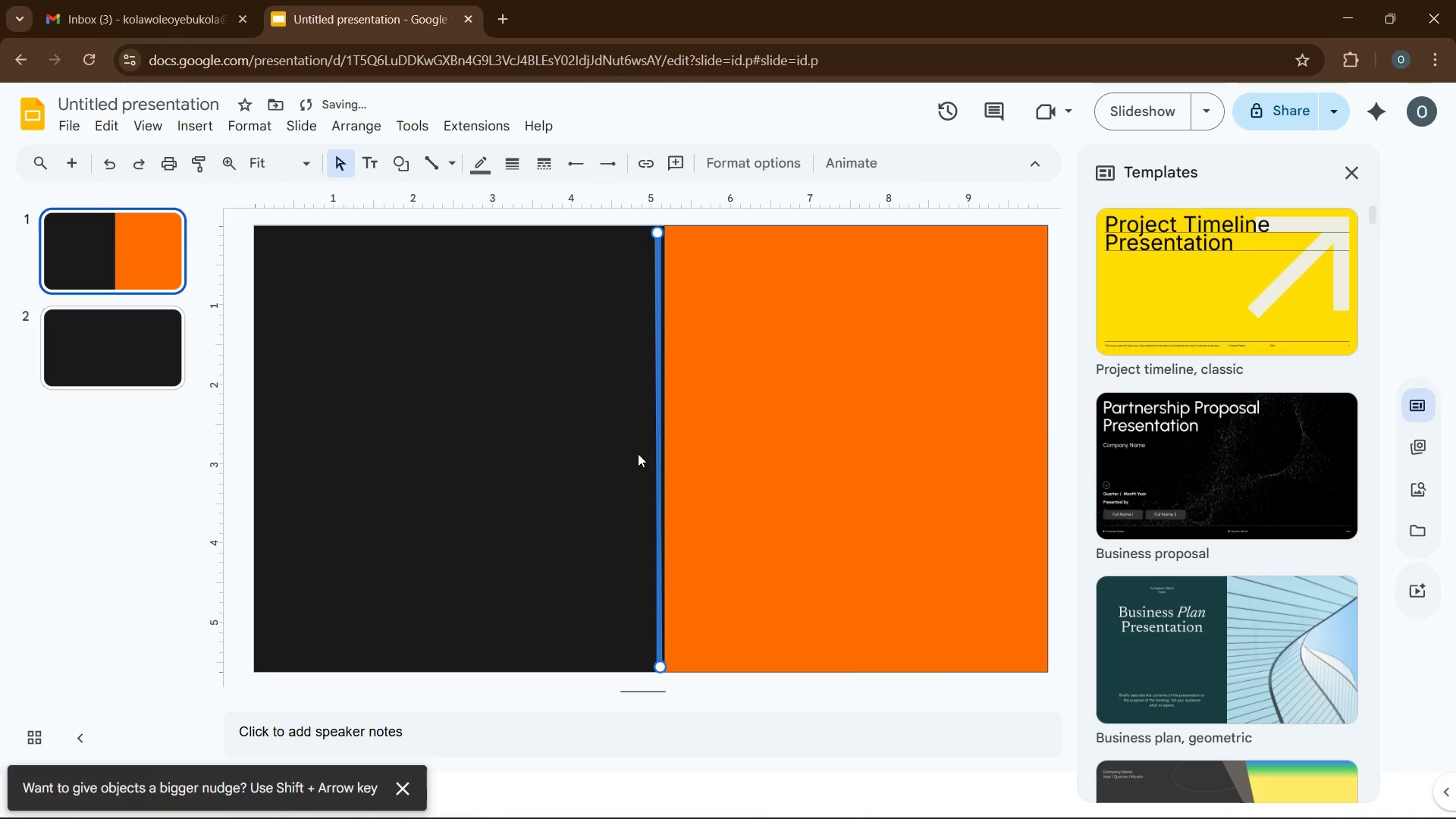 
key(ArrowRight)
 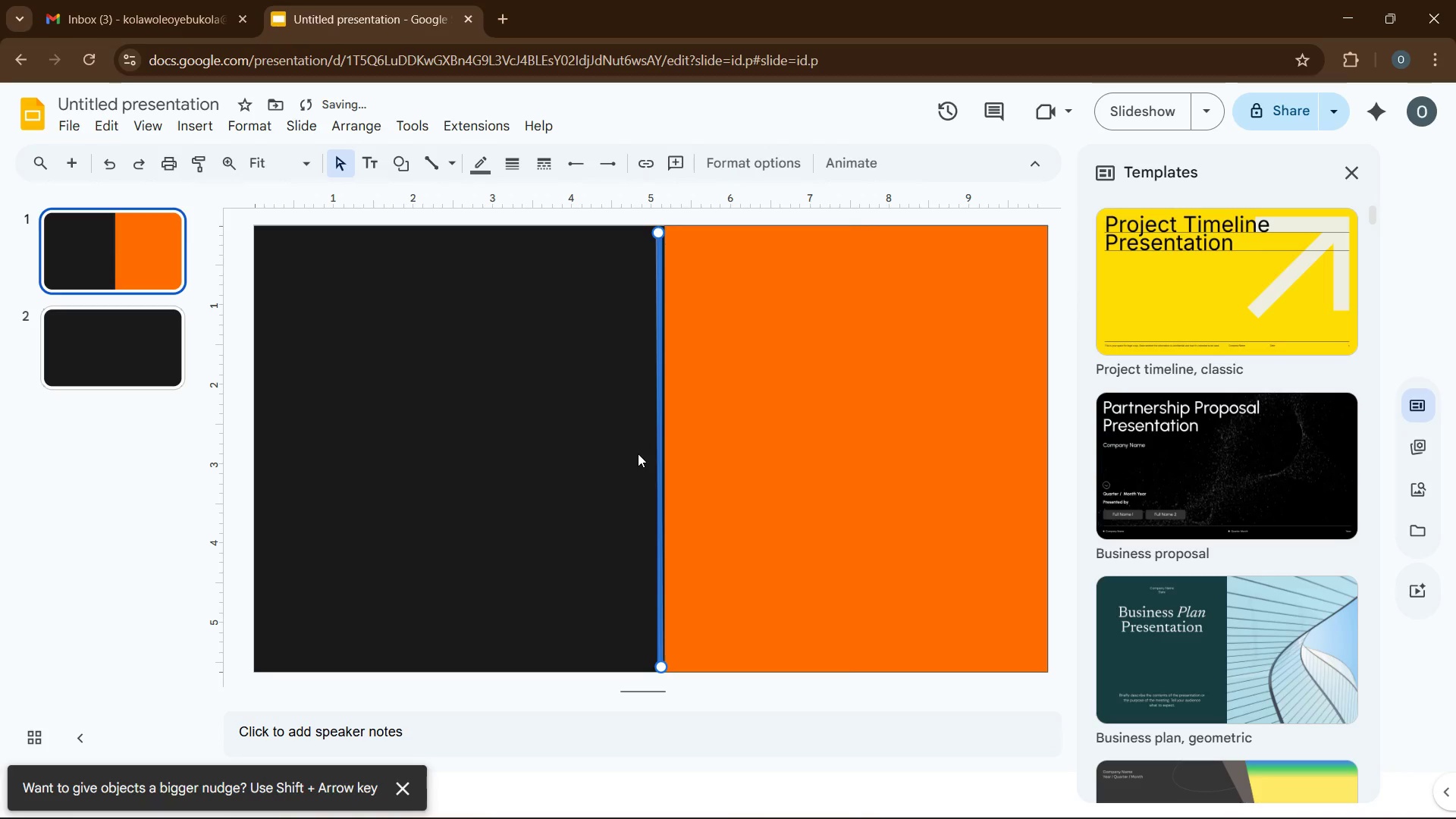 
key(ArrowRight)
 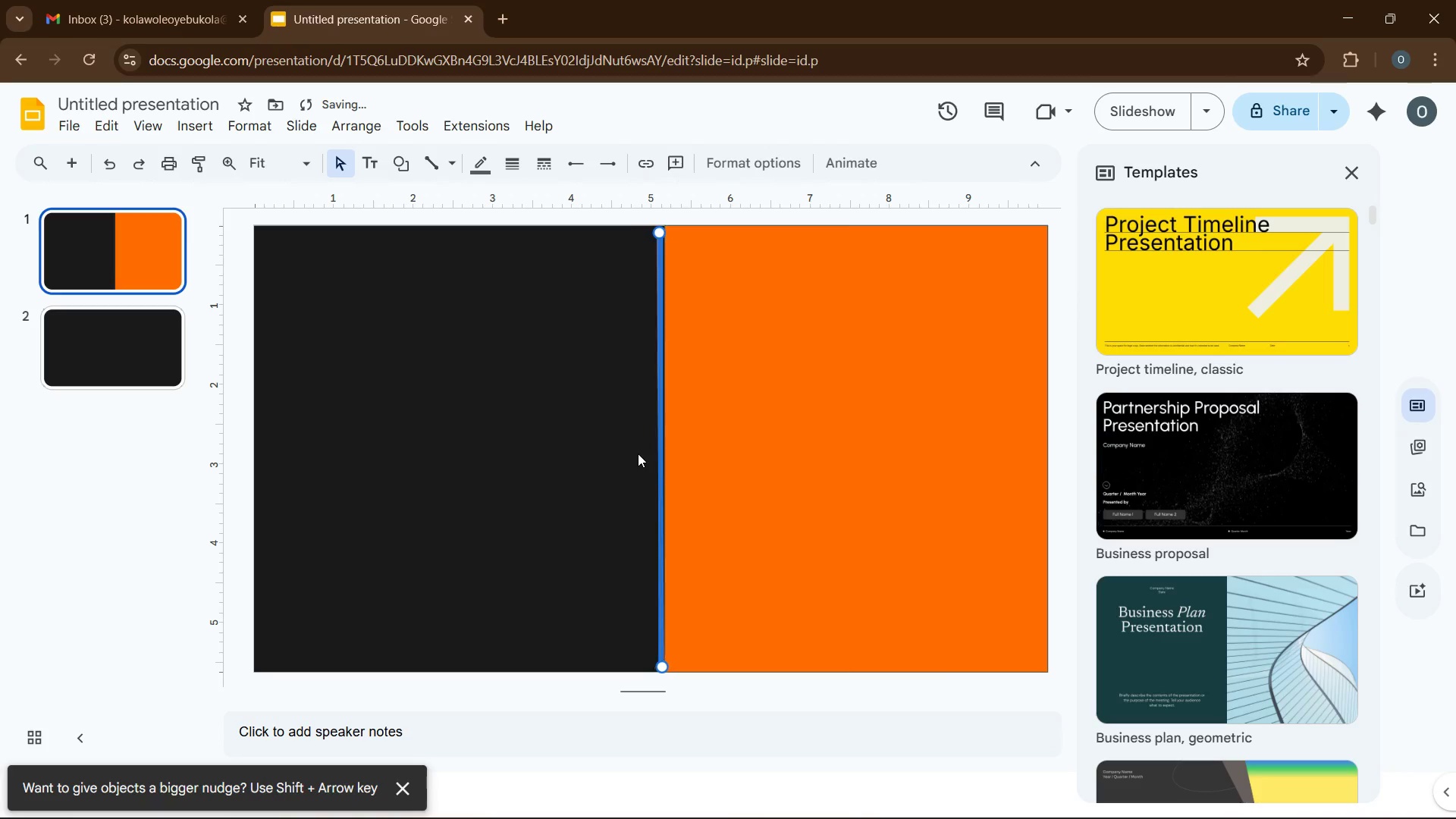 
key(ArrowRight)
 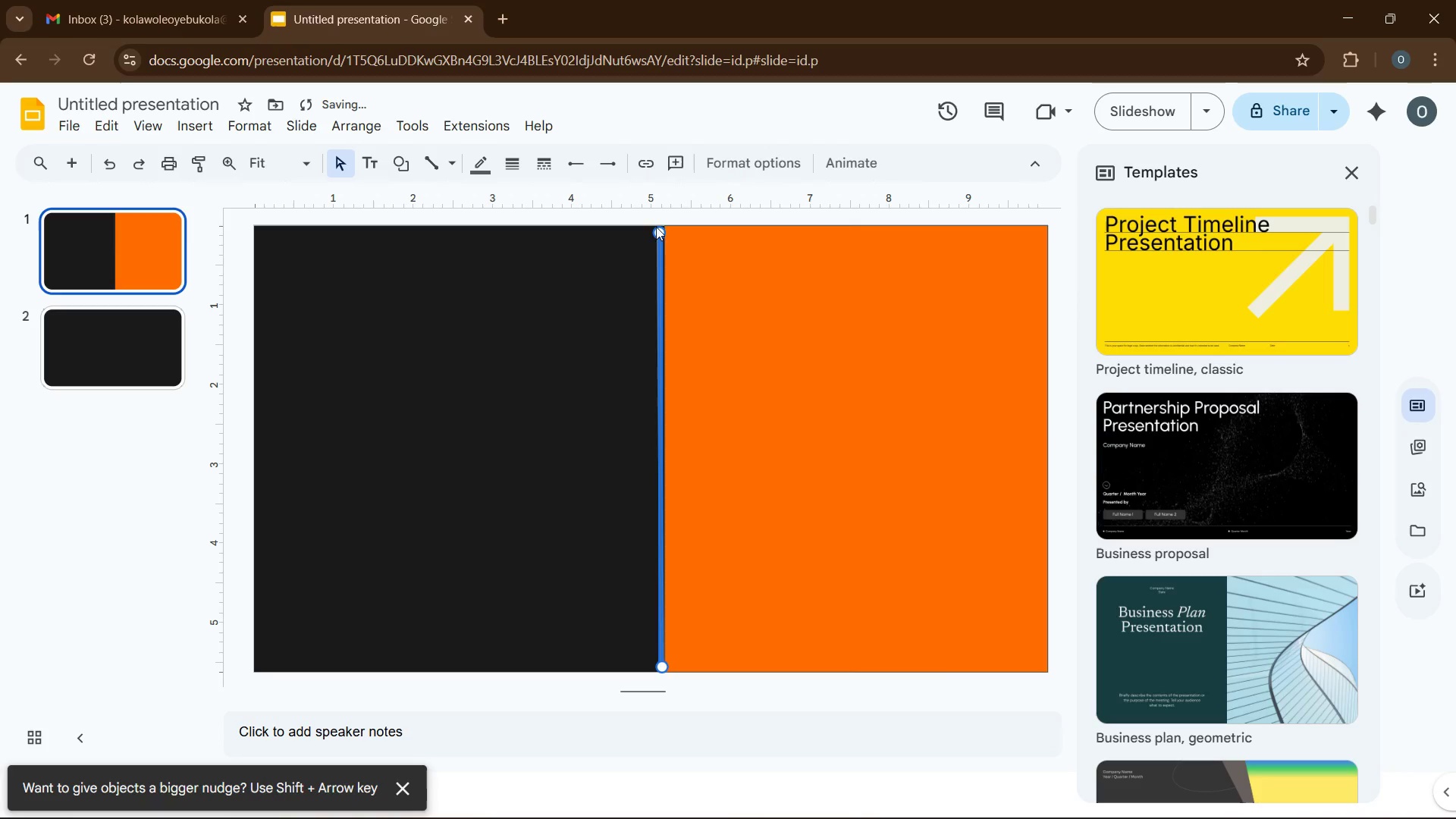 
left_click_drag(start_coordinate=[658, 233], to_coordinate=[658, 228])
 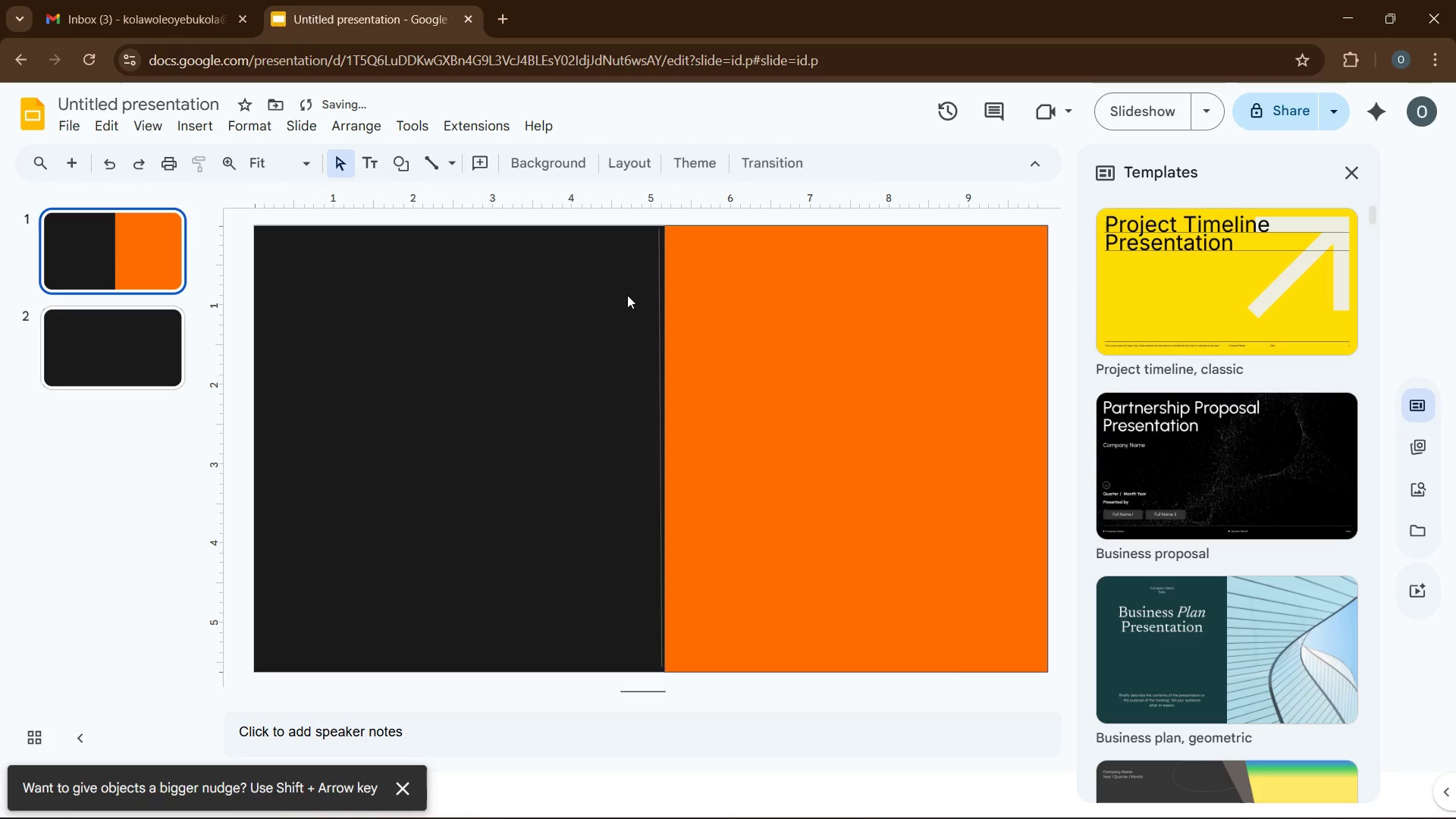 
left_click([627, 295])
 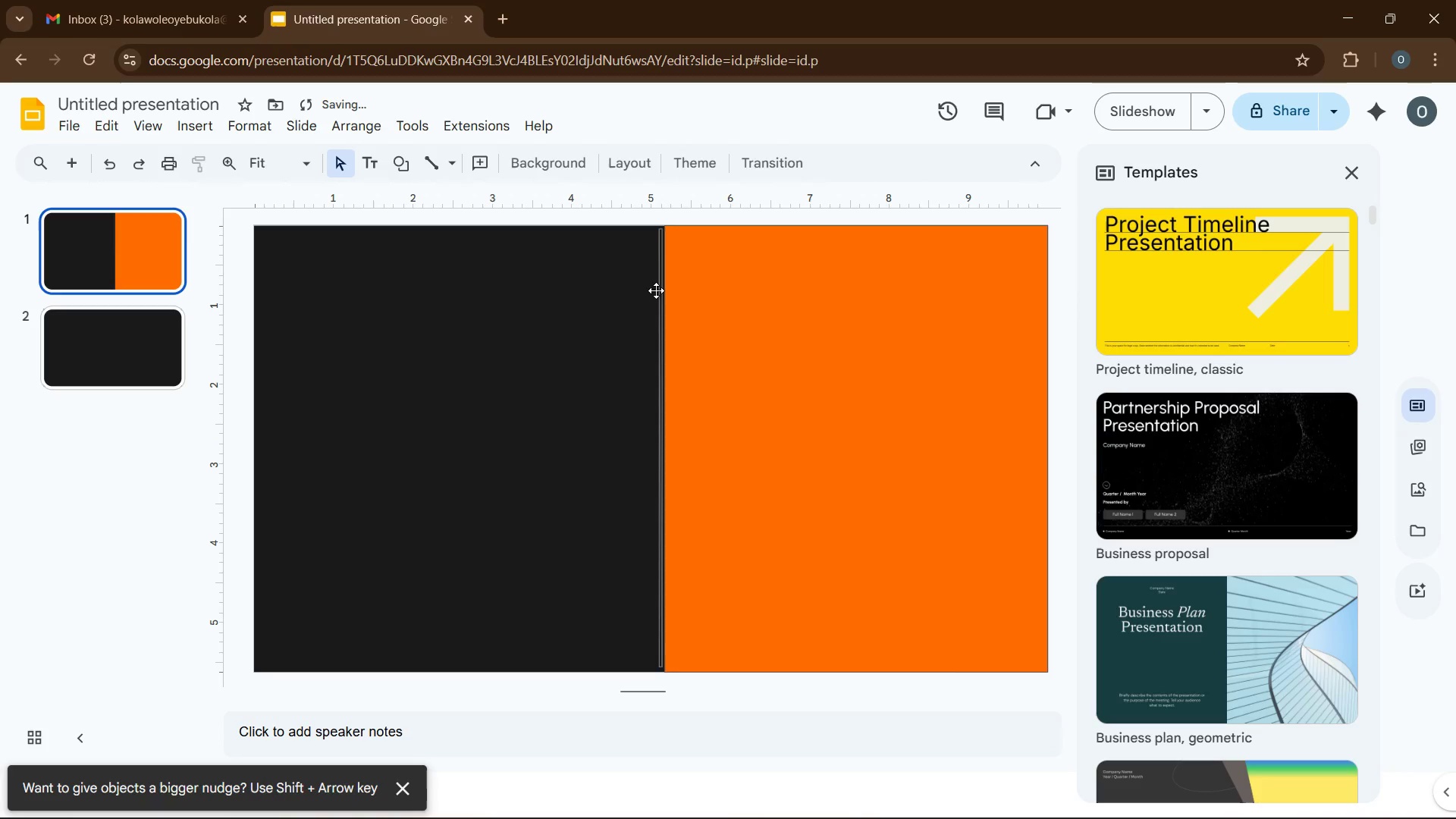 
left_click([657, 290])
 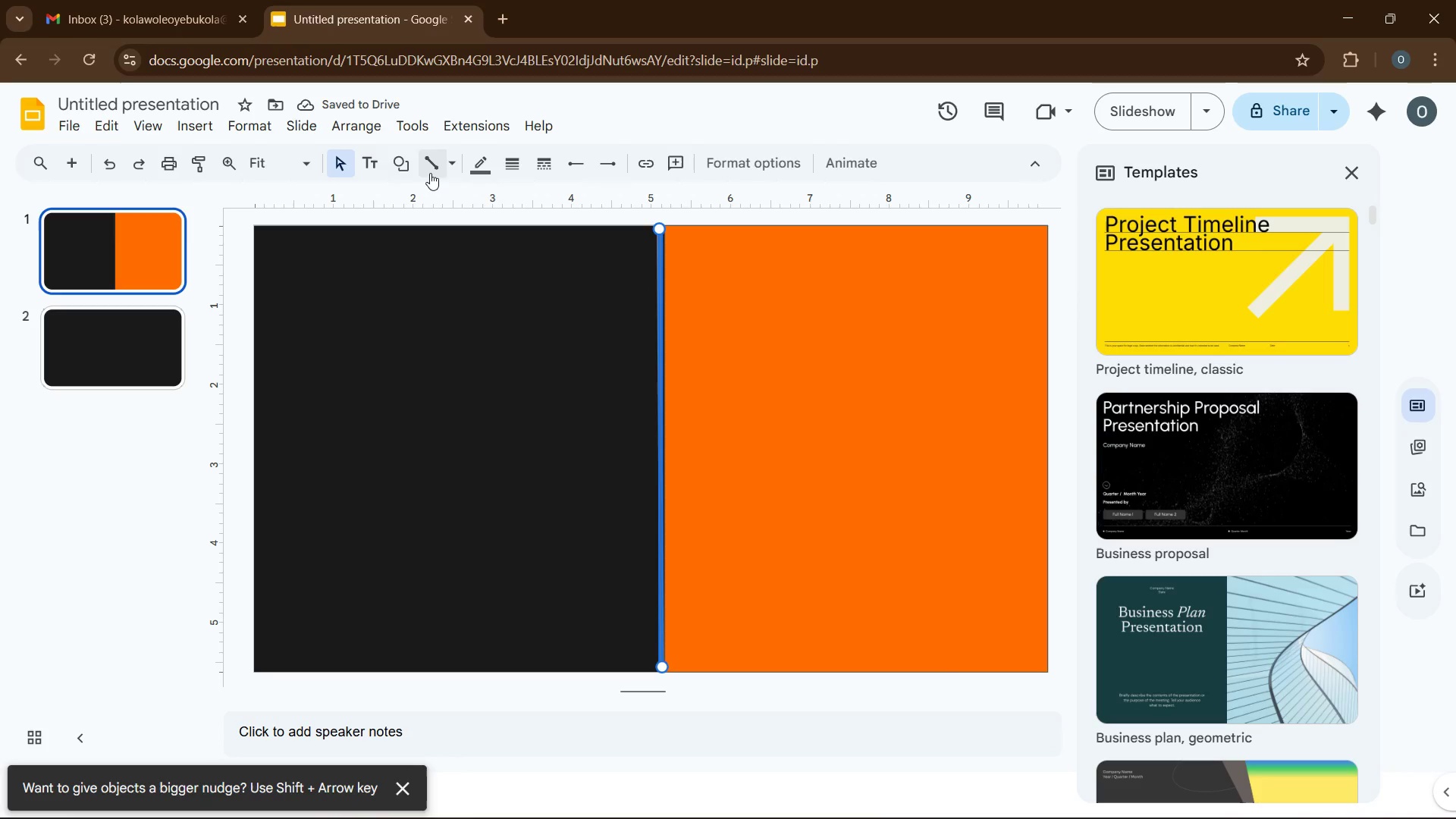 
mouse_move([347, 170])
 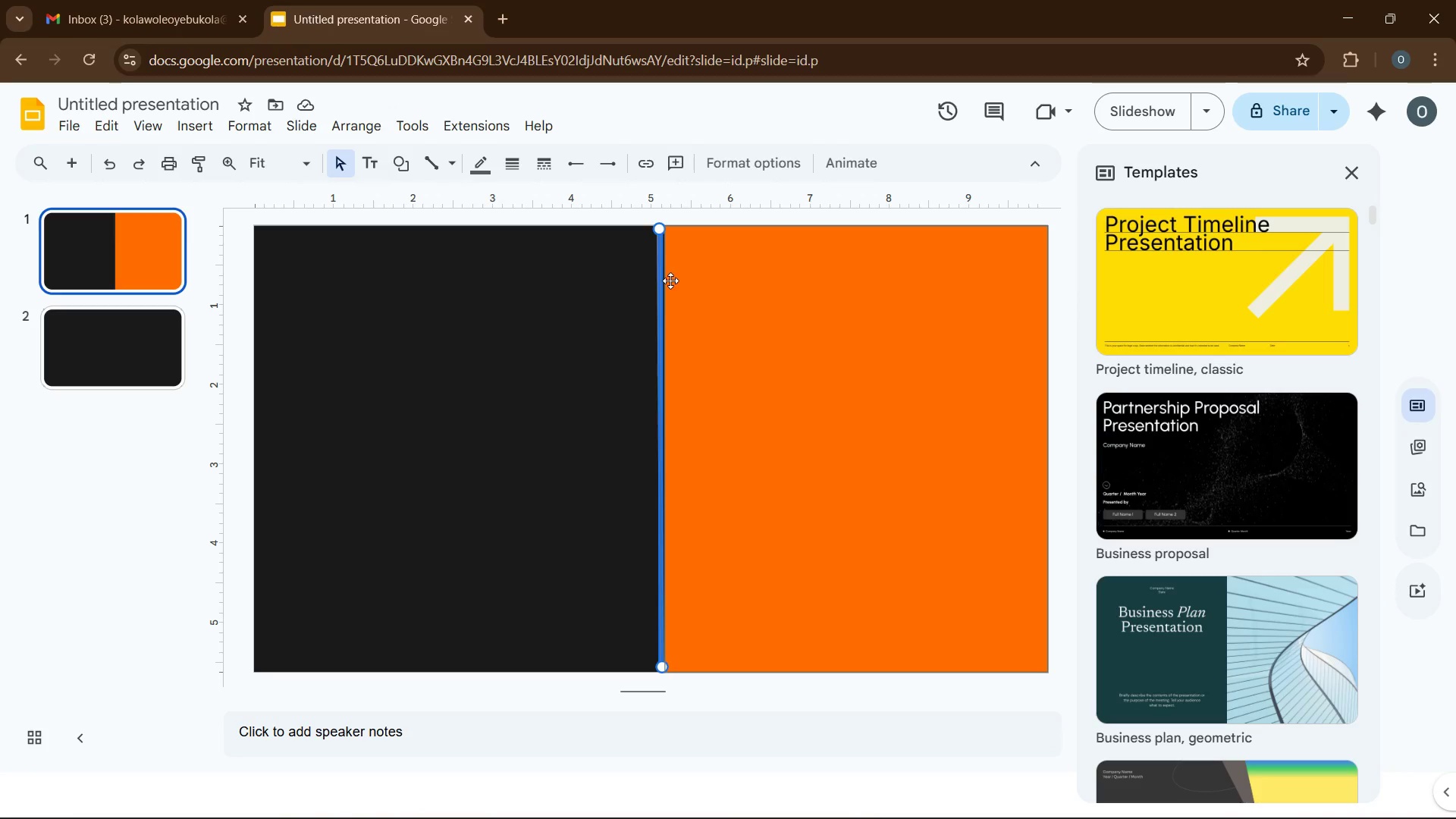 
mouse_move([673, 294])
 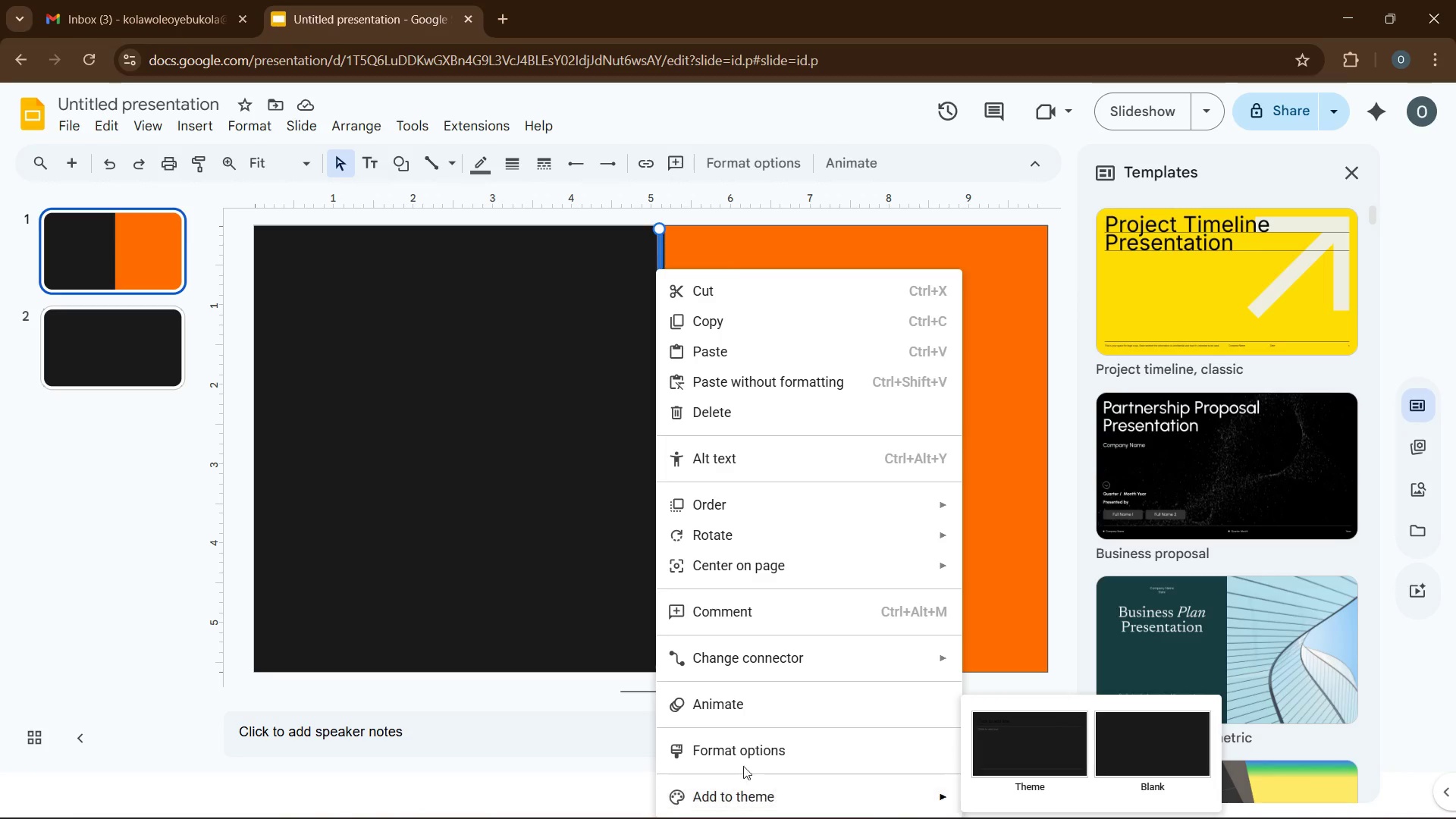 
left_click([467, 295])
 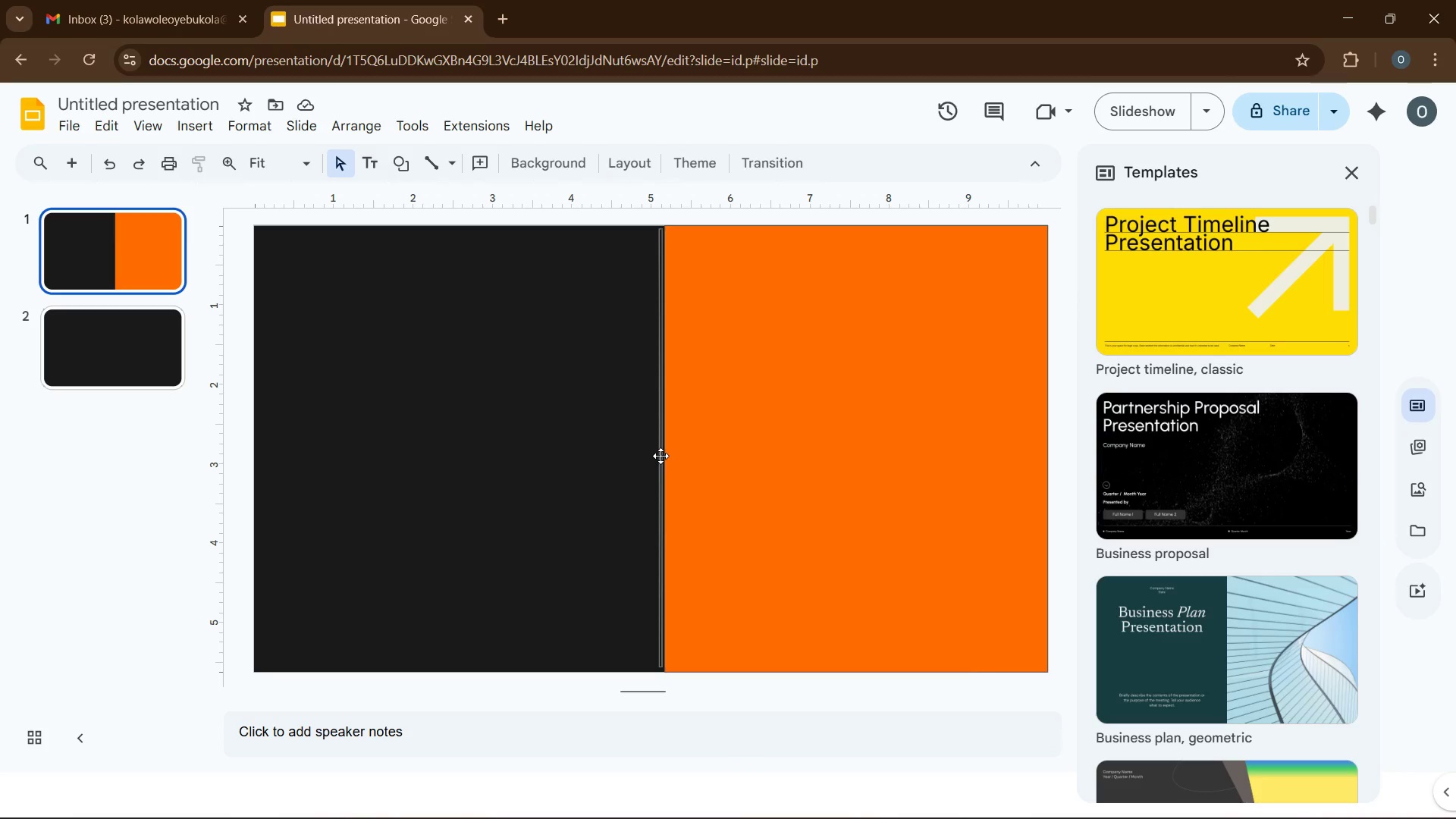 
right_click([661, 456])
 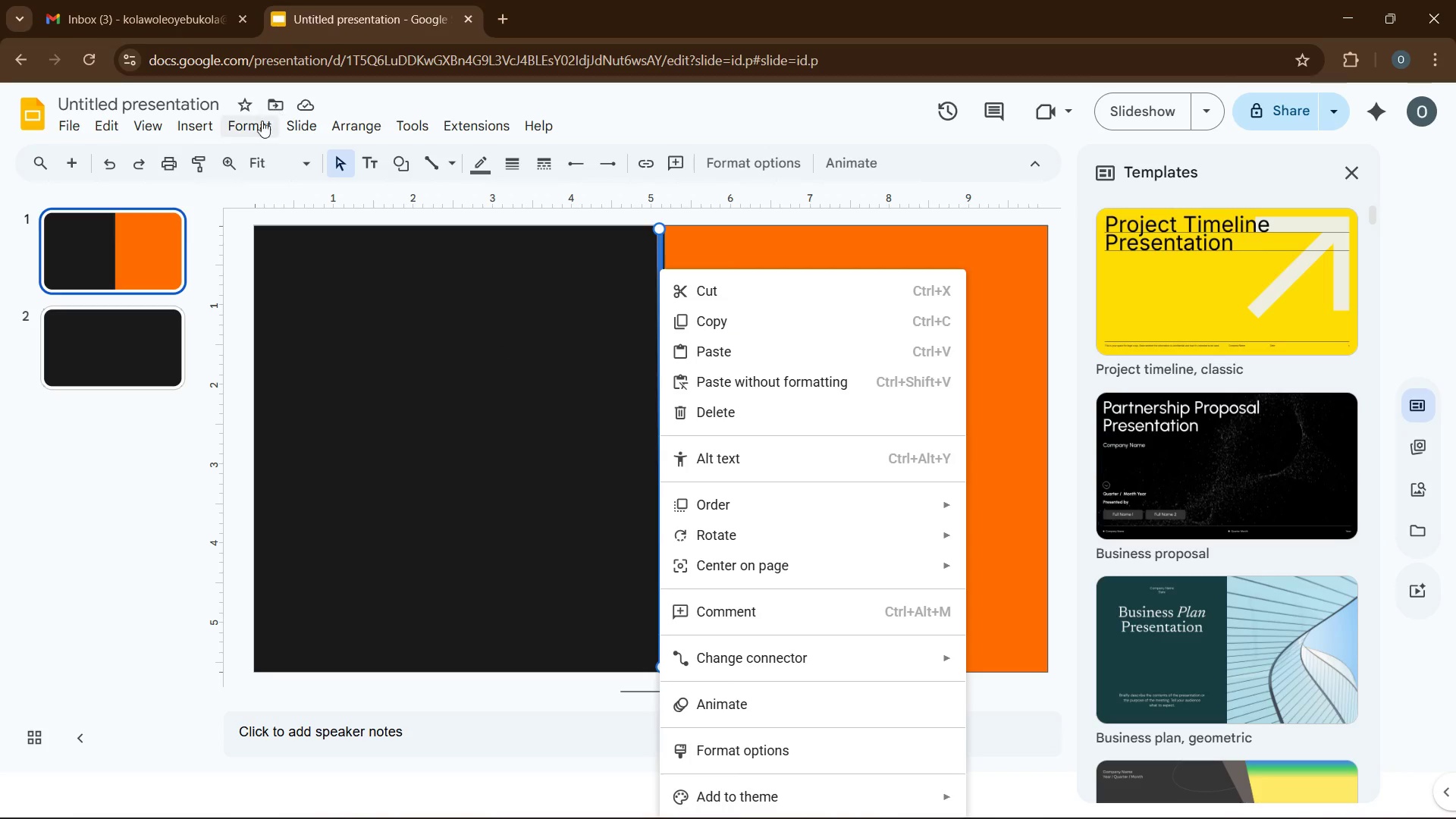 
left_click([261, 128])
 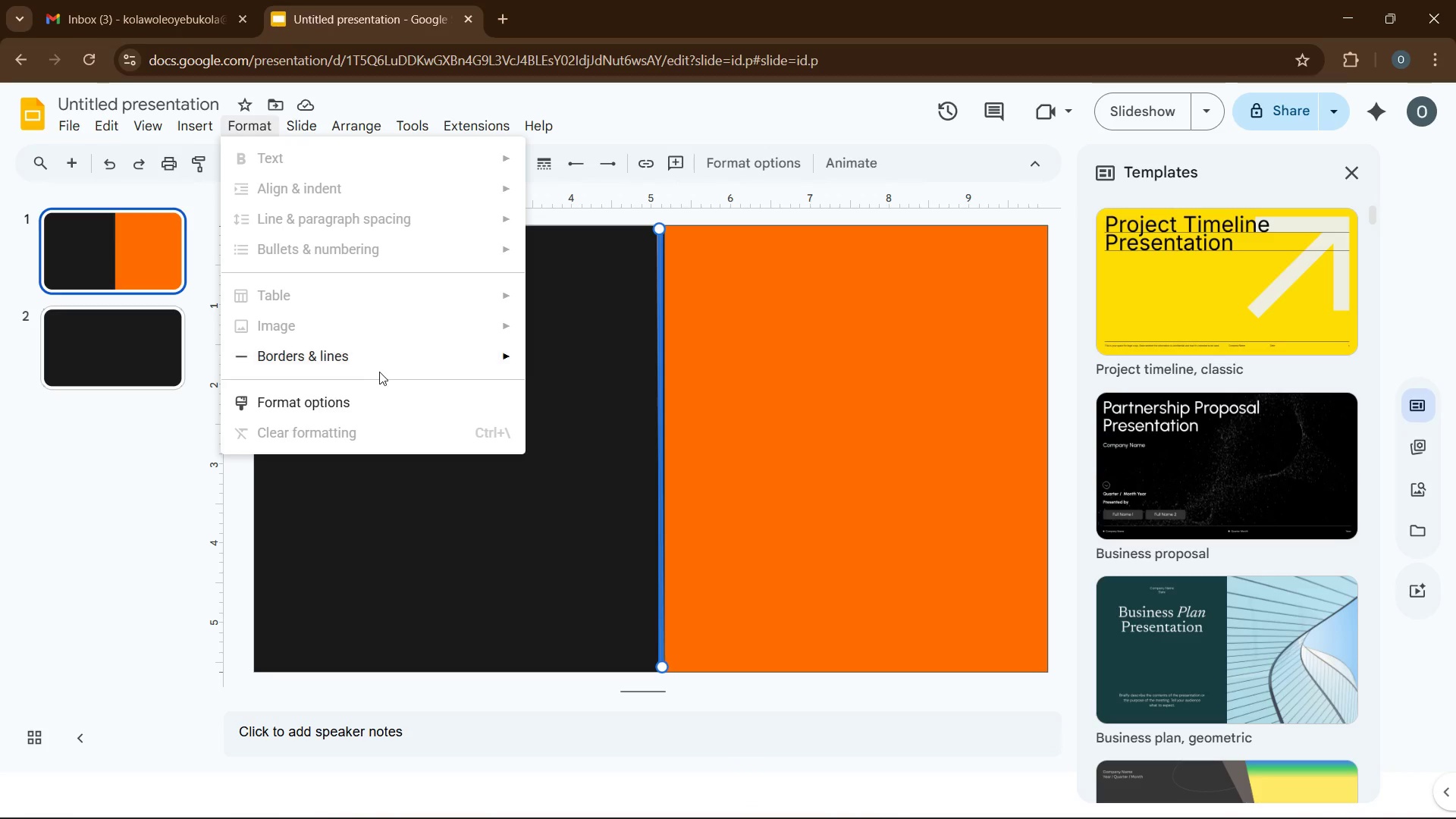 
mouse_move([400, 362])
 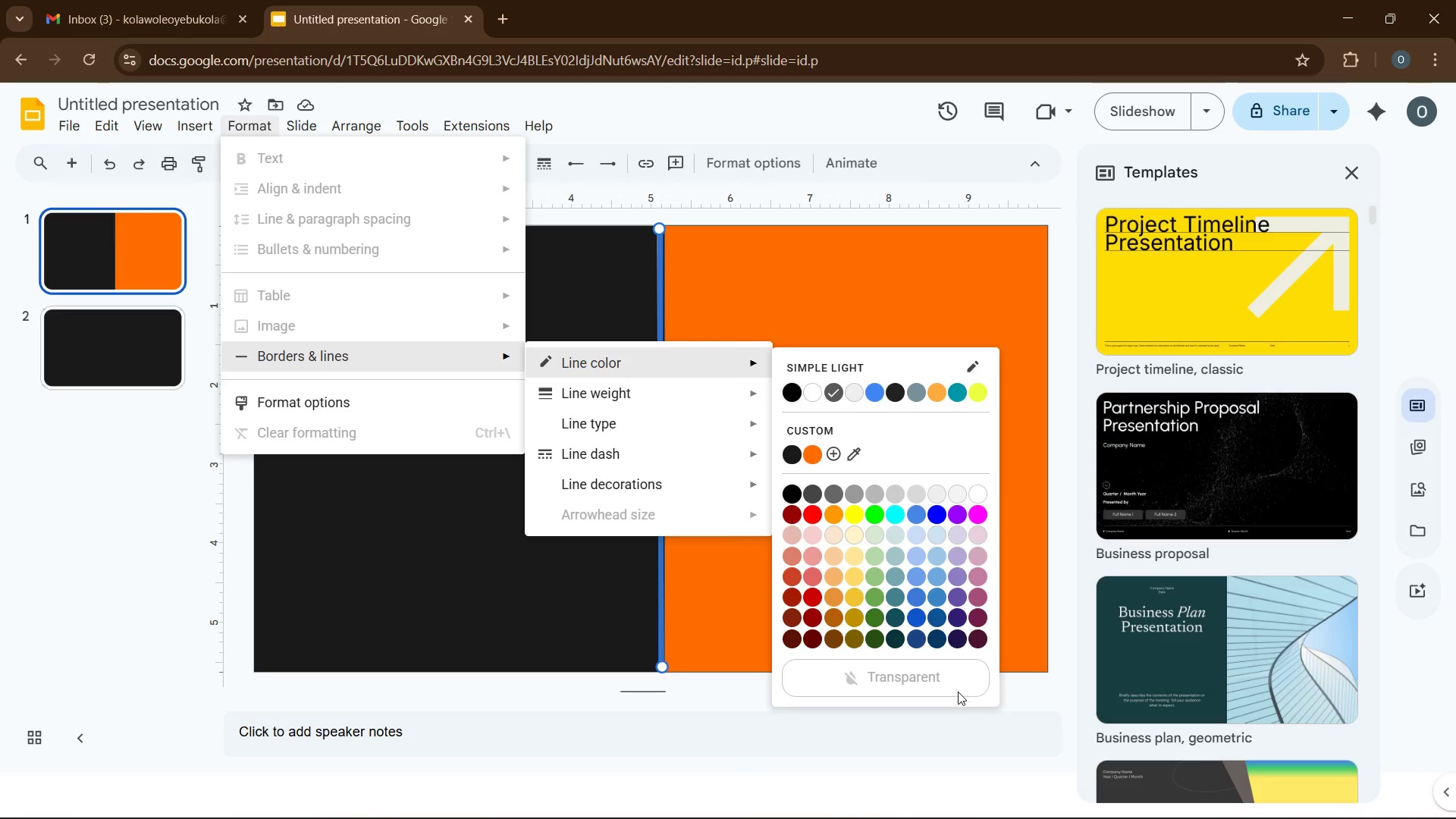 
left_click([921, 681])
 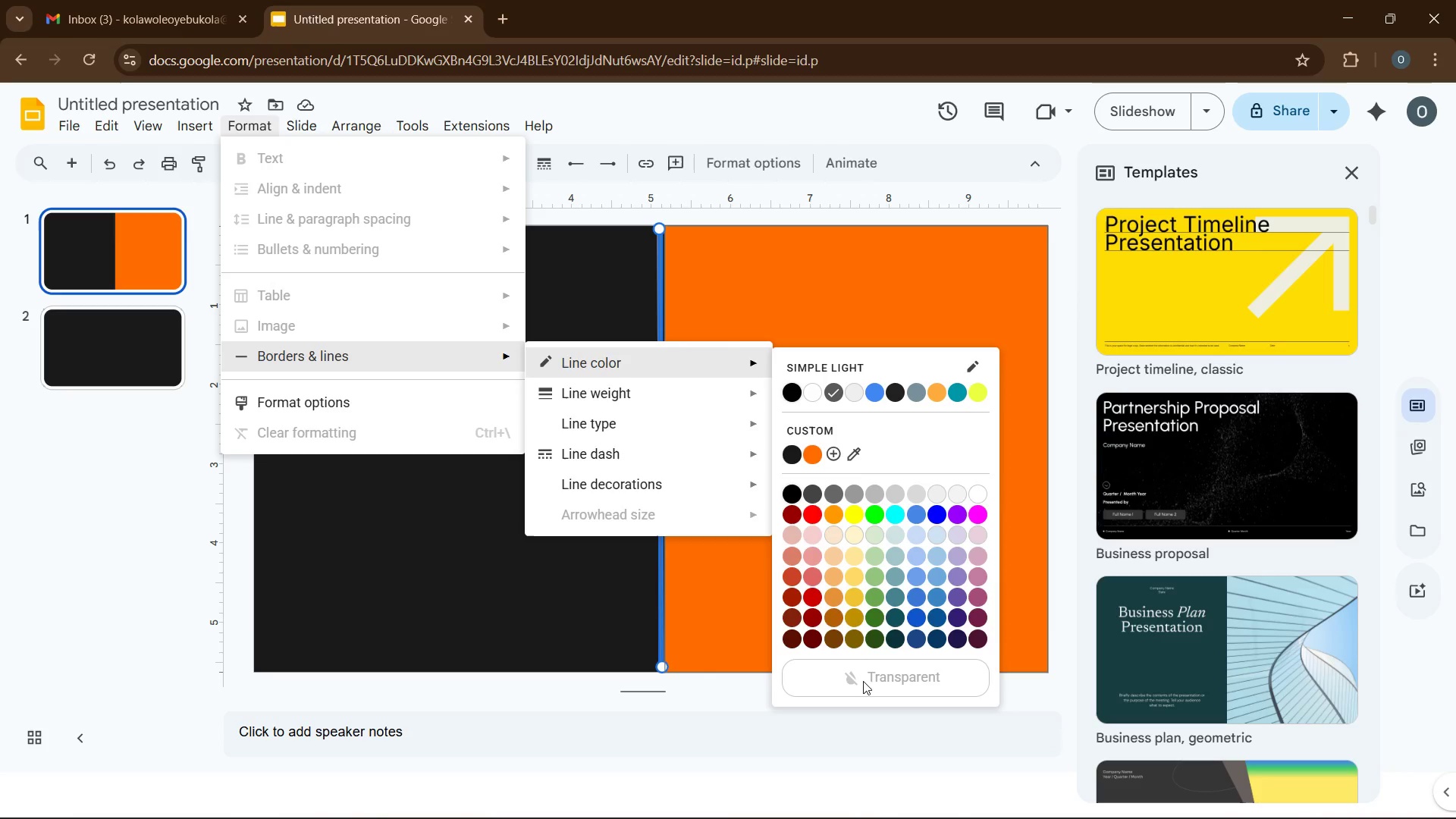 
left_click([617, 629])
 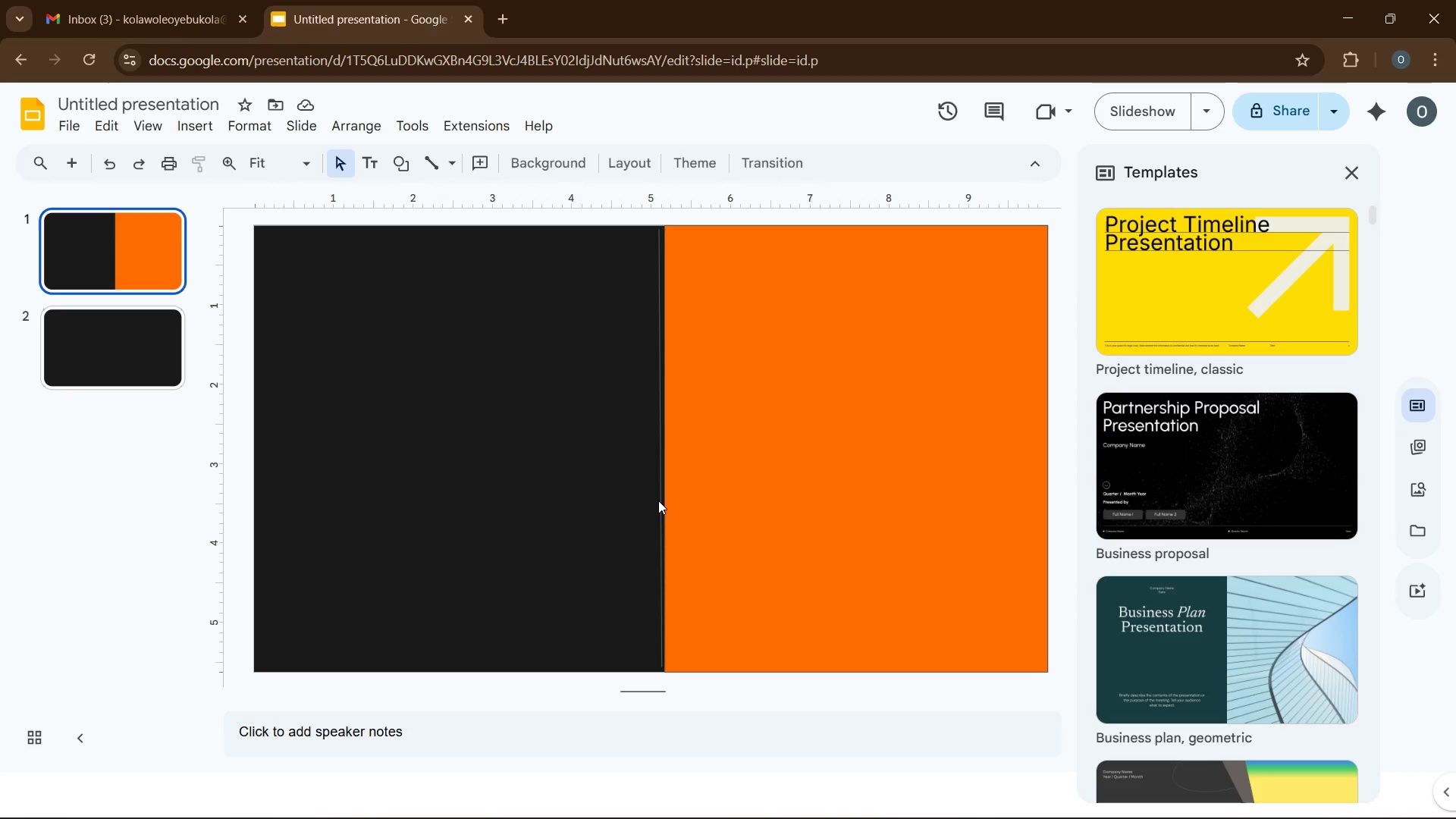 
key(Control+Z)
 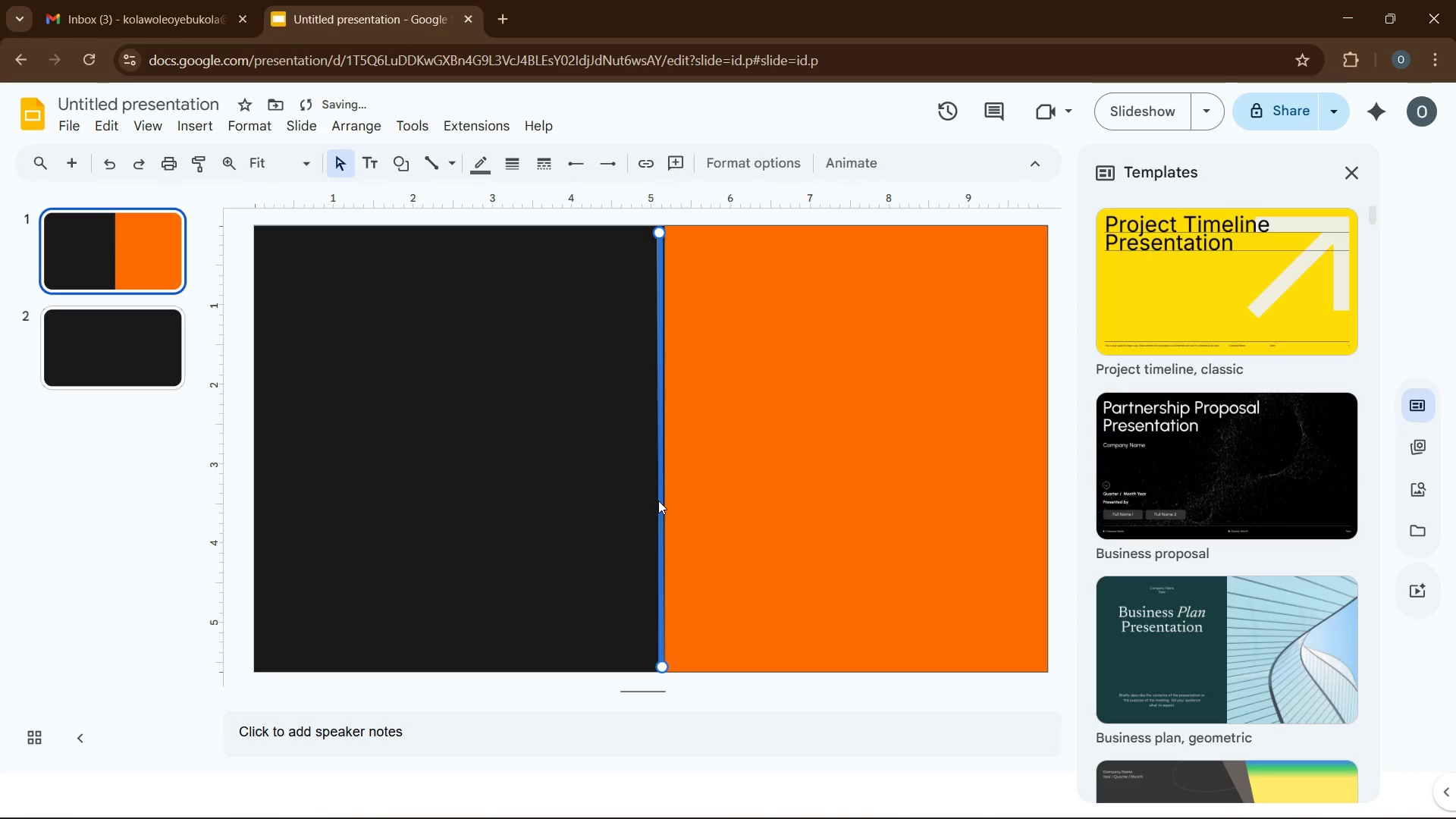 
key(Control+Z)
 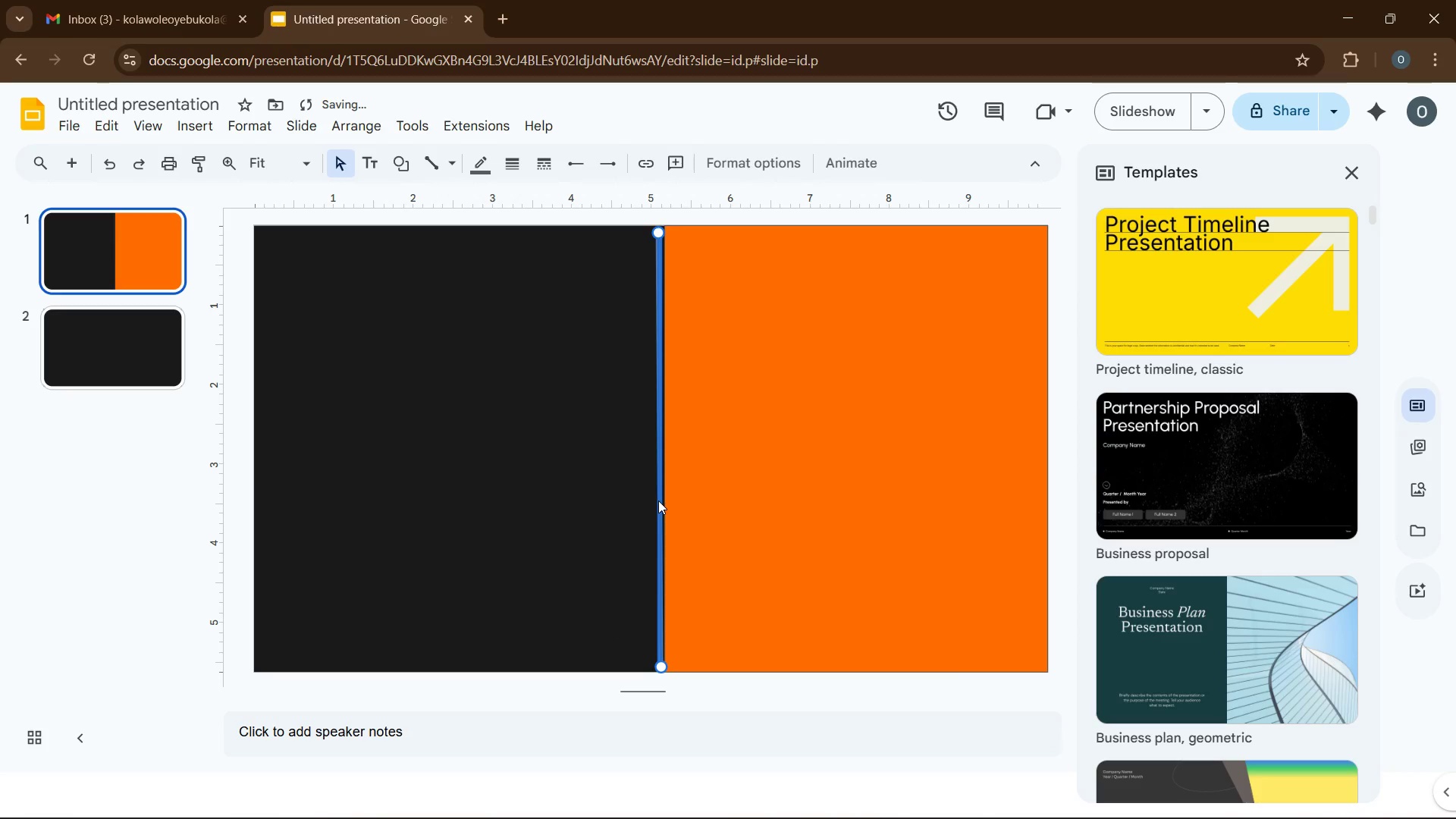 
key(Control+Z)
 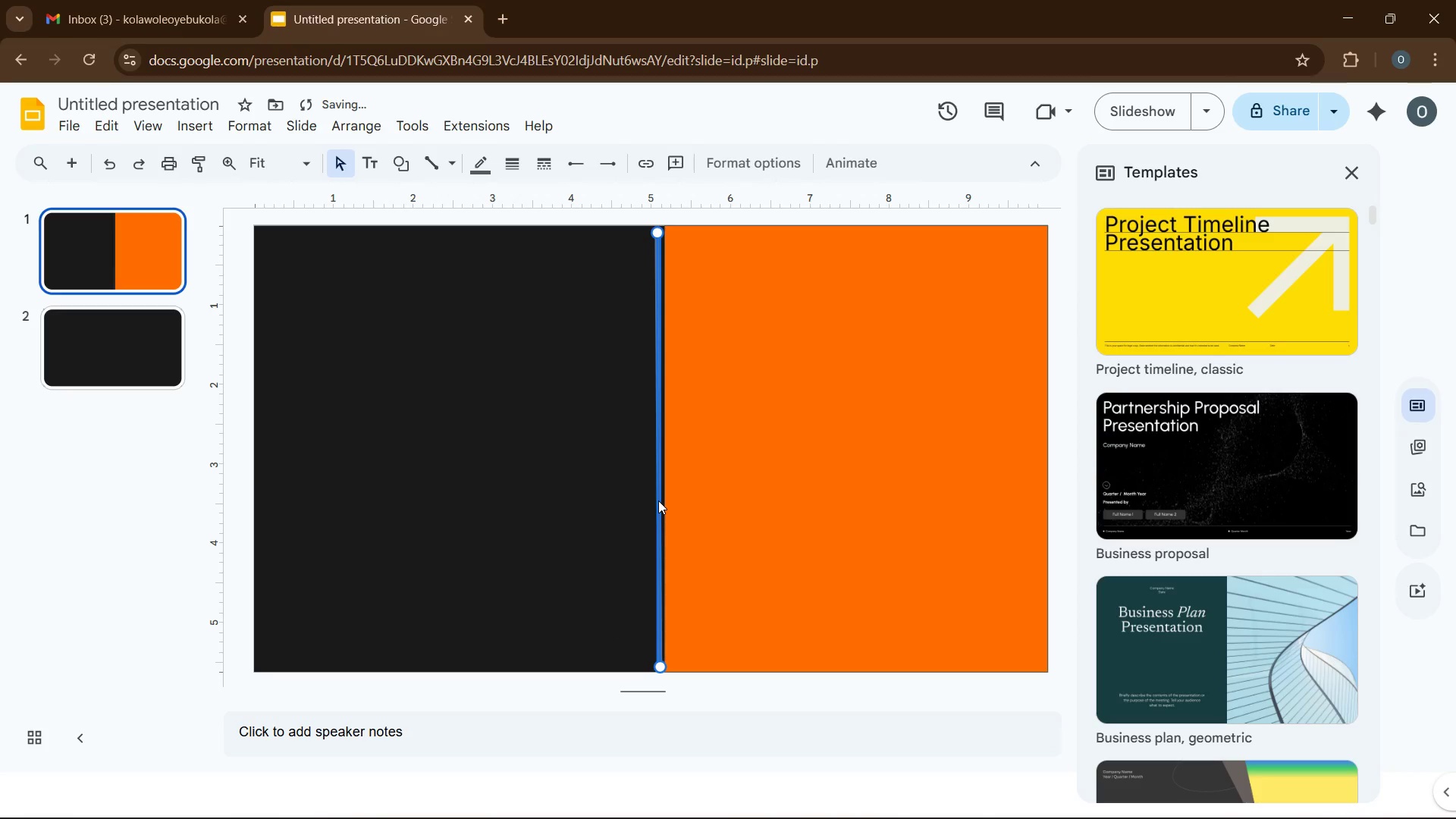 
key(Control+Z)
 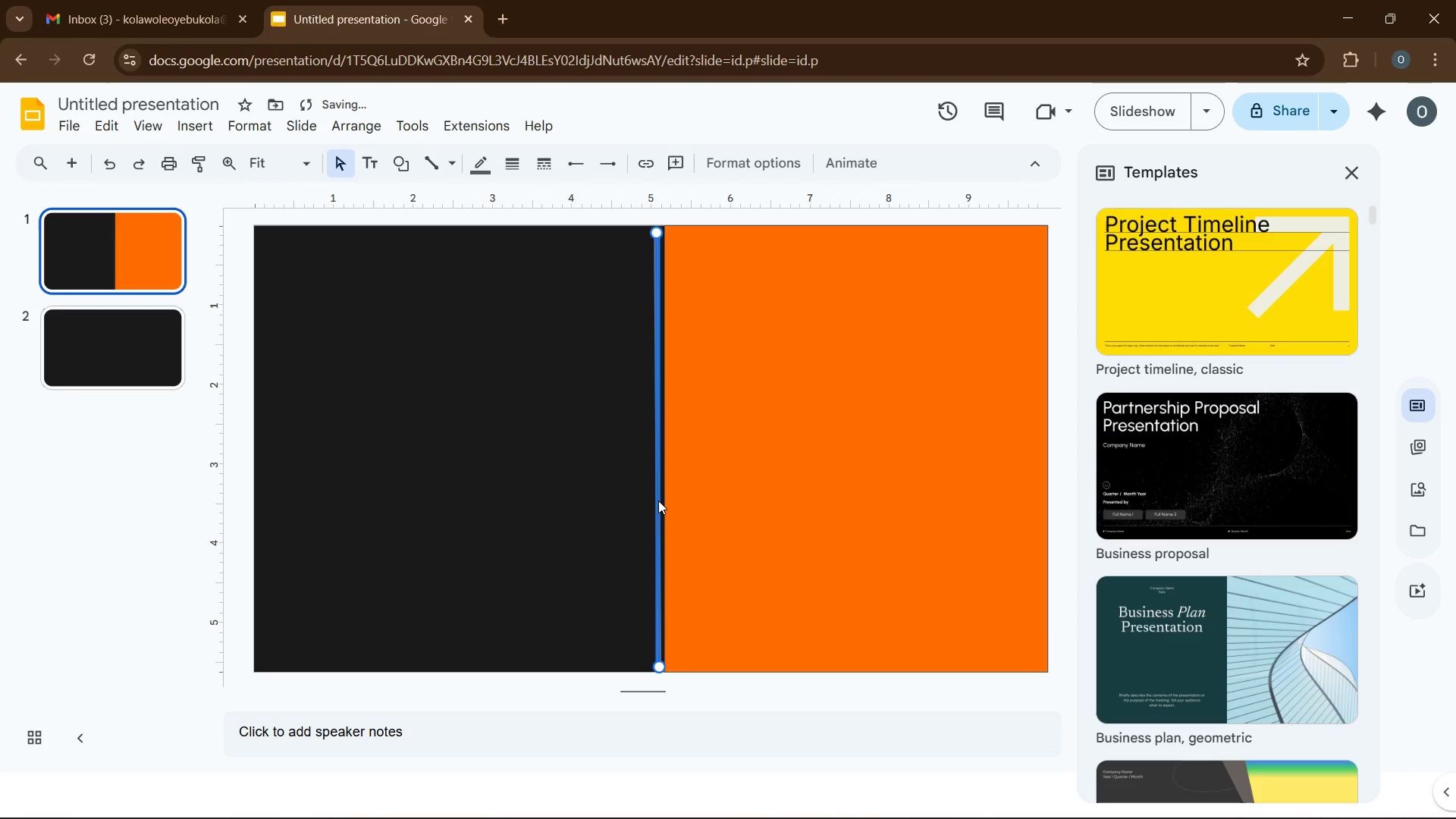 
key(Control+Z)
 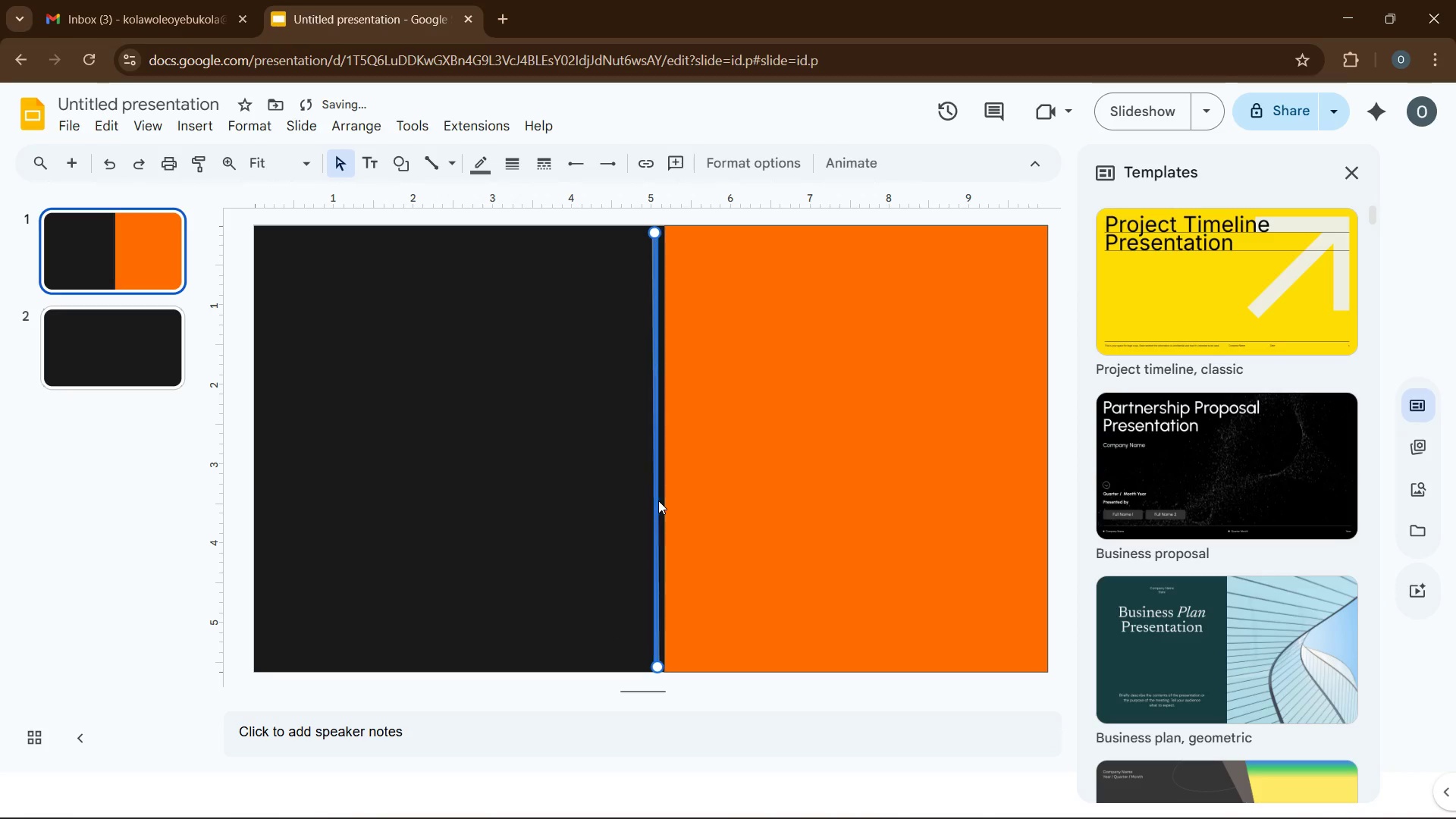 
key(Control+Z)
 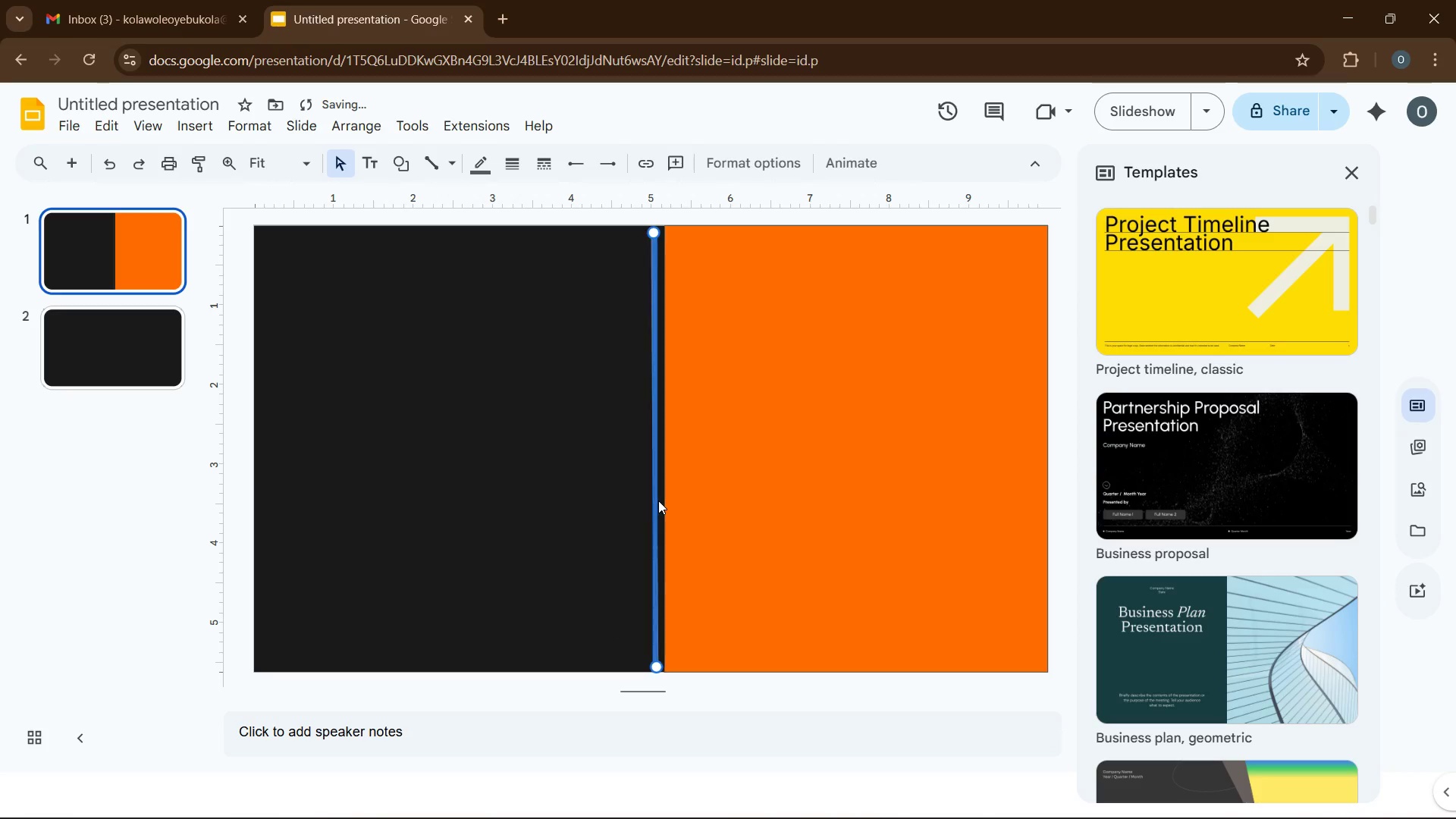 
key(Control+Z)
 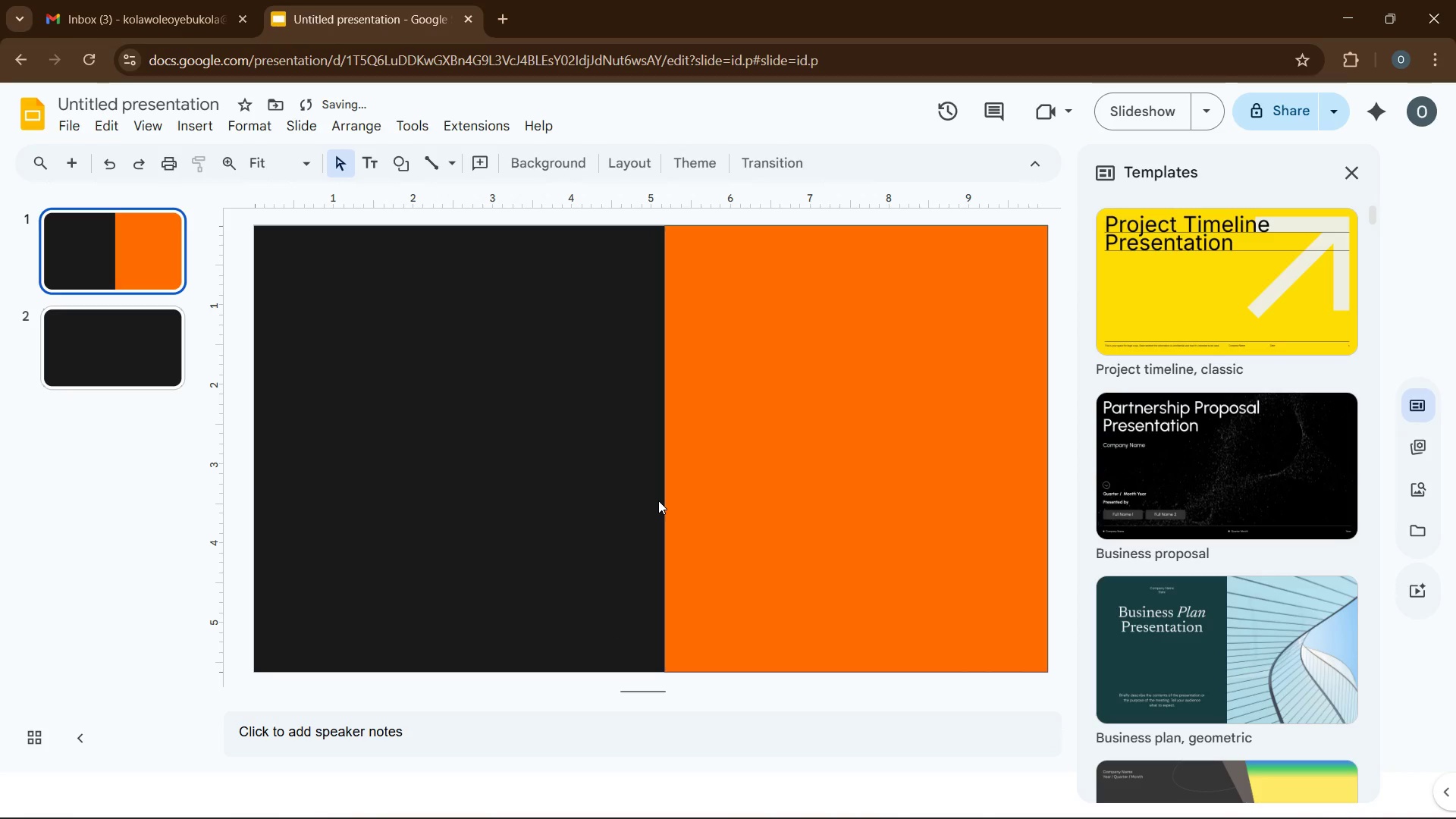 
key(Control+Z)
 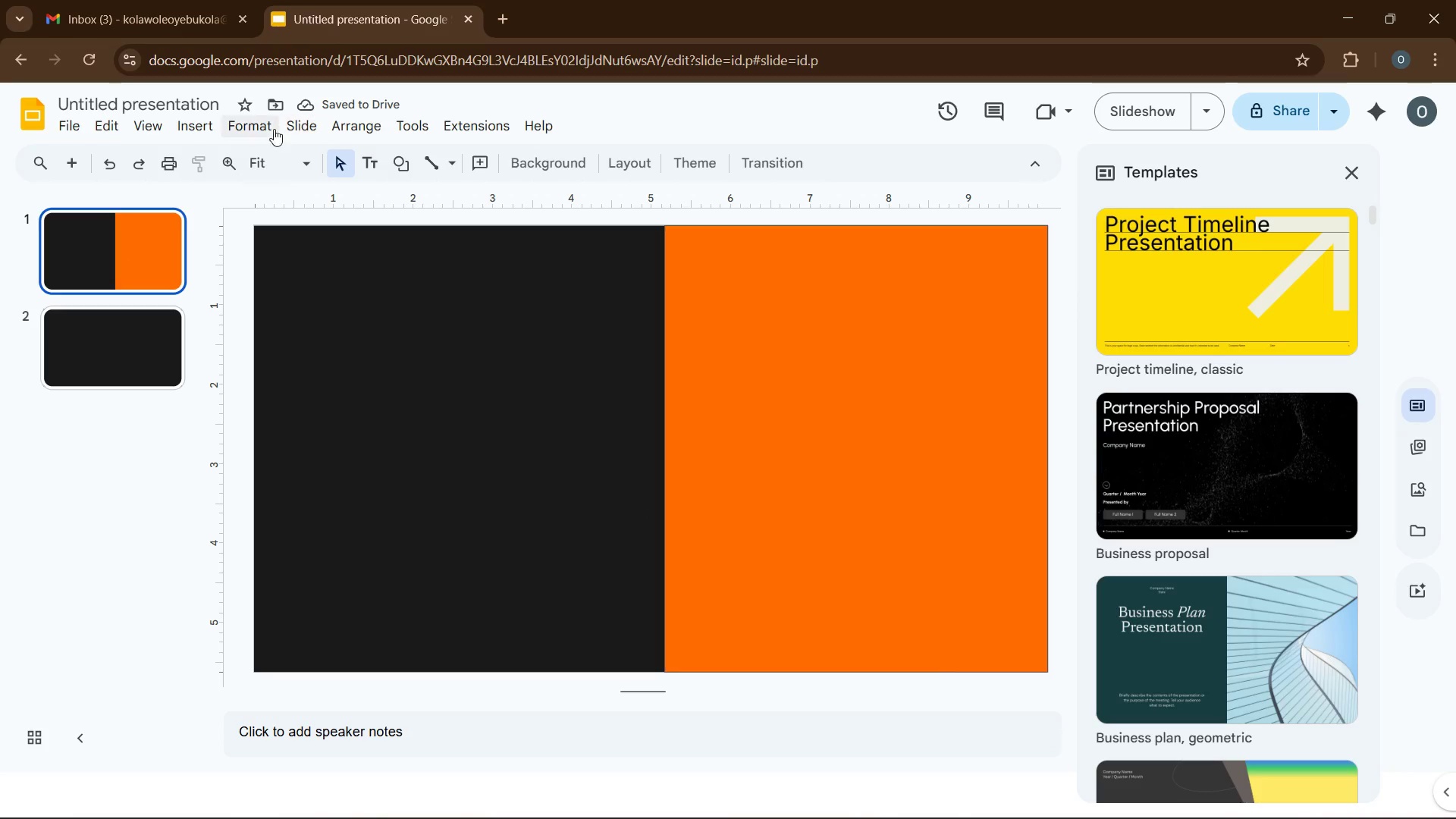 
left_click([196, 133])
 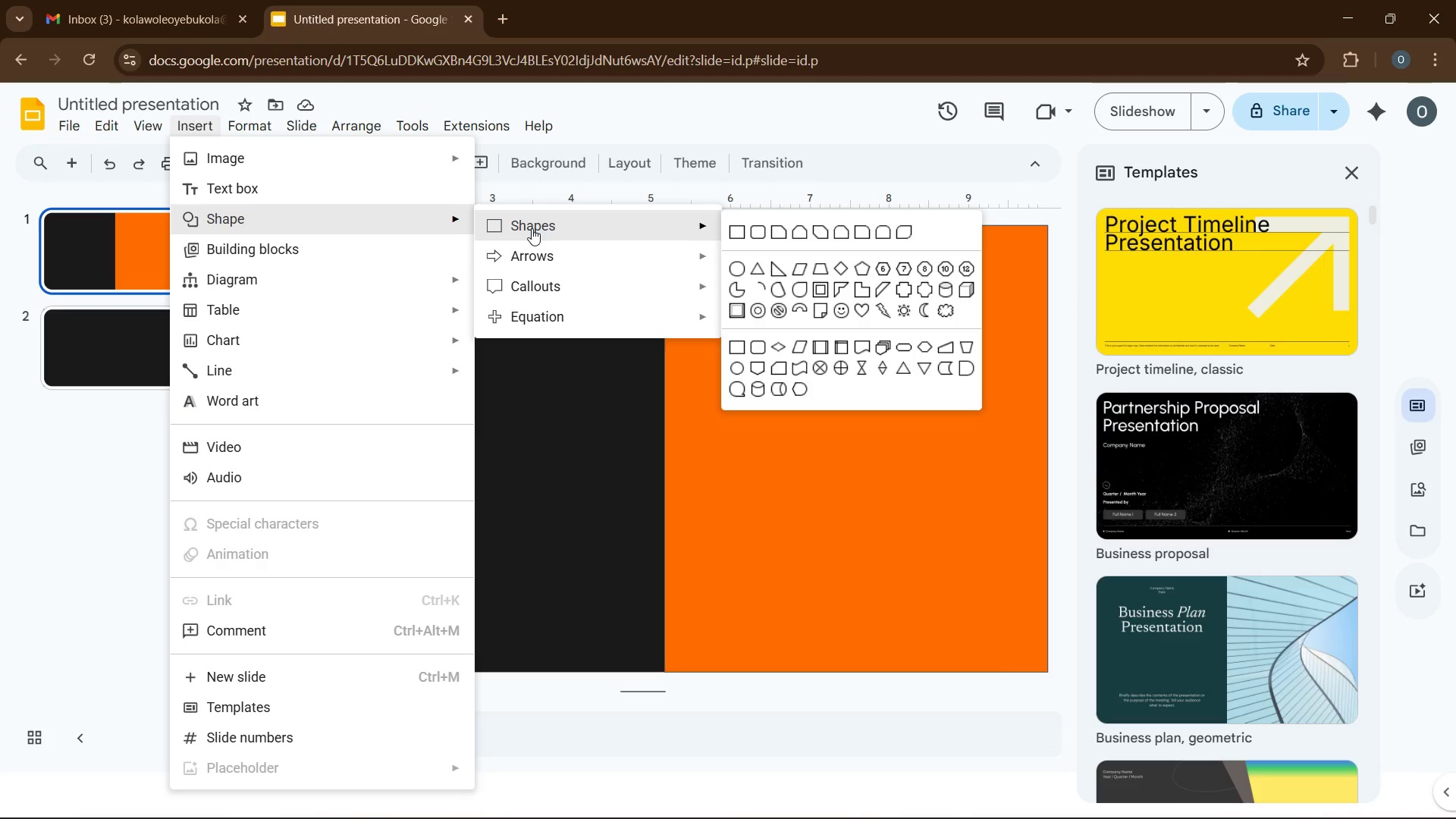 
mouse_move([461, 373])
 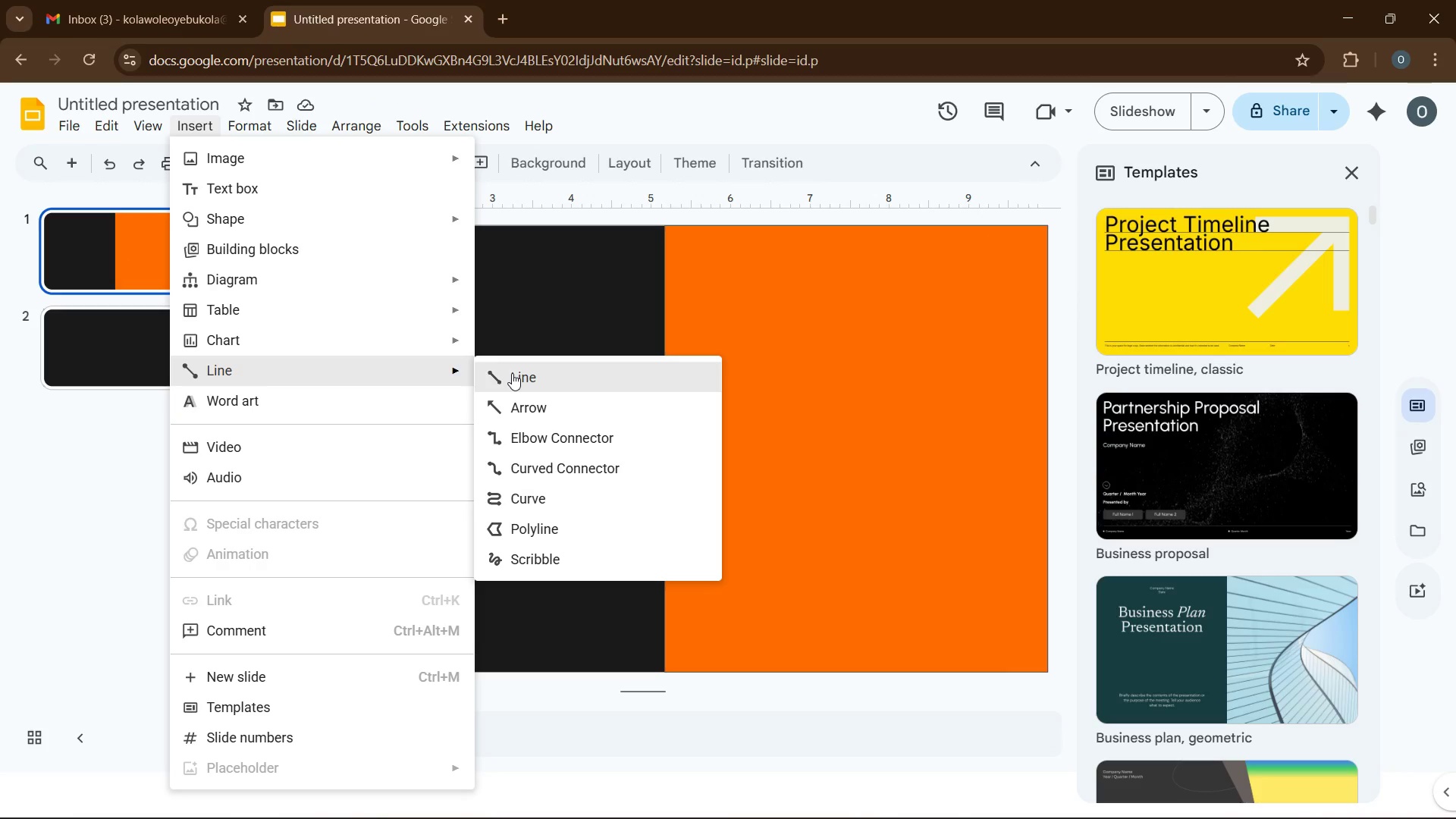 
left_click([512, 373])
 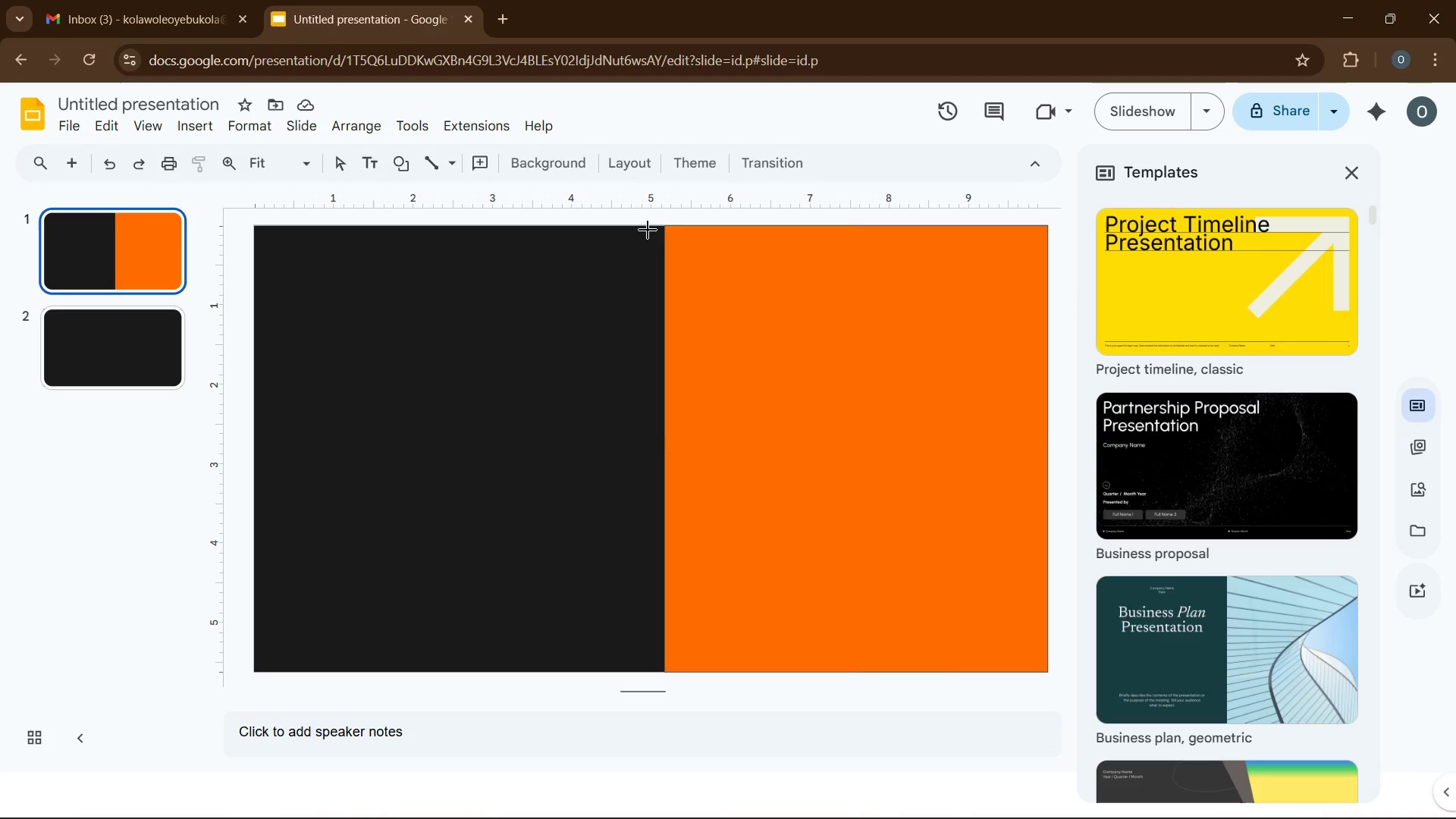 
left_click_drag(start_coordinate=[648, 230], to_coordinate=[653, 673])
 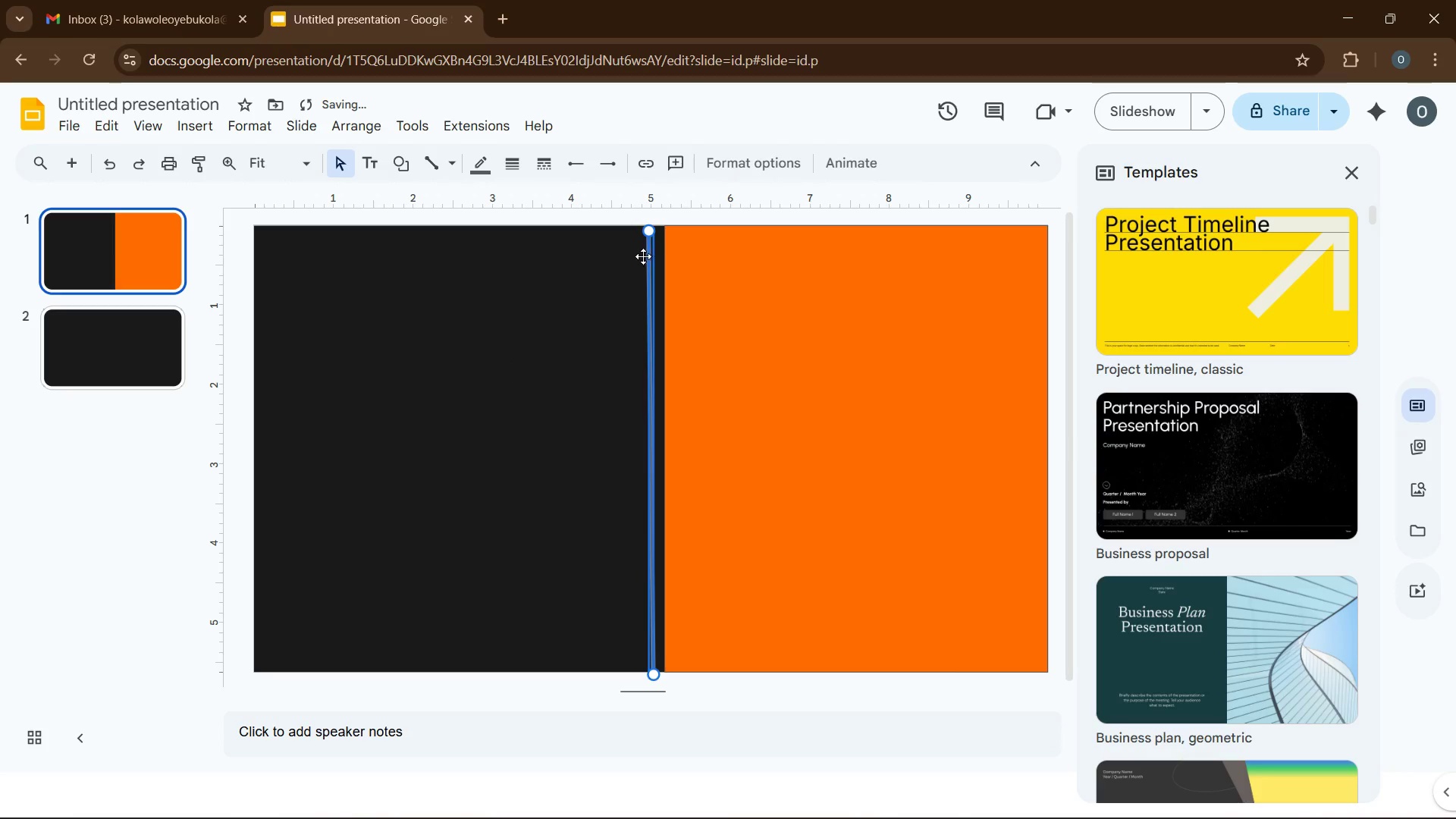 
left_click([608, 295])
 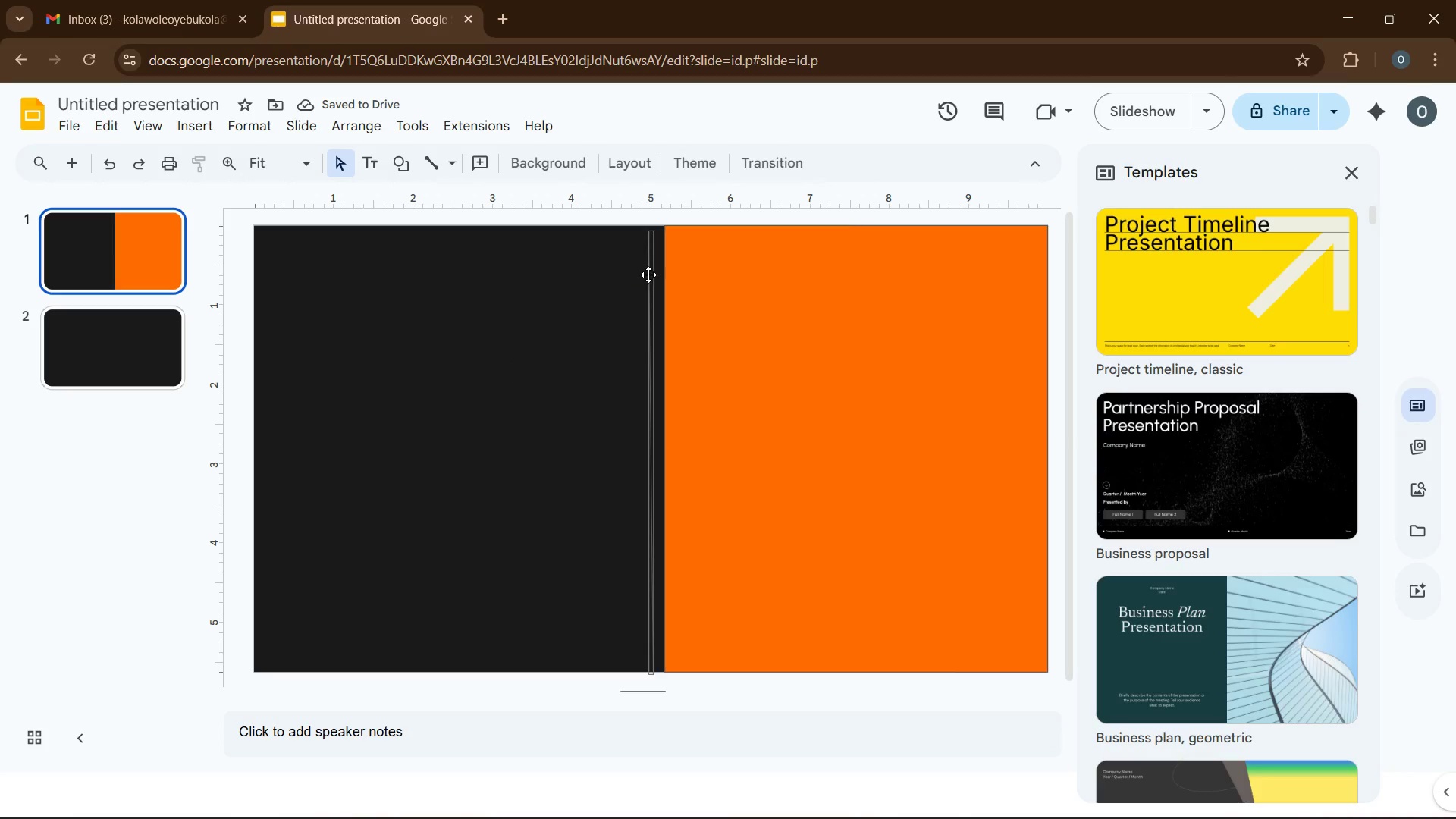 
left_click([651, 276])
 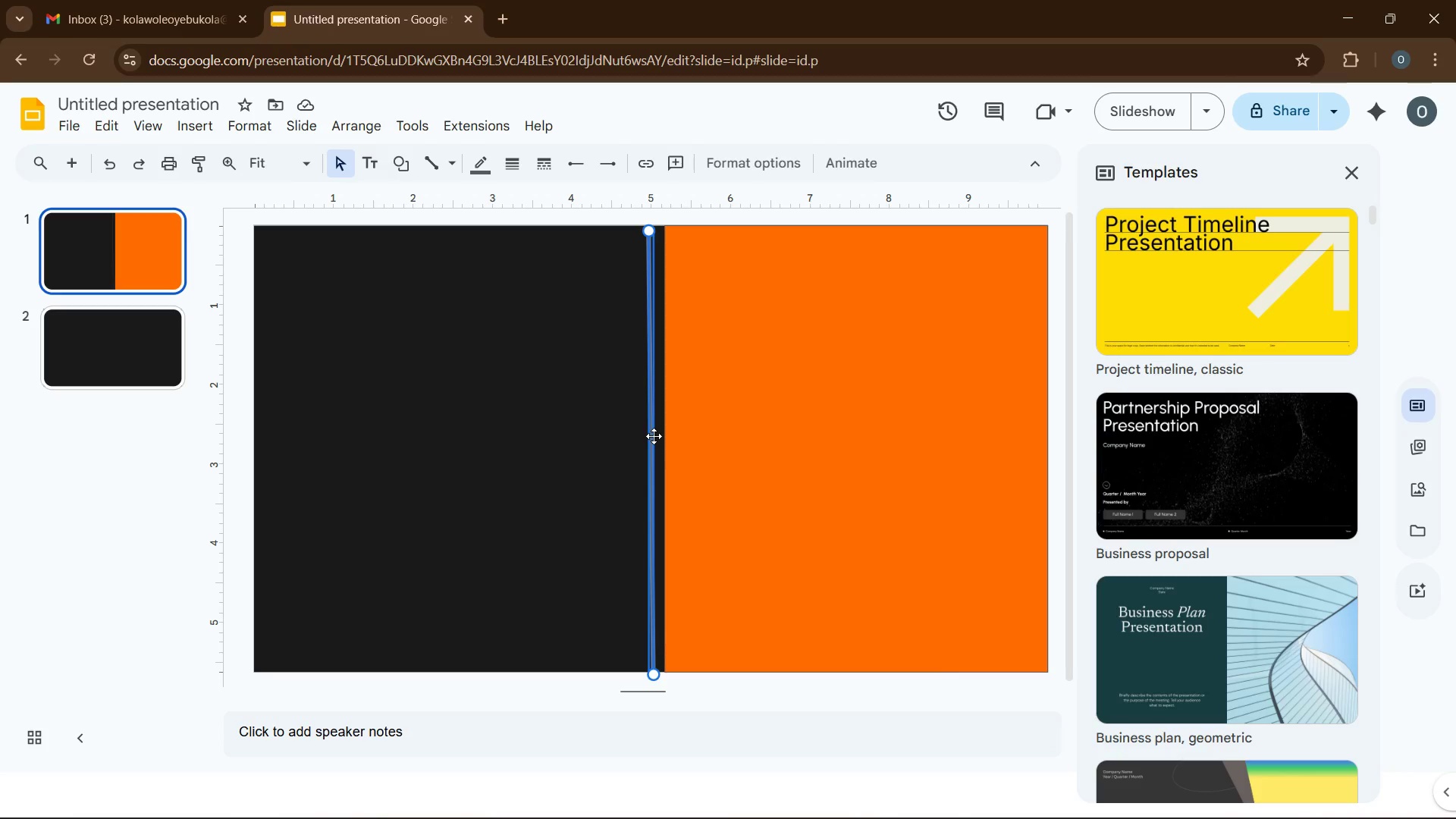 
left_click([651, 438])
 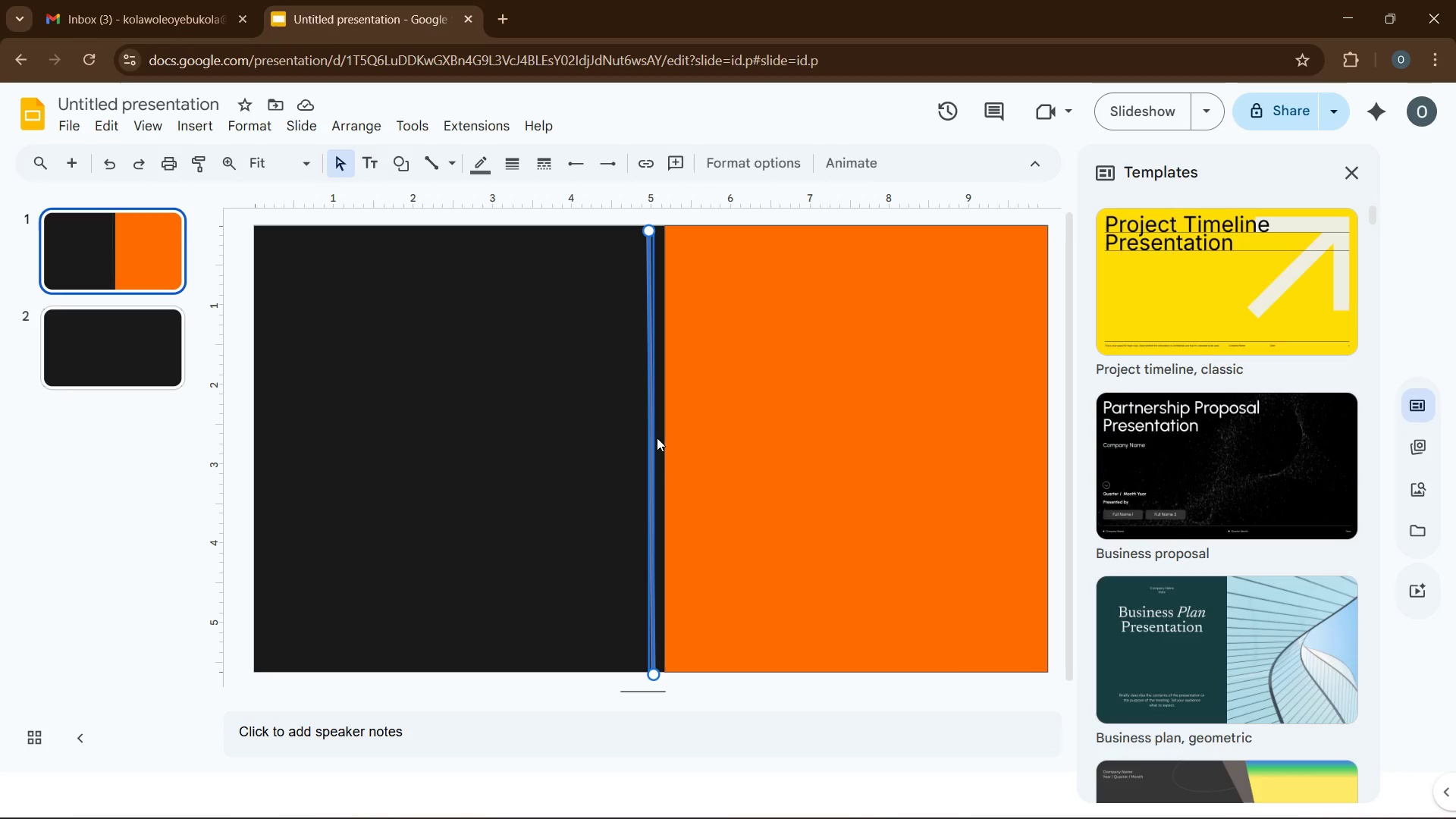 
left_click([656, 440])
 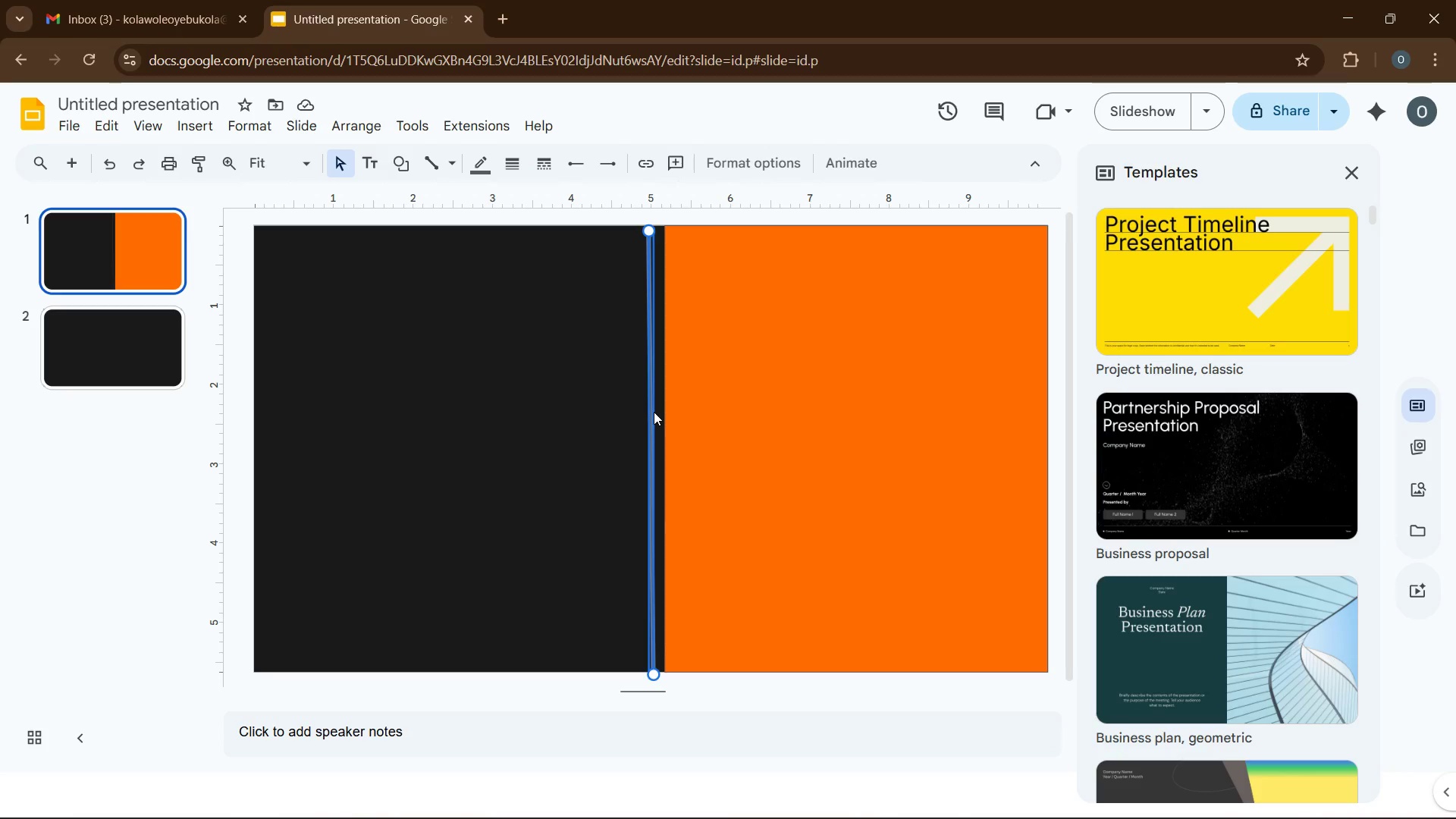 
hold_key(key=ArrowRight, duration=0.81)
 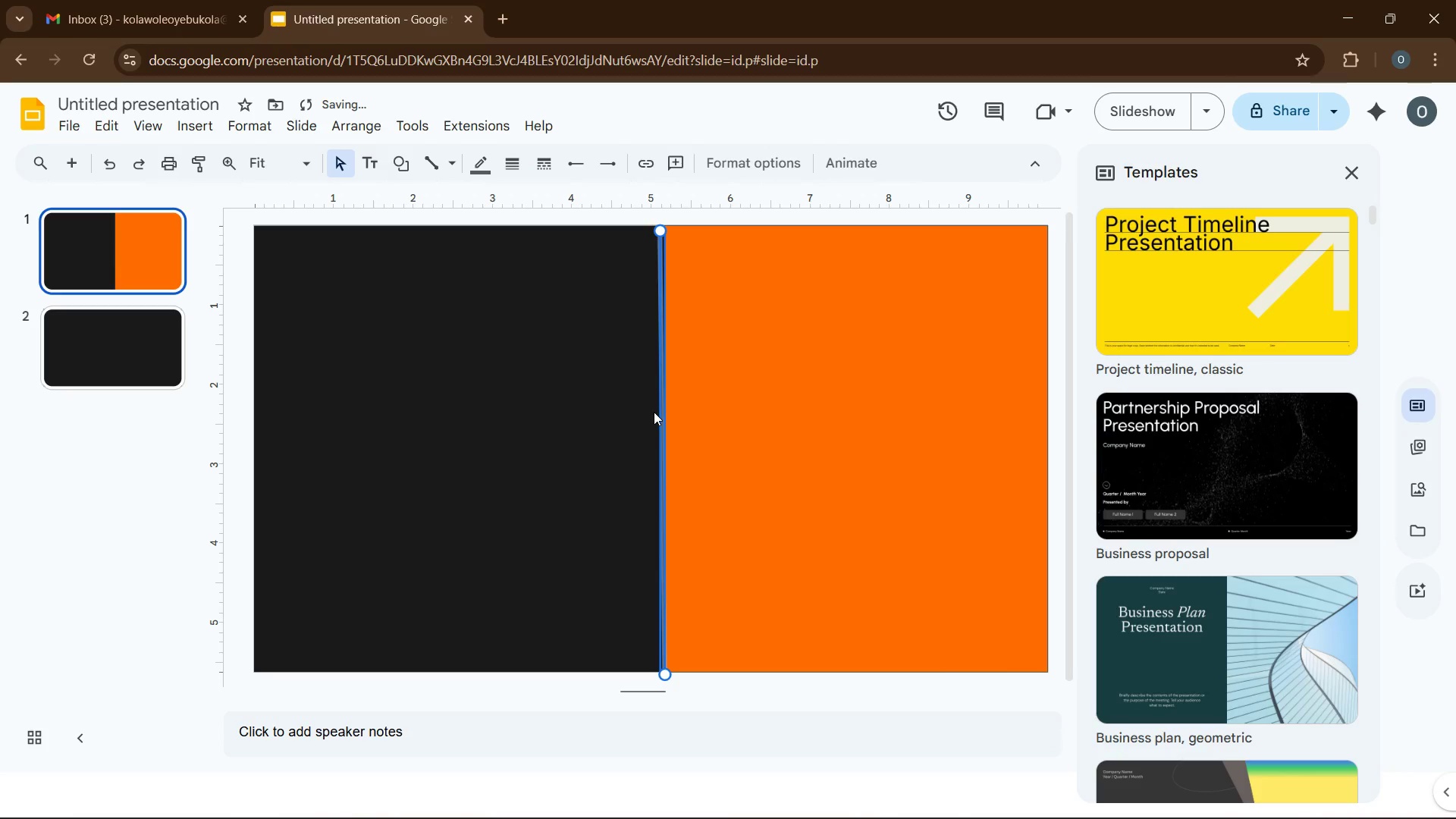 
key(ArrowLeft)
 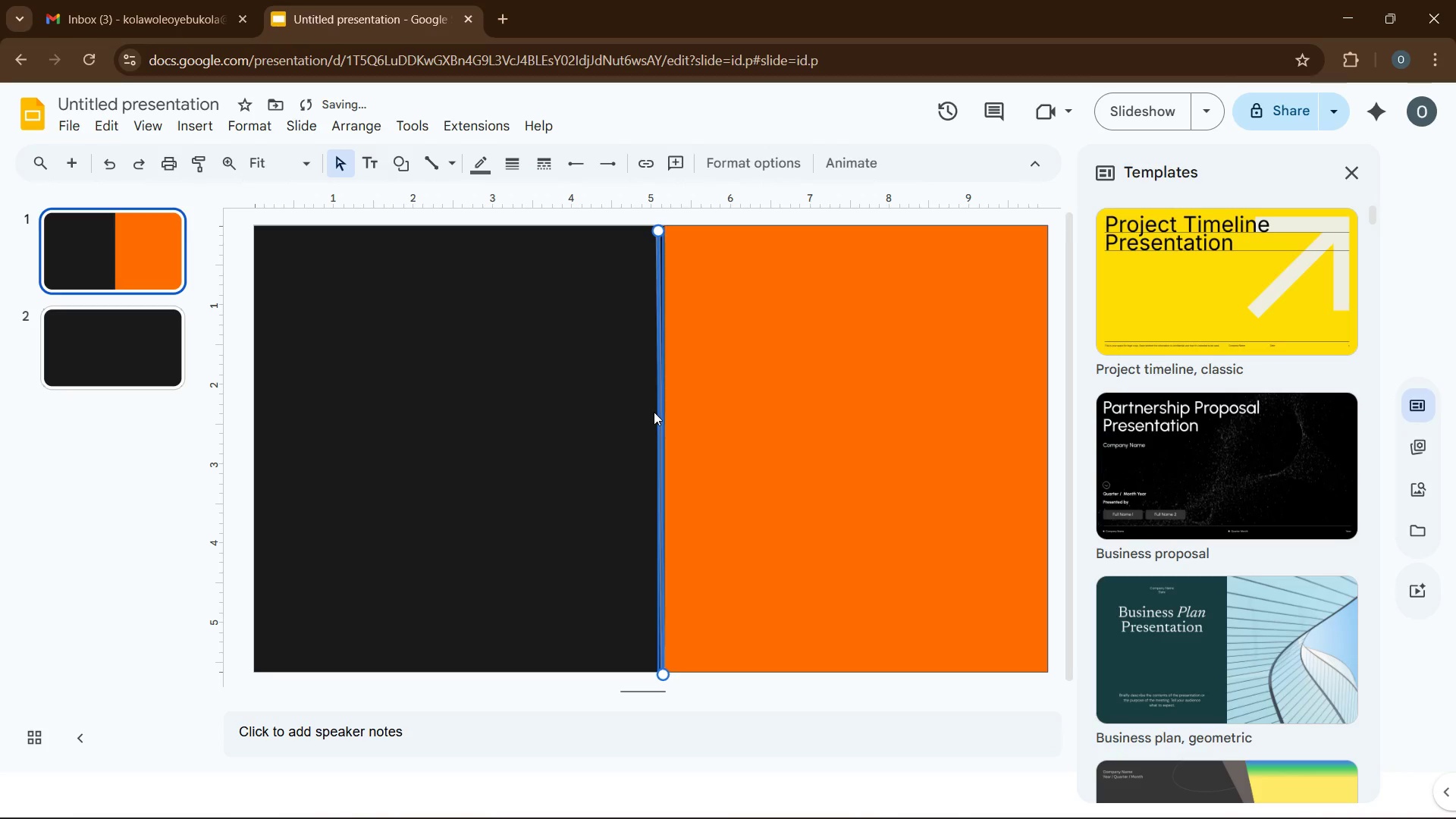 
key(ArrowLeft)
 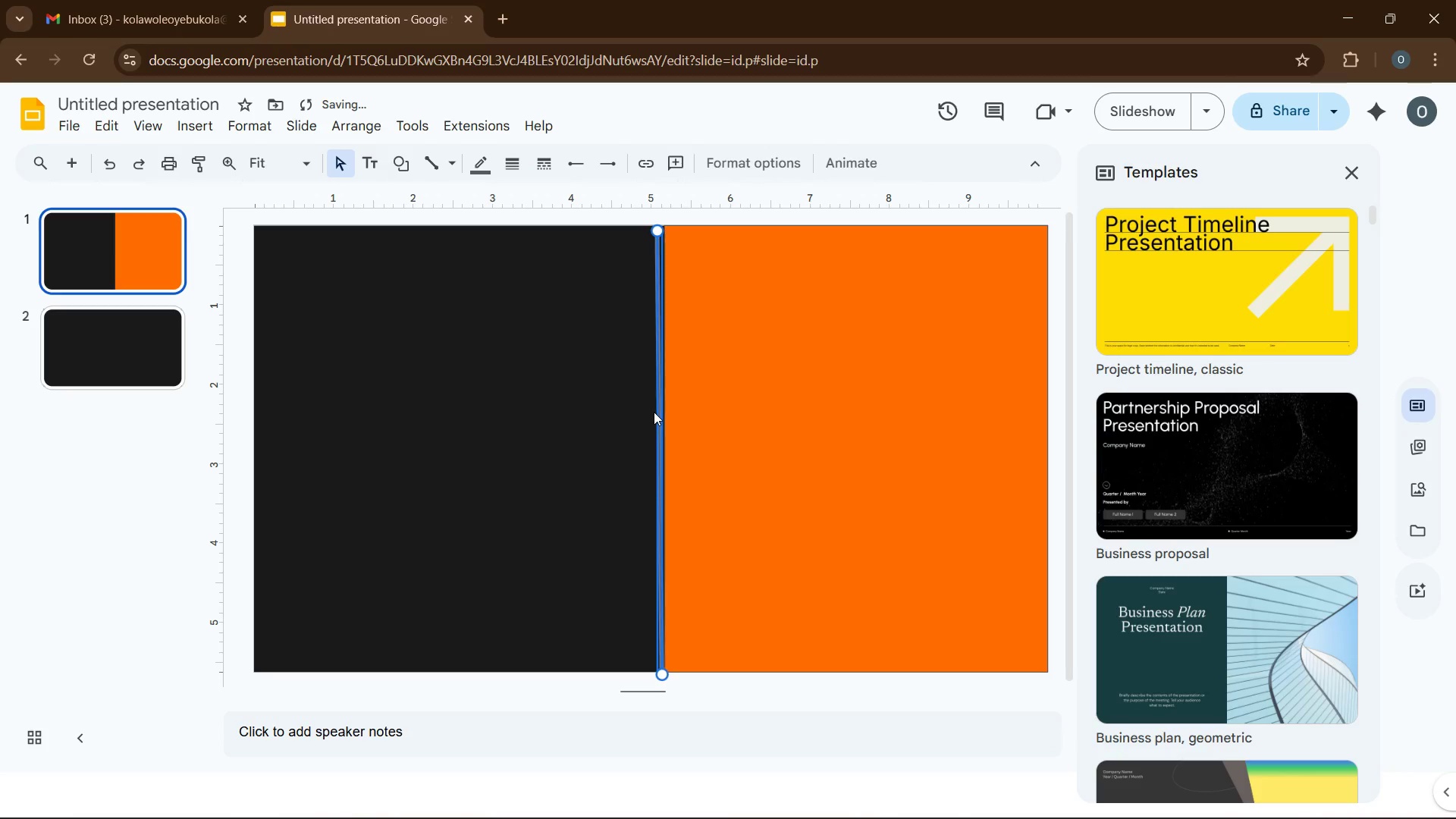 
key(ArrowLeft)
 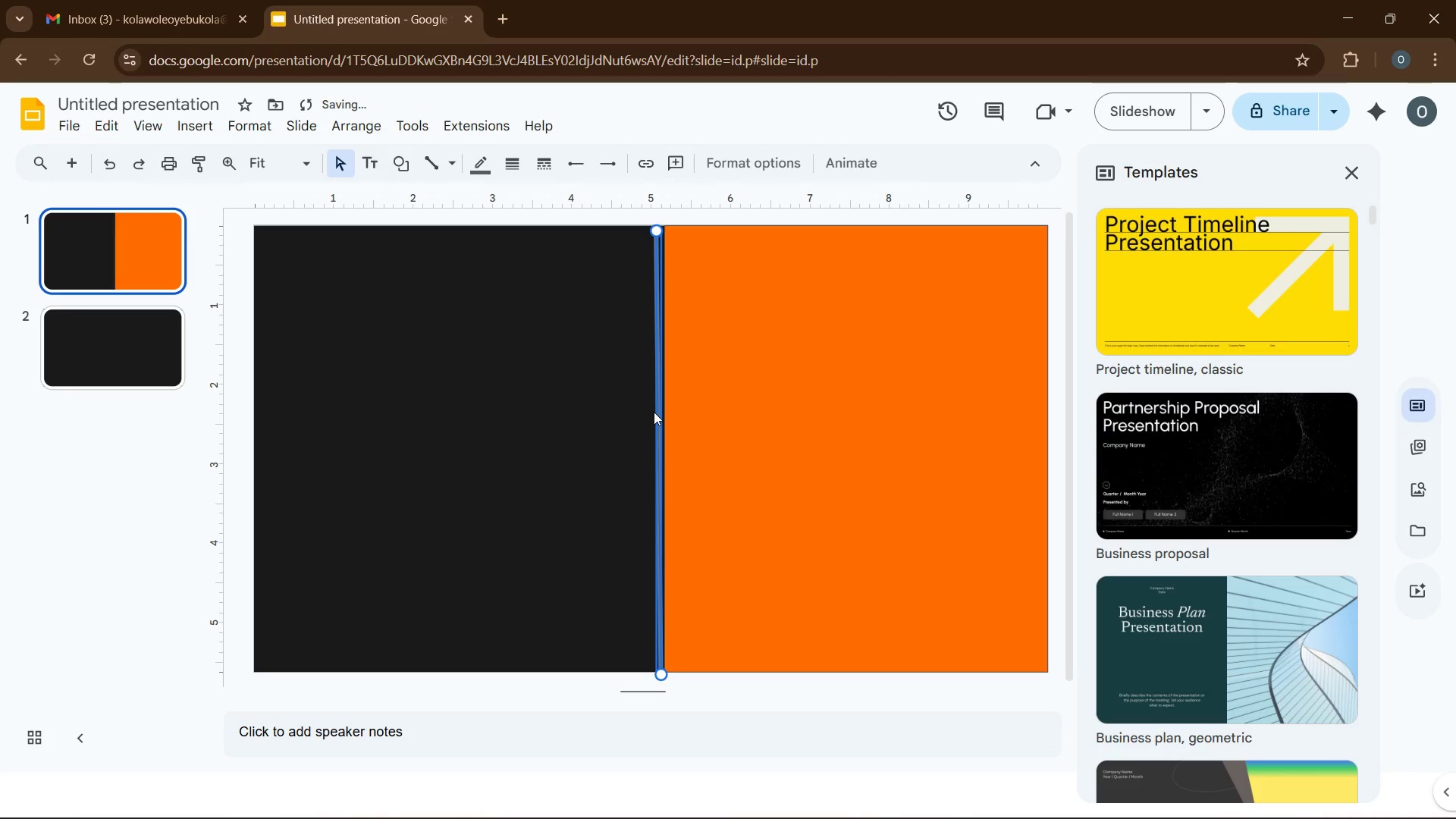 
key(ArrowLeft)
 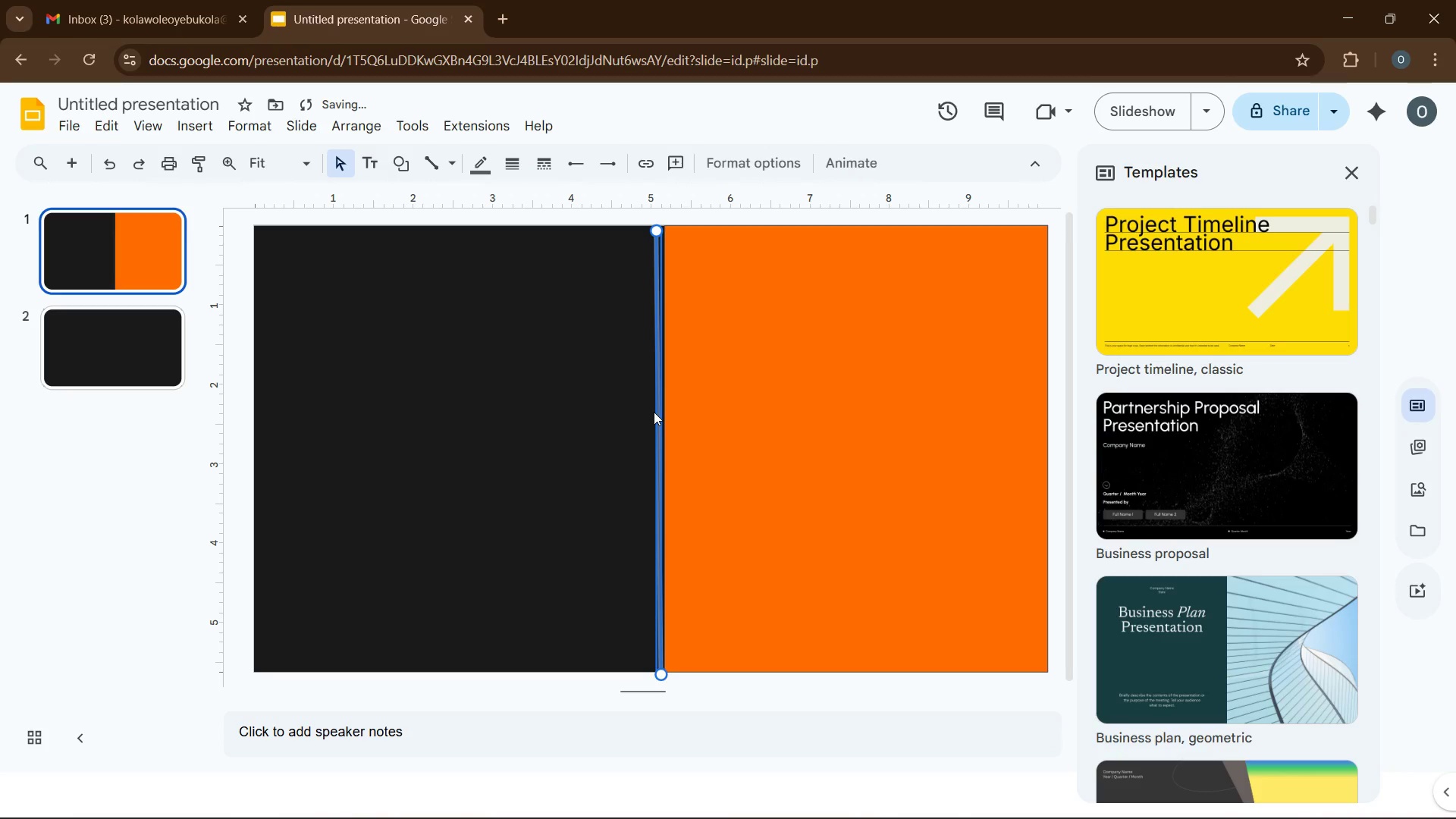 
key(ArrowRight)
 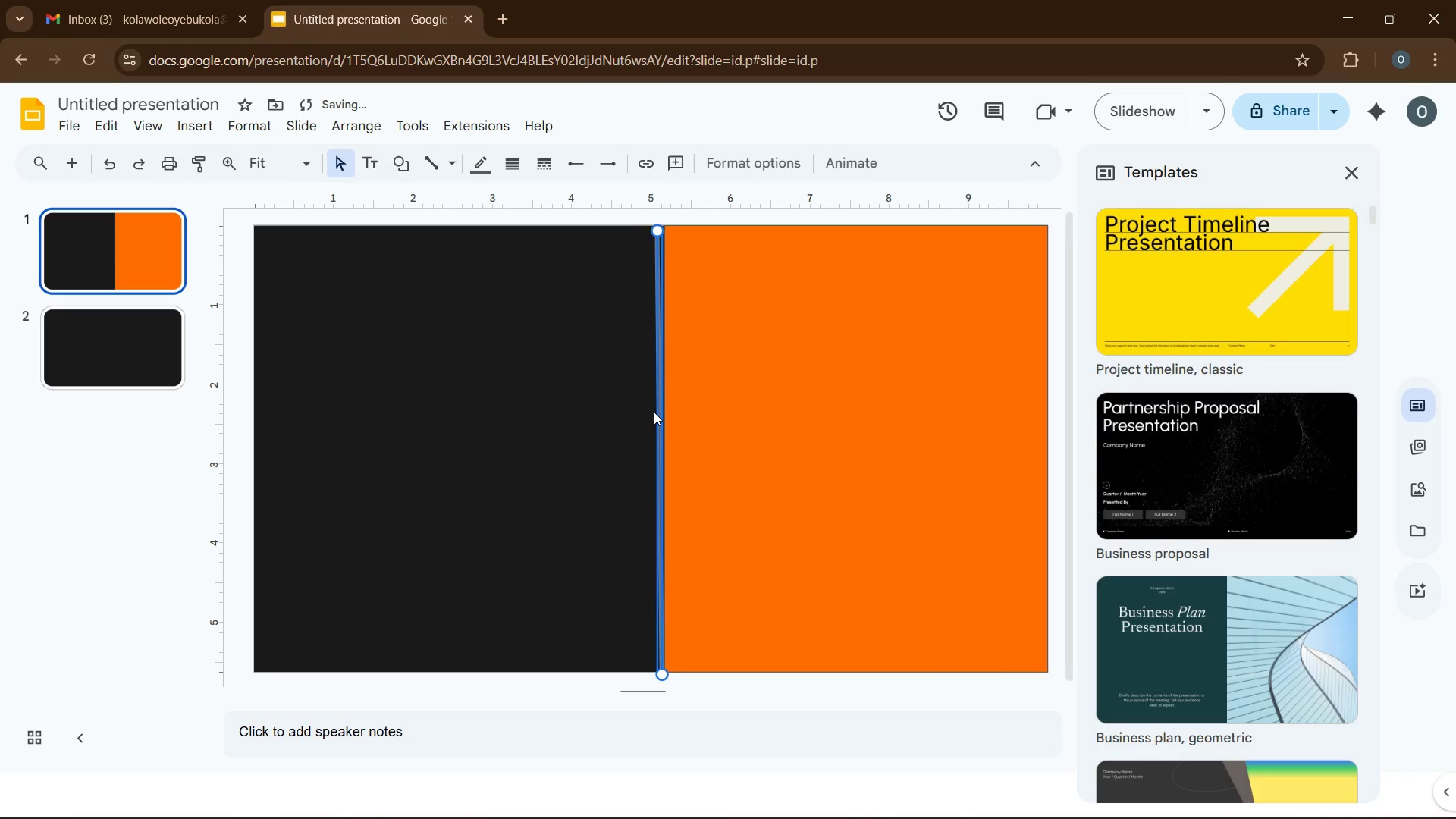 
key(ArrowRight)
 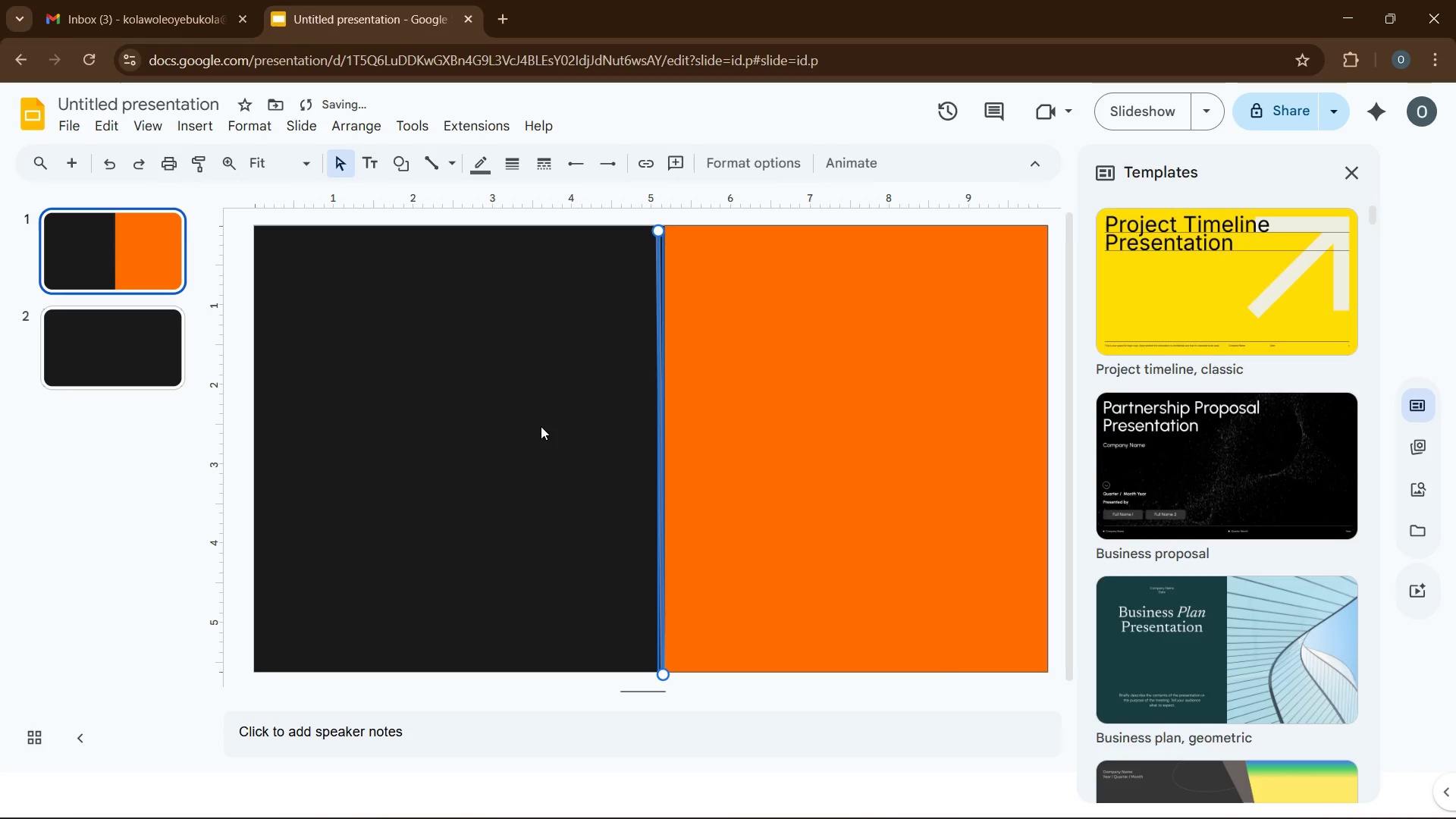 
left_click([527, 413])
 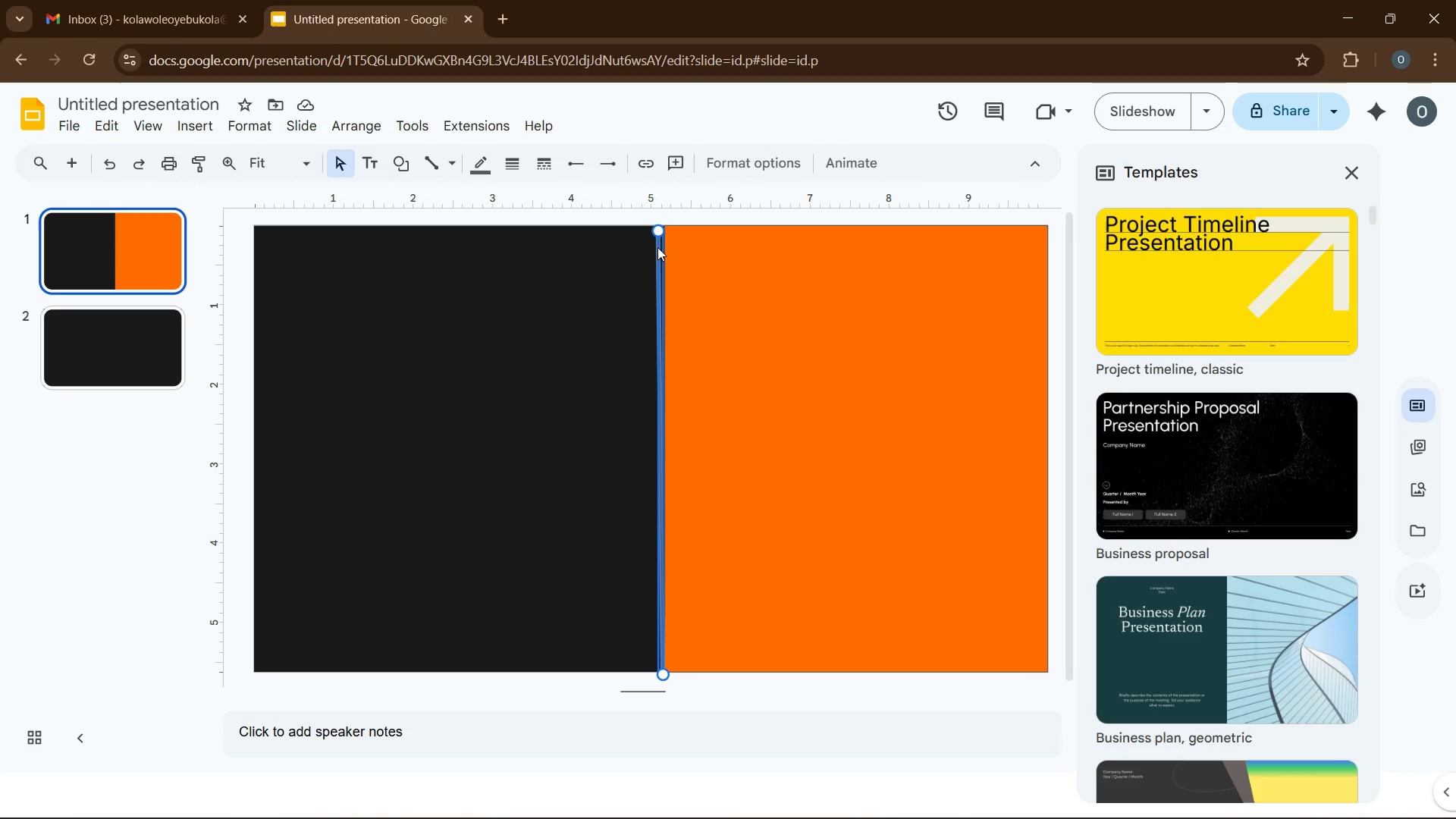 
wait(5.31)
 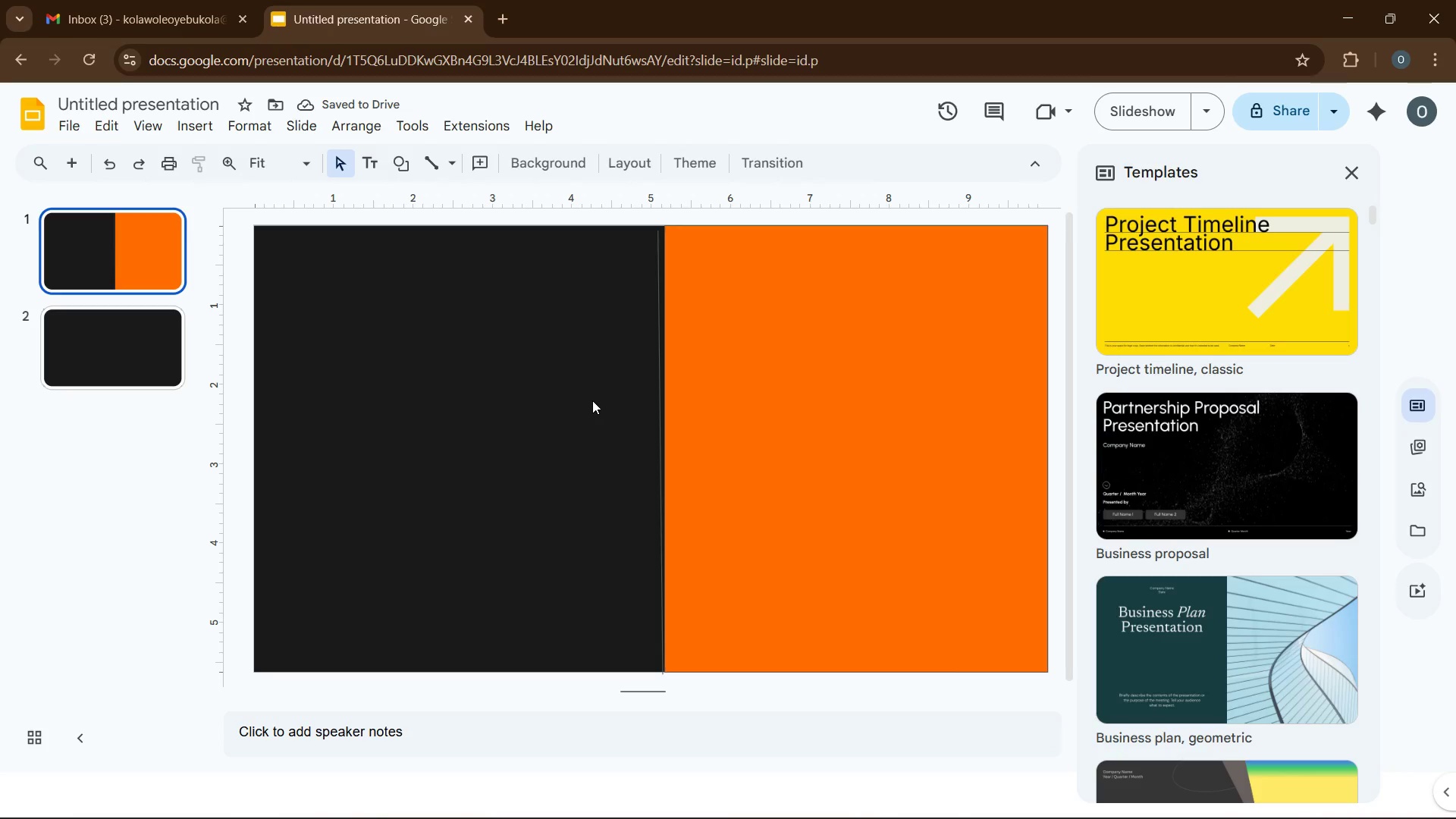 
left_click([657, 233])
 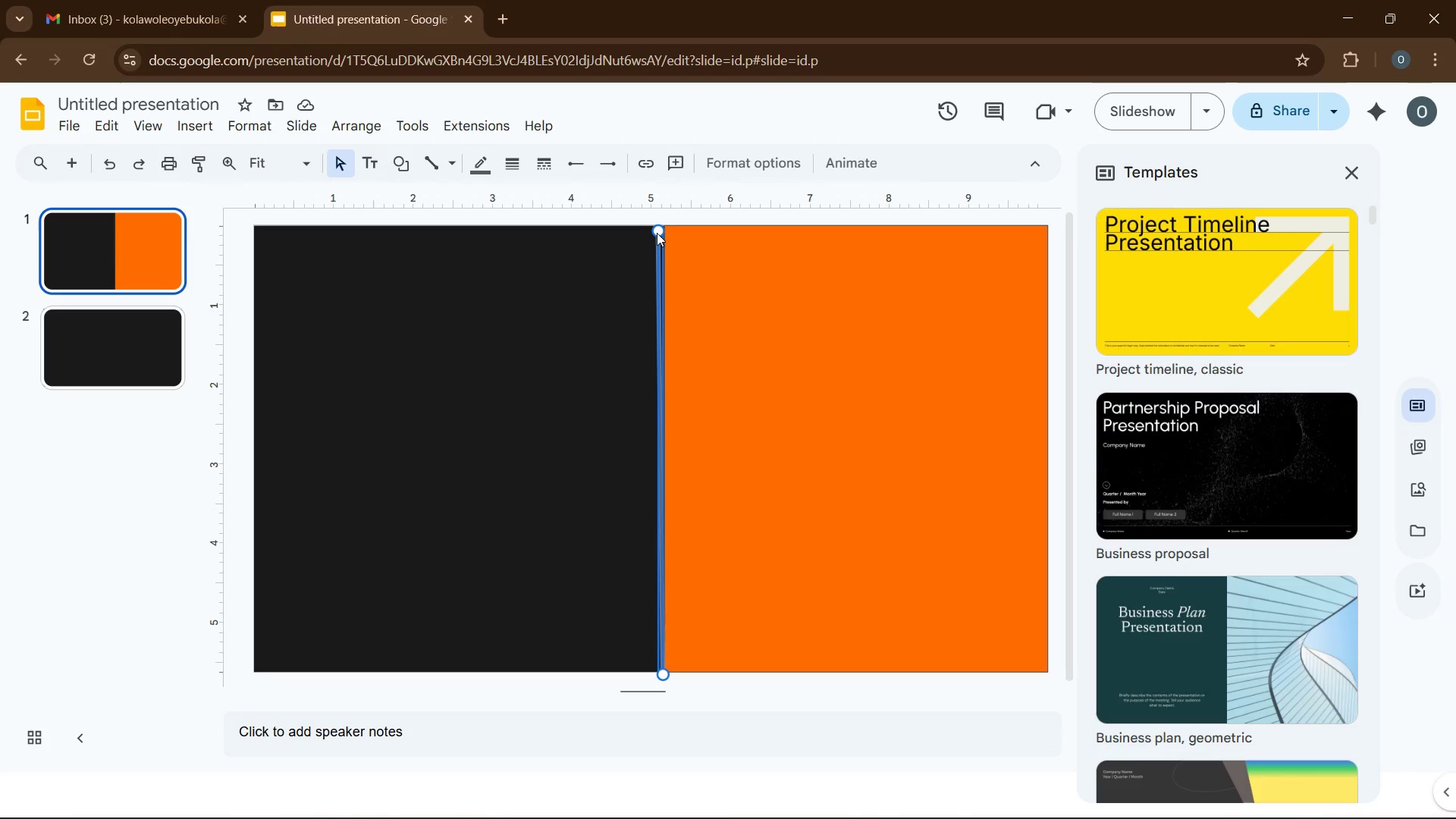 
left_click_drag(start_coordinate=[657, 233], to_coordinate=[649, 229])
 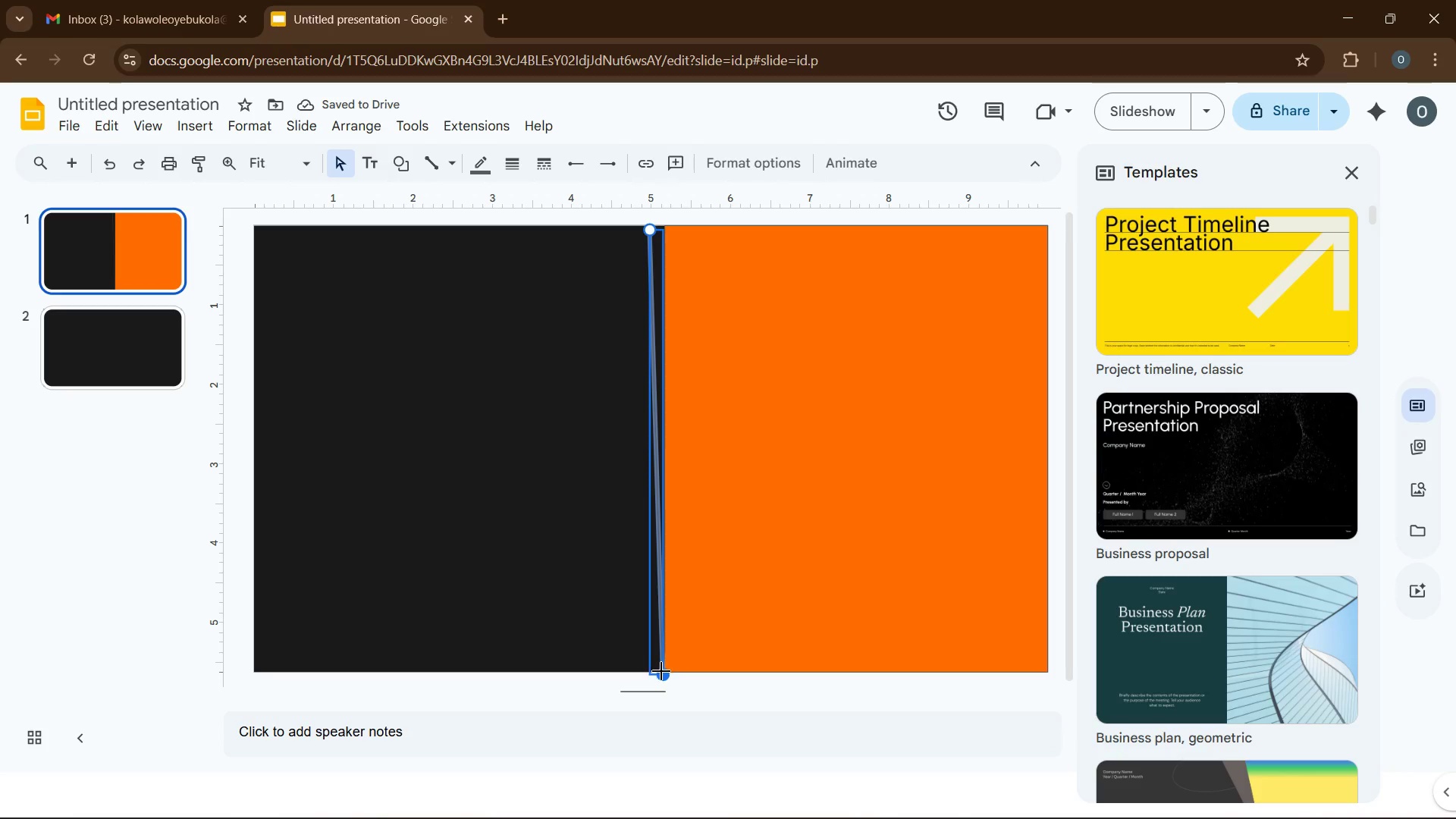 
left_click_drag(start_coordinate=[660, 673], to_coordinate=[649, 678])
 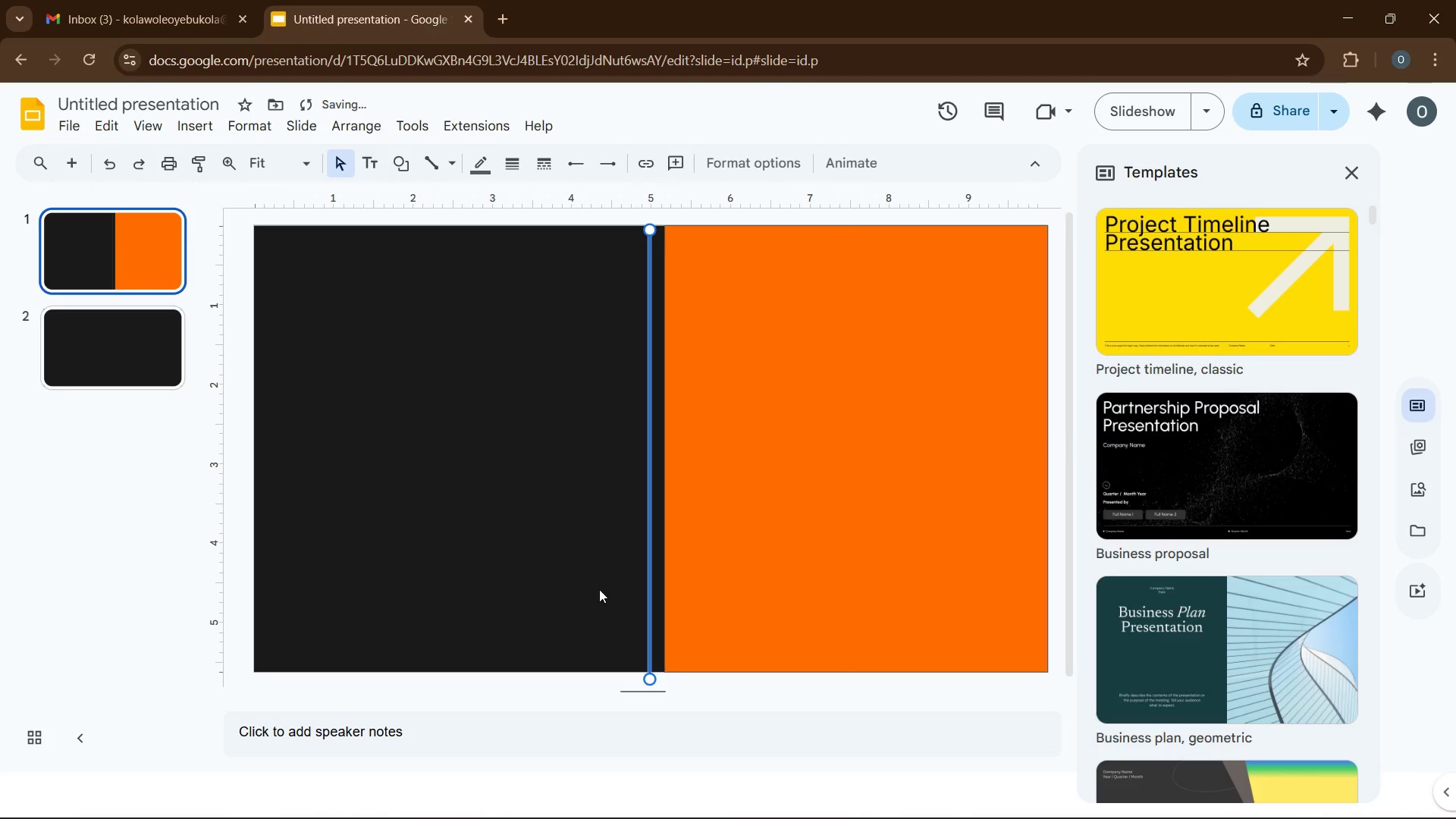 
left_click([597, 586])
 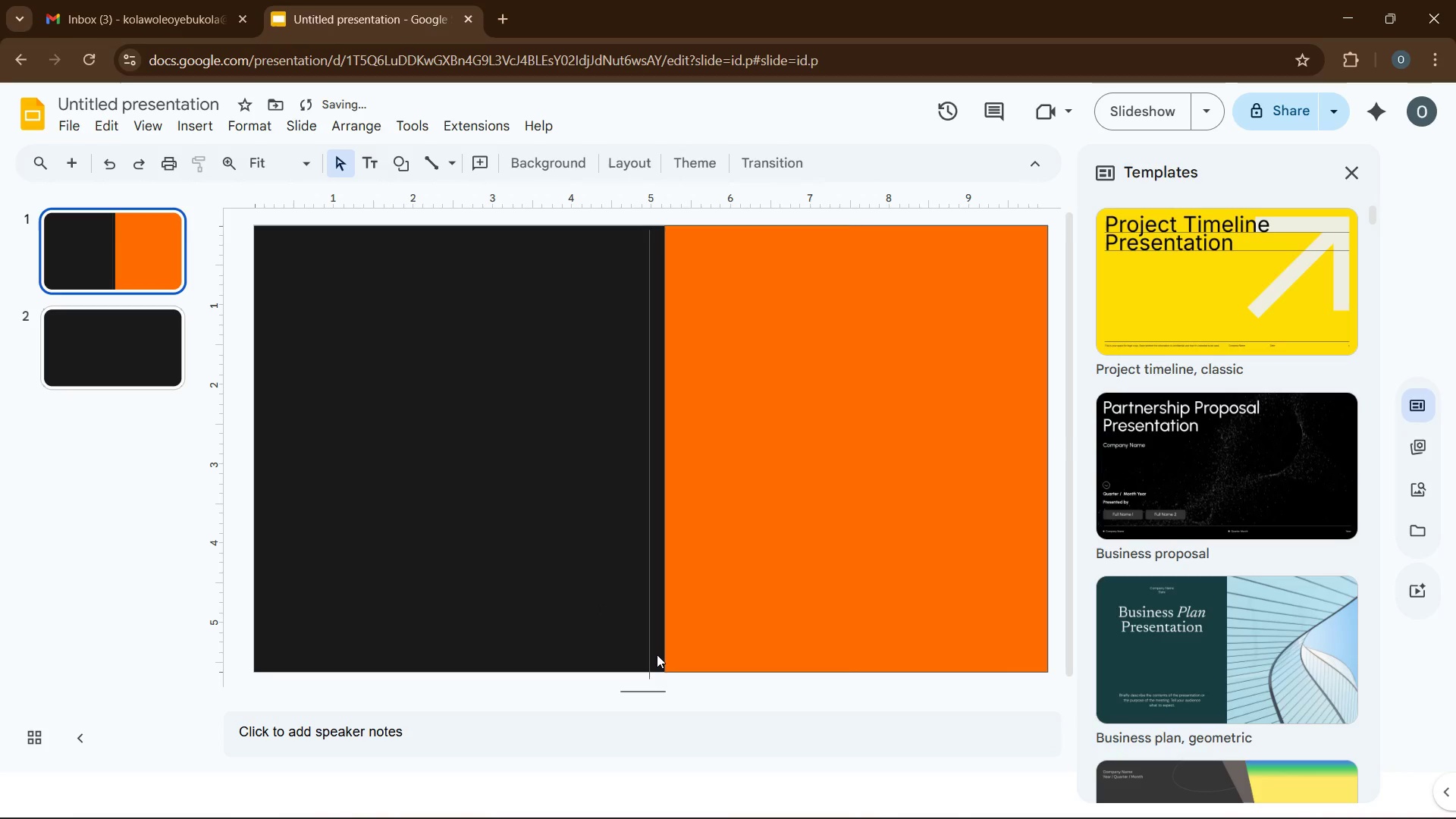 
left_click([657, 652])
 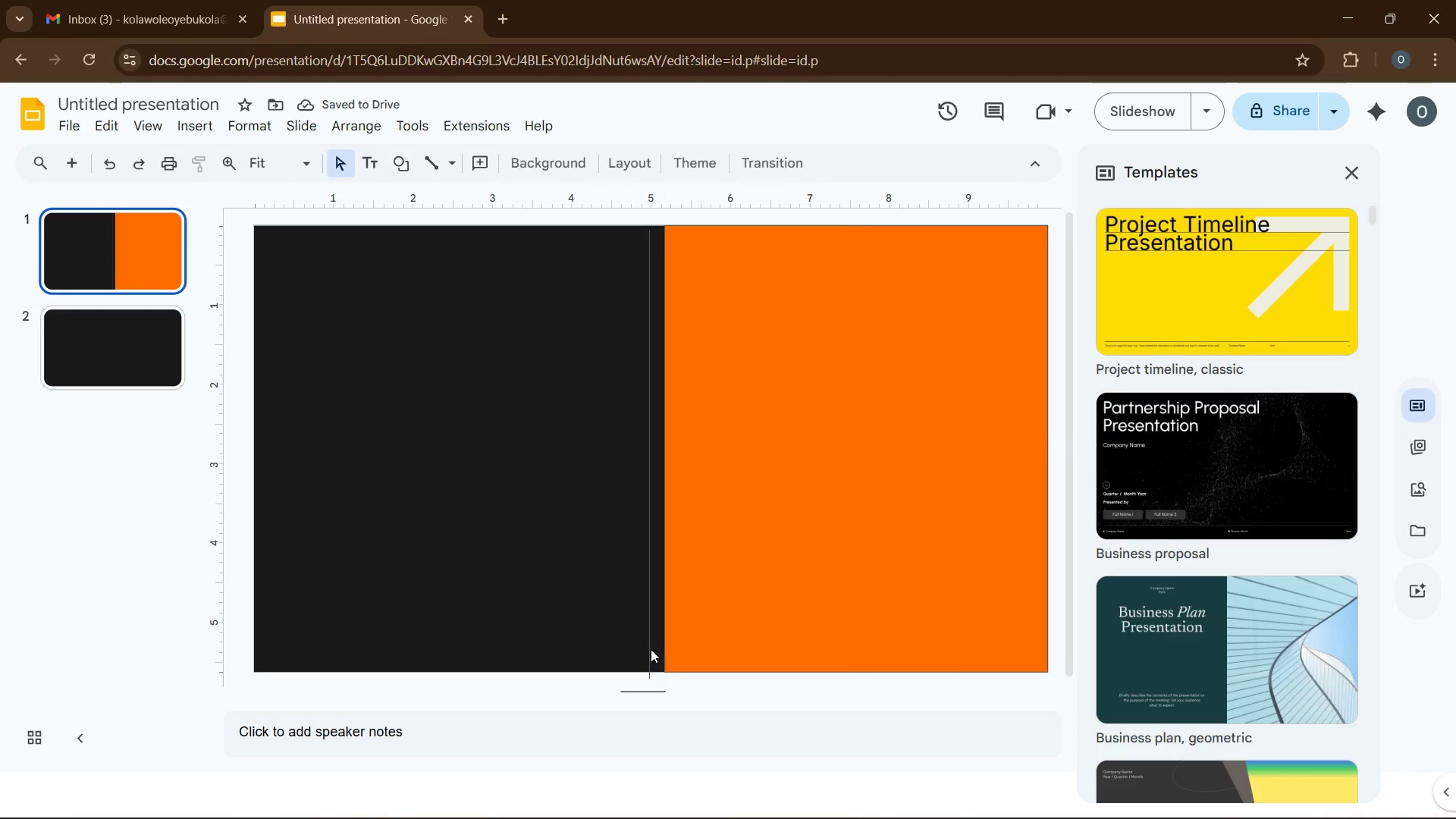 
left_click([651, 648])
 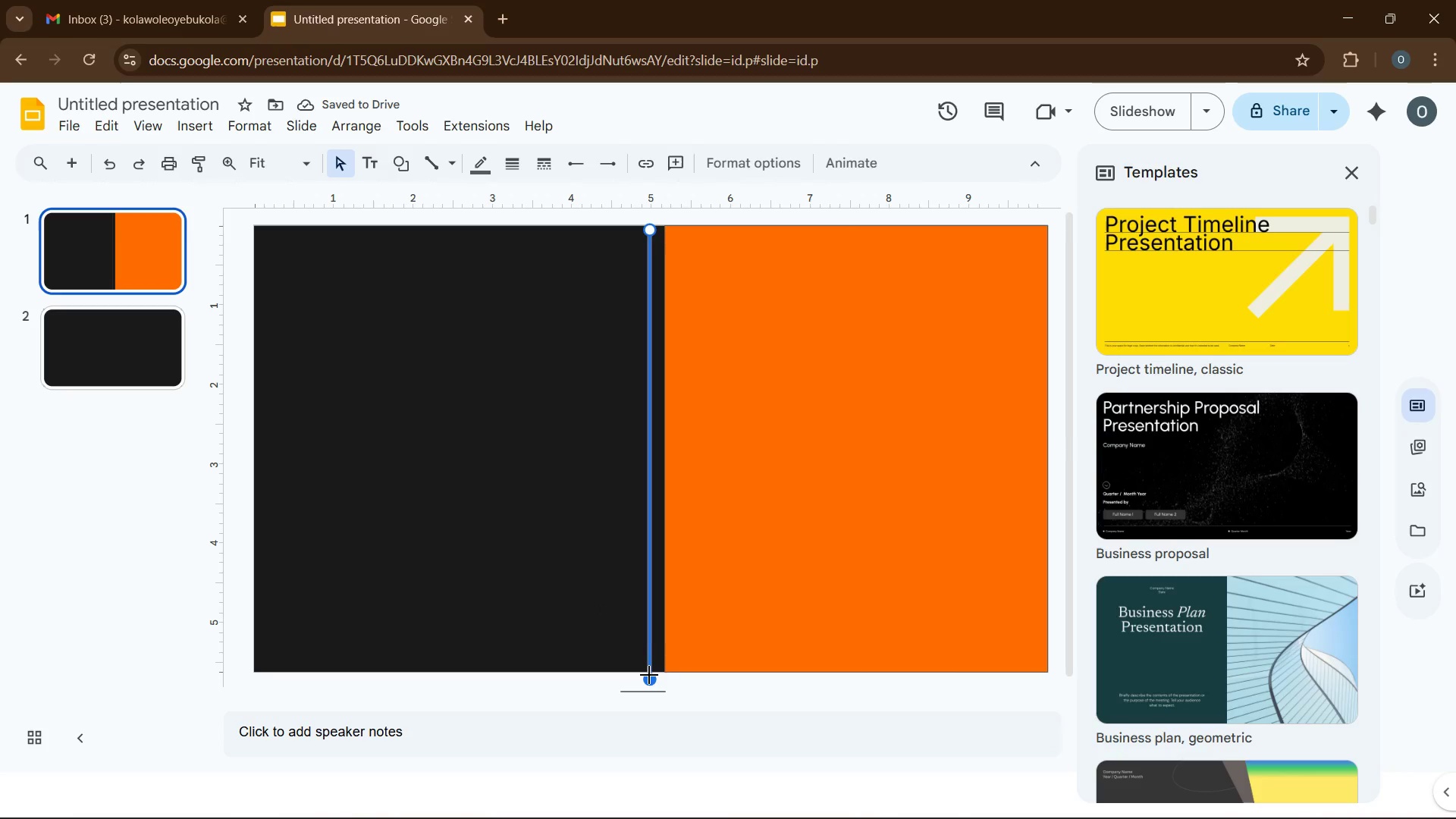 
left_click_drag(start_coordinate=[649, 675], to_coordinate=[650, 664])
 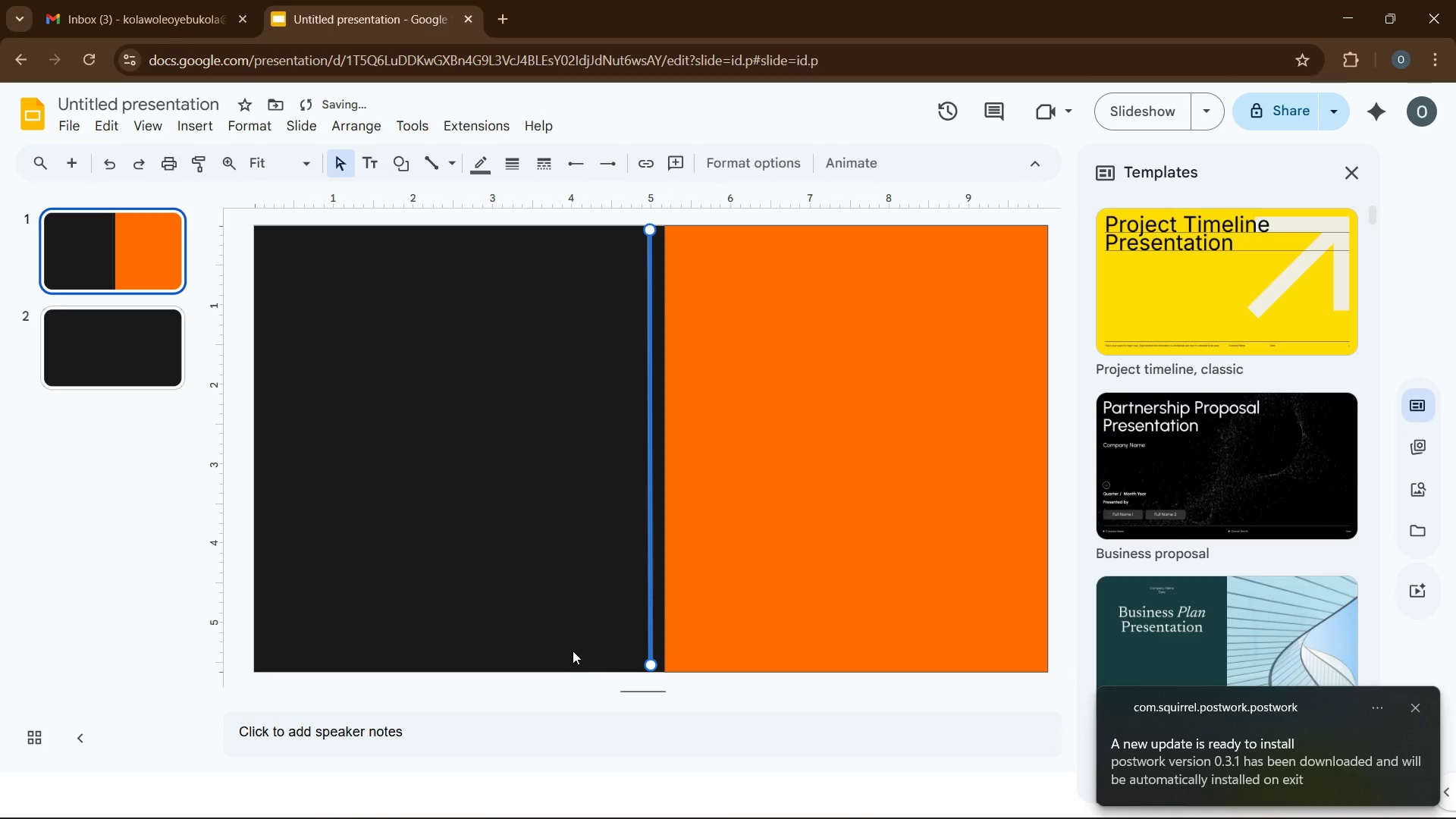 
left_click([570, 647])
 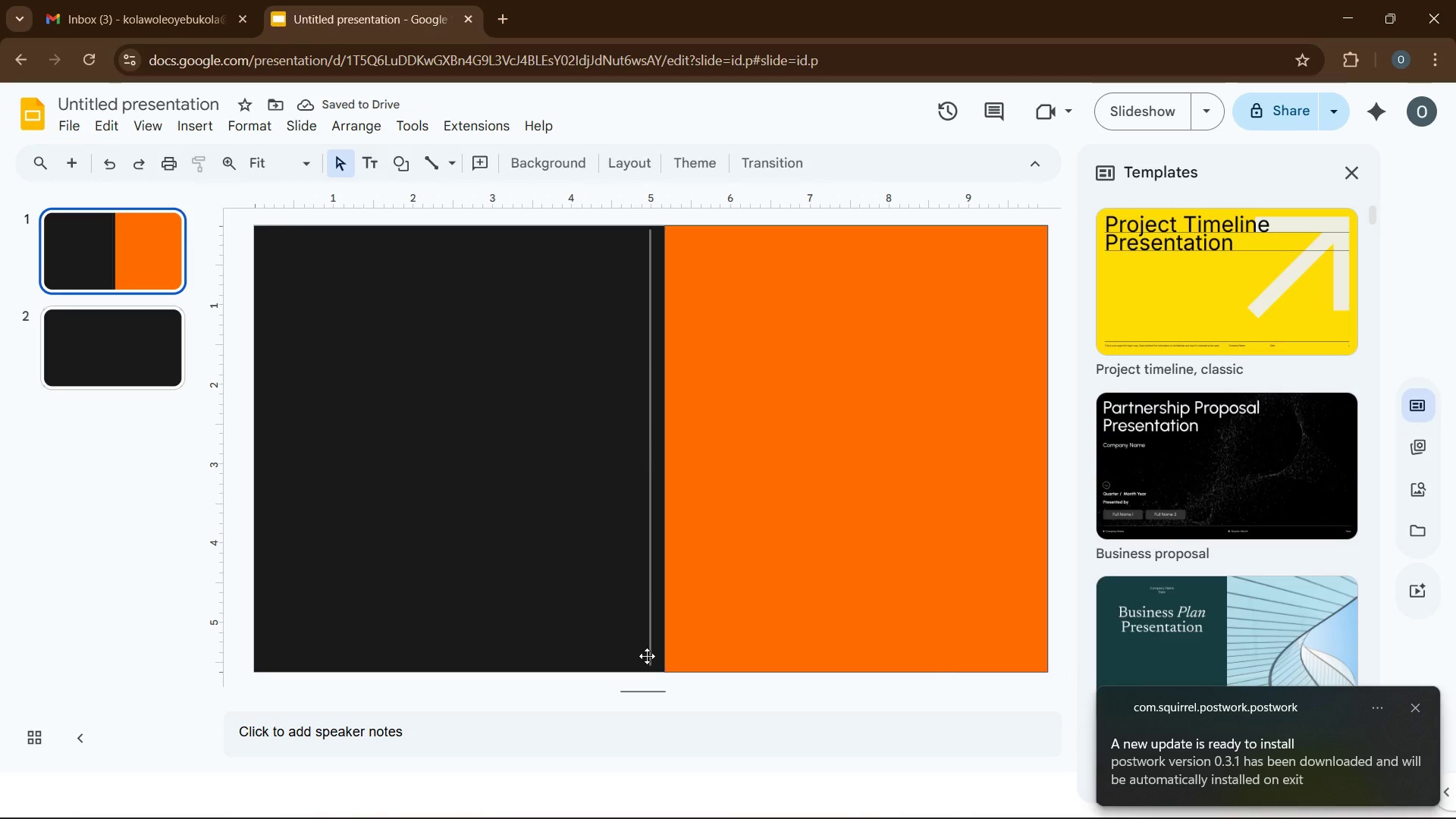 
left_click([647, 656])
 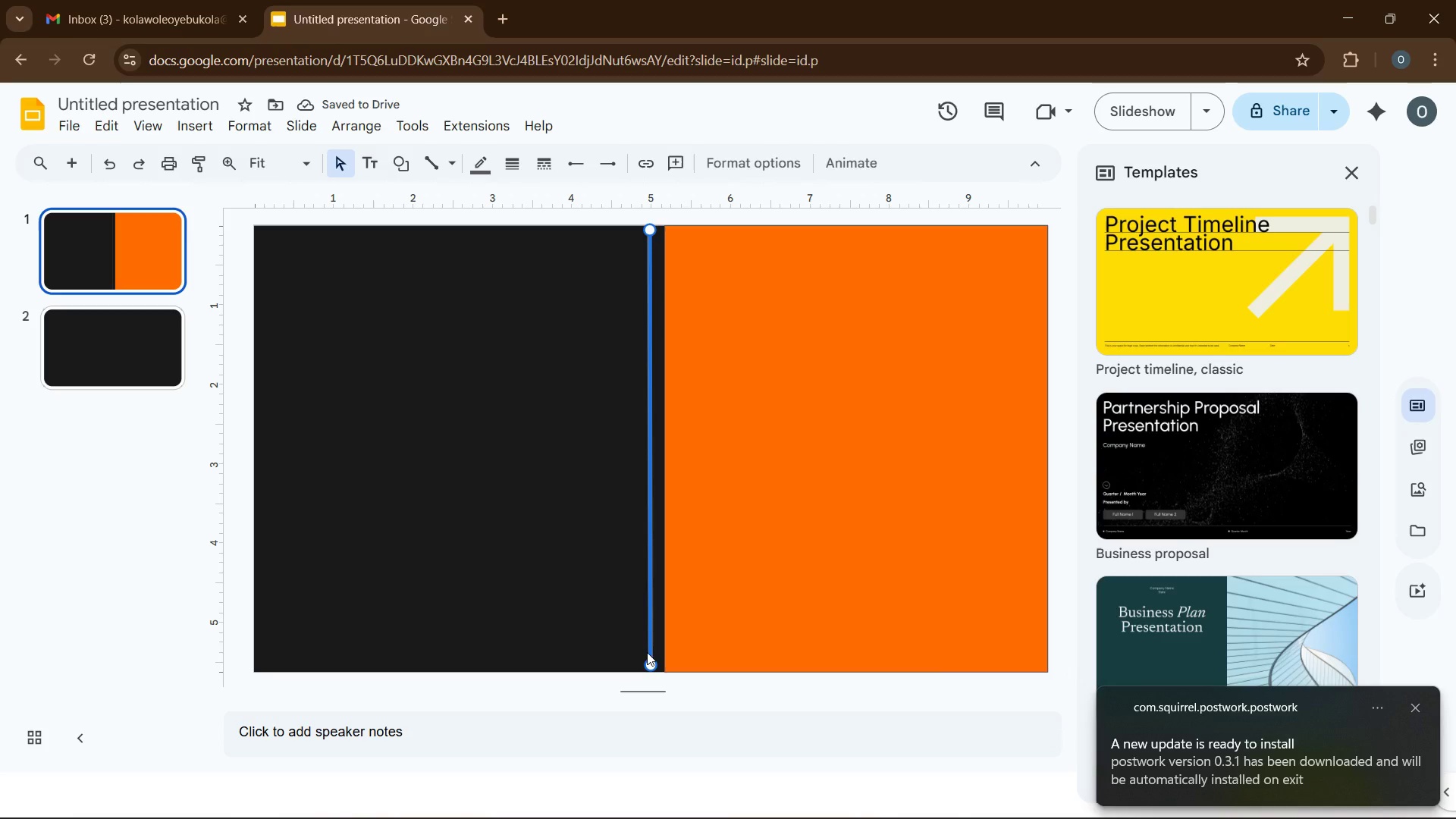 
key(Delete)
 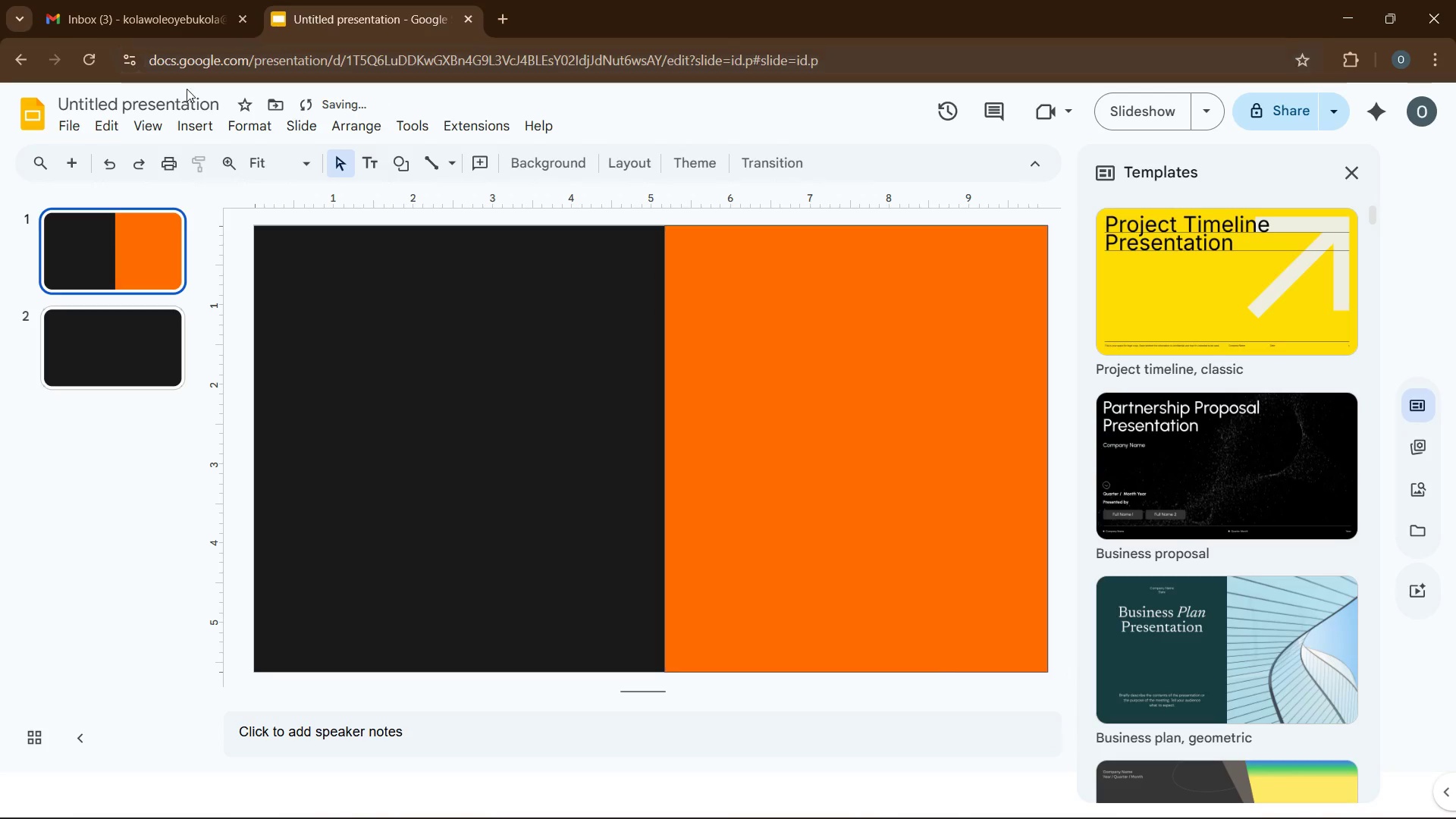 
left_click([210, 129])
 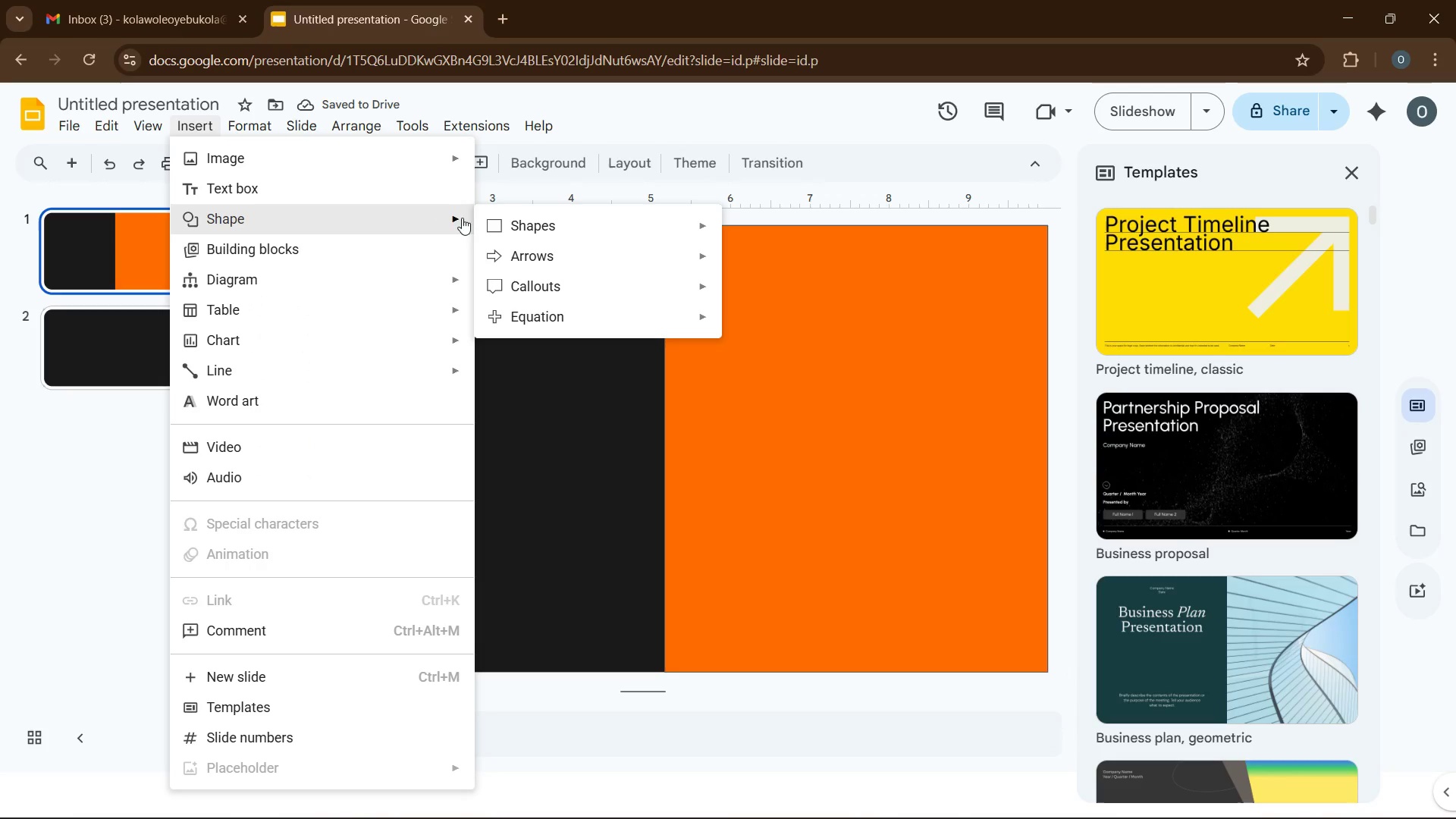 
left_click([499, 225])
 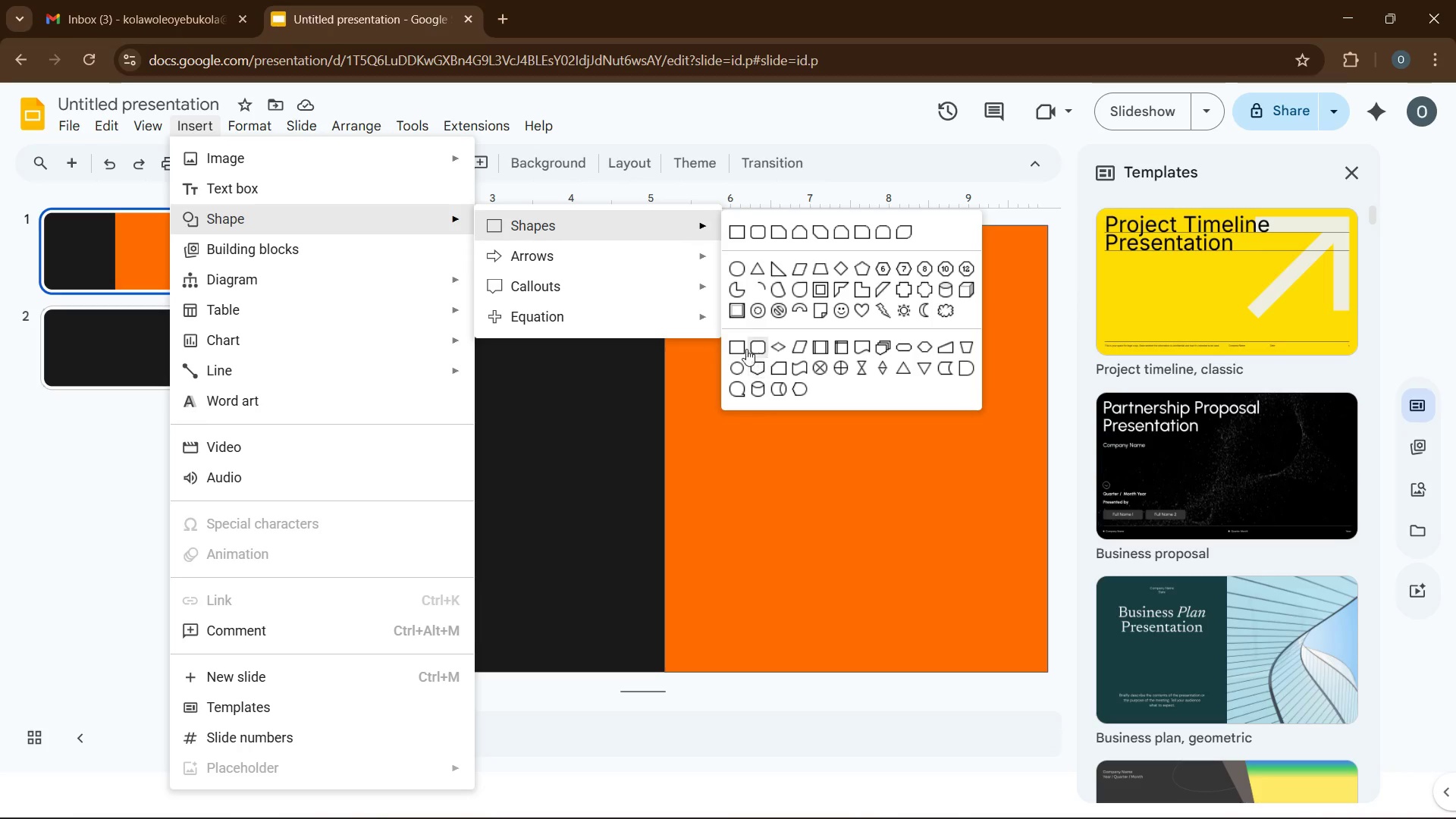 
left_click([738, 345])
 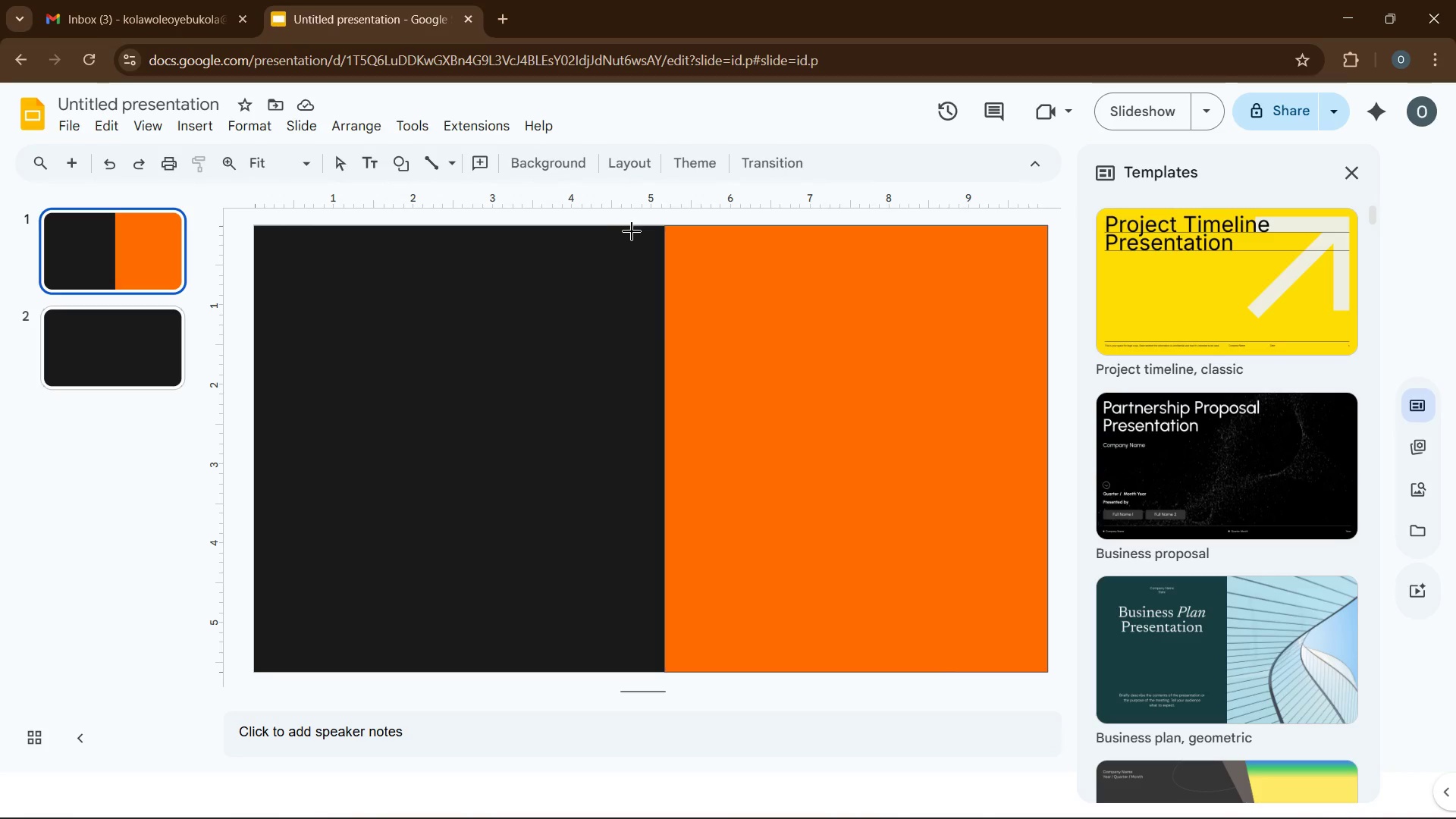 
left_click_drag(start_coordinate=[631, 231], to_coordinate=[613, 667])
 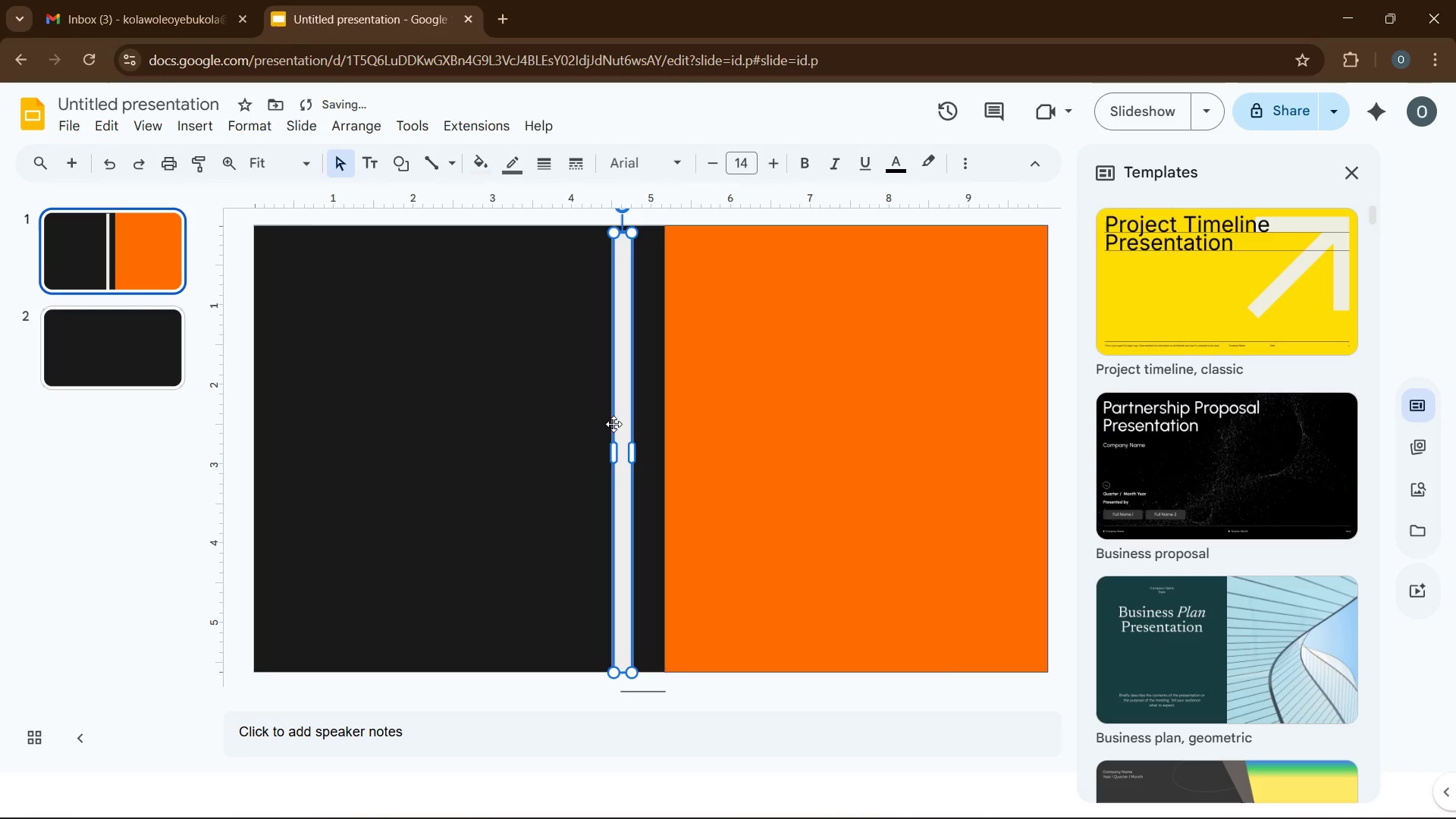 
left_click_drag(start_coordinate=[615, 421], to_coordinate=[644, 415])
 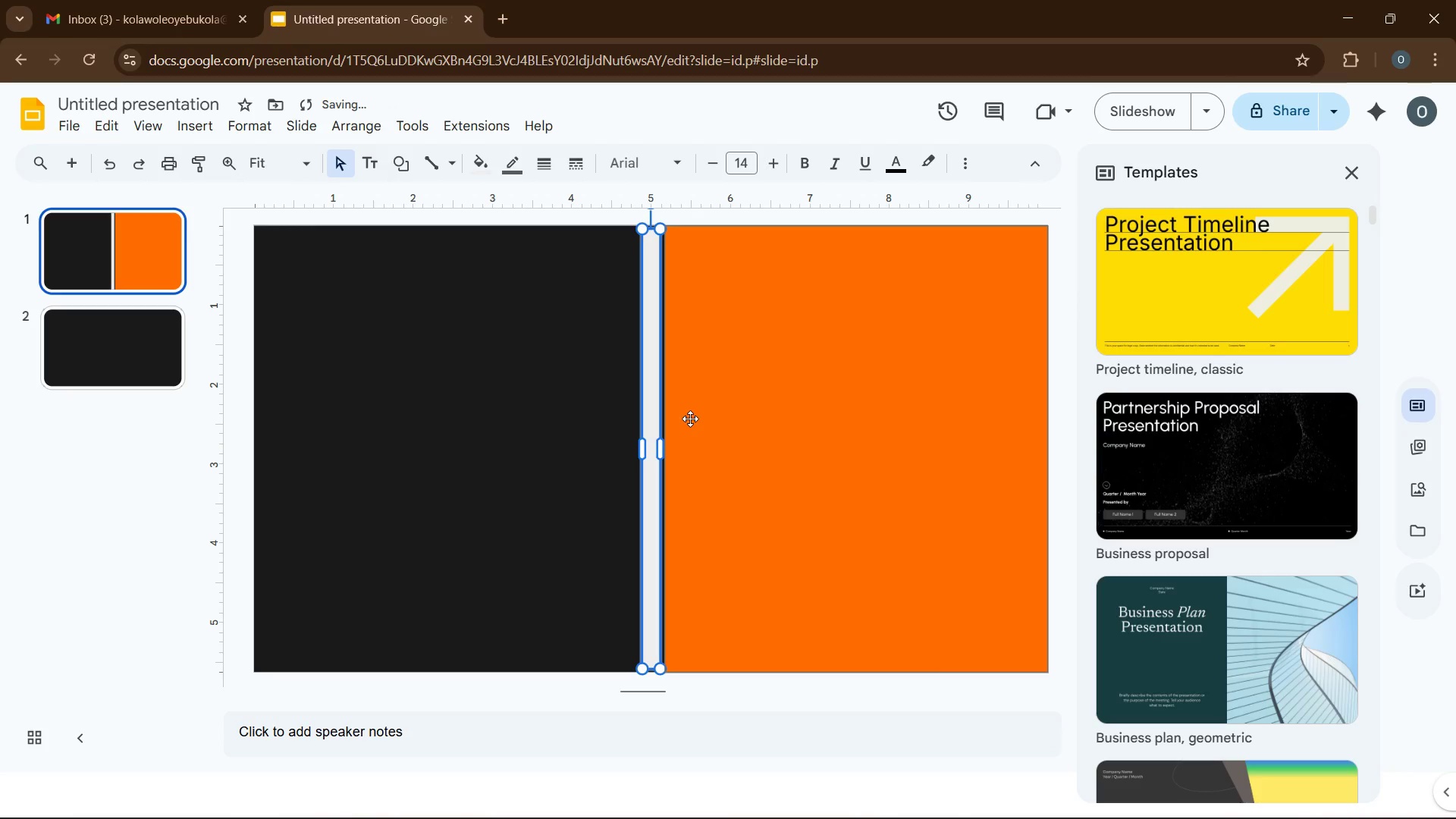 
key(ArrowUp)
 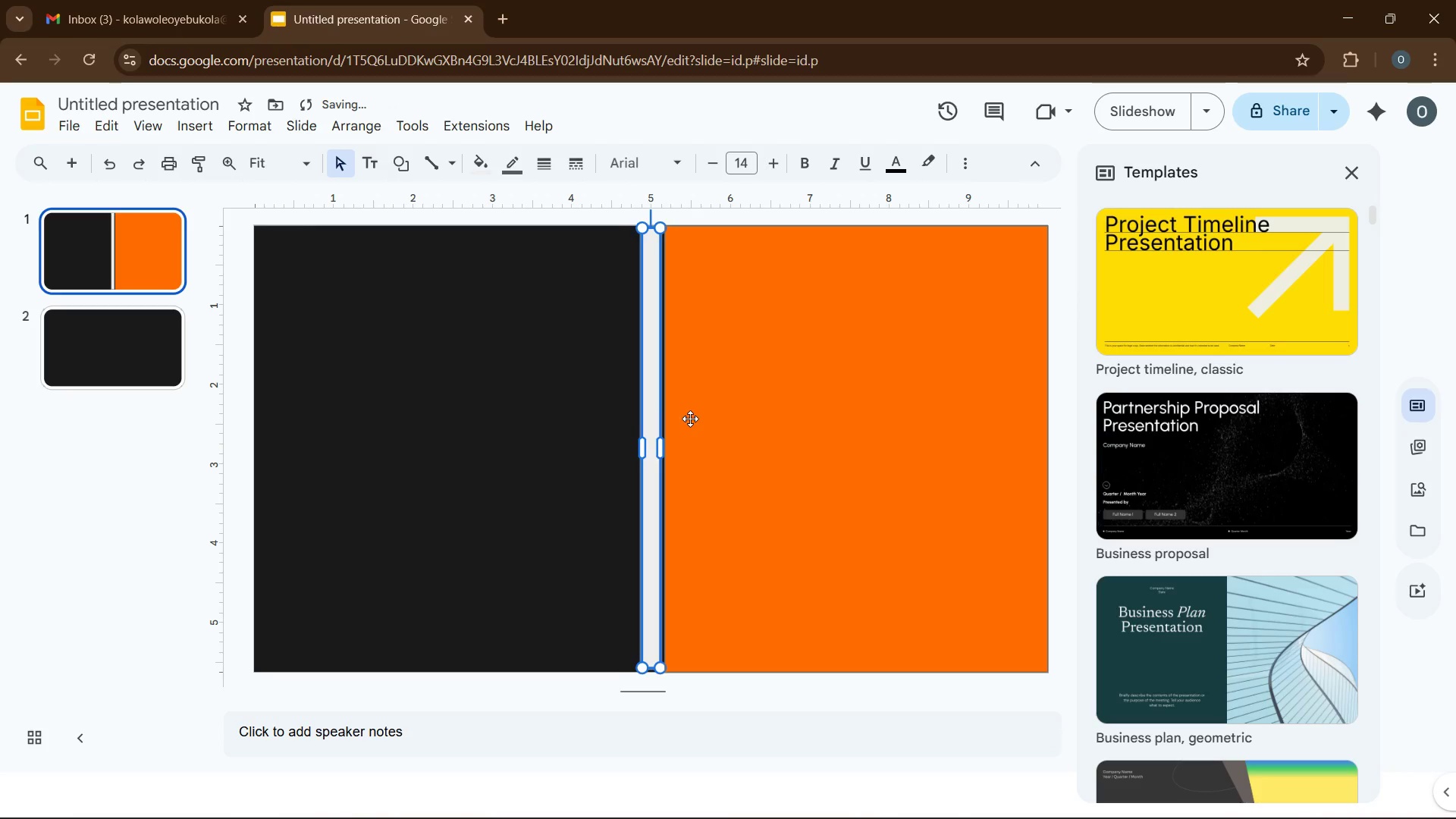 
key(ArrowRight)
 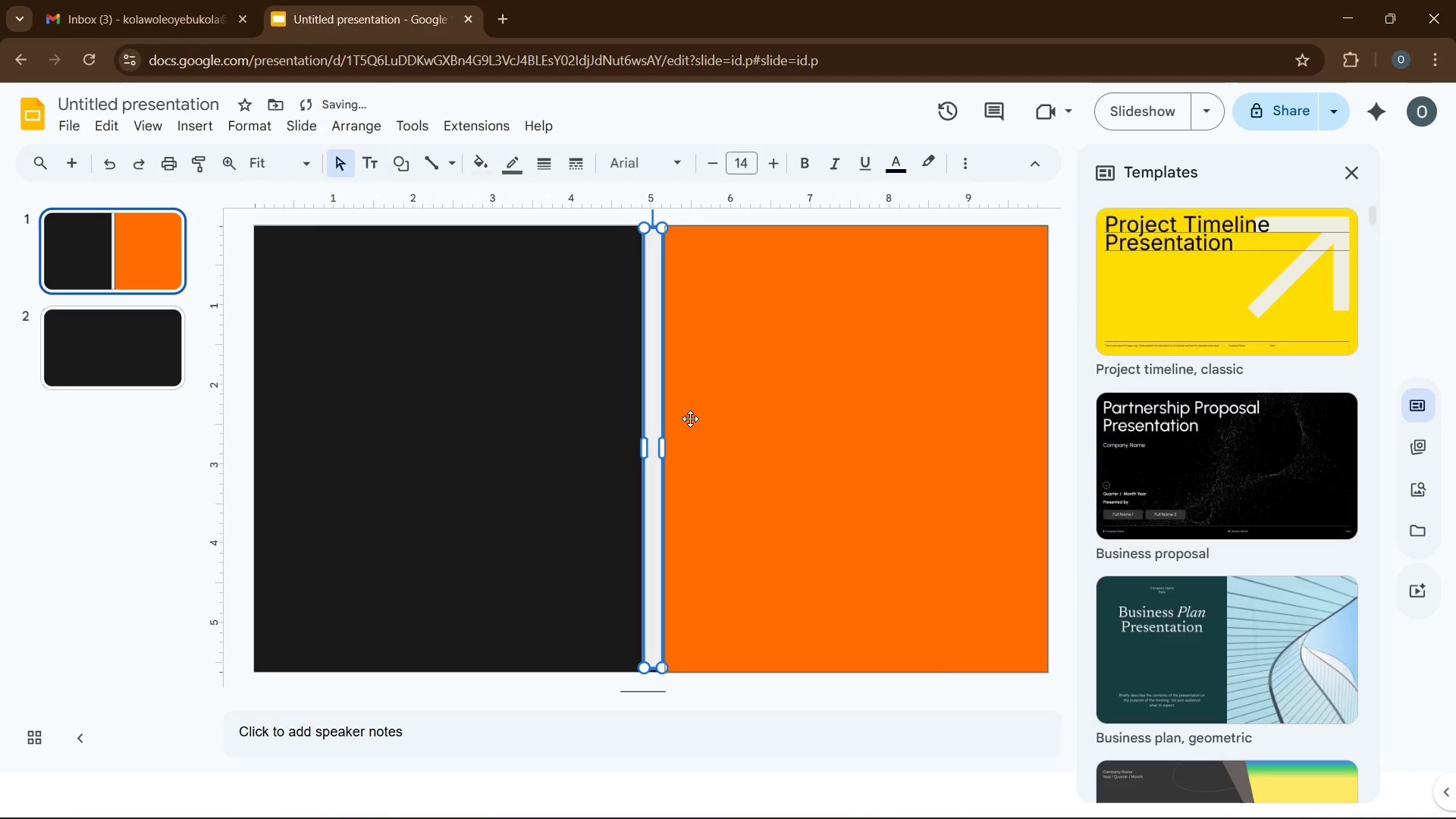 
key(ArrowRight)
 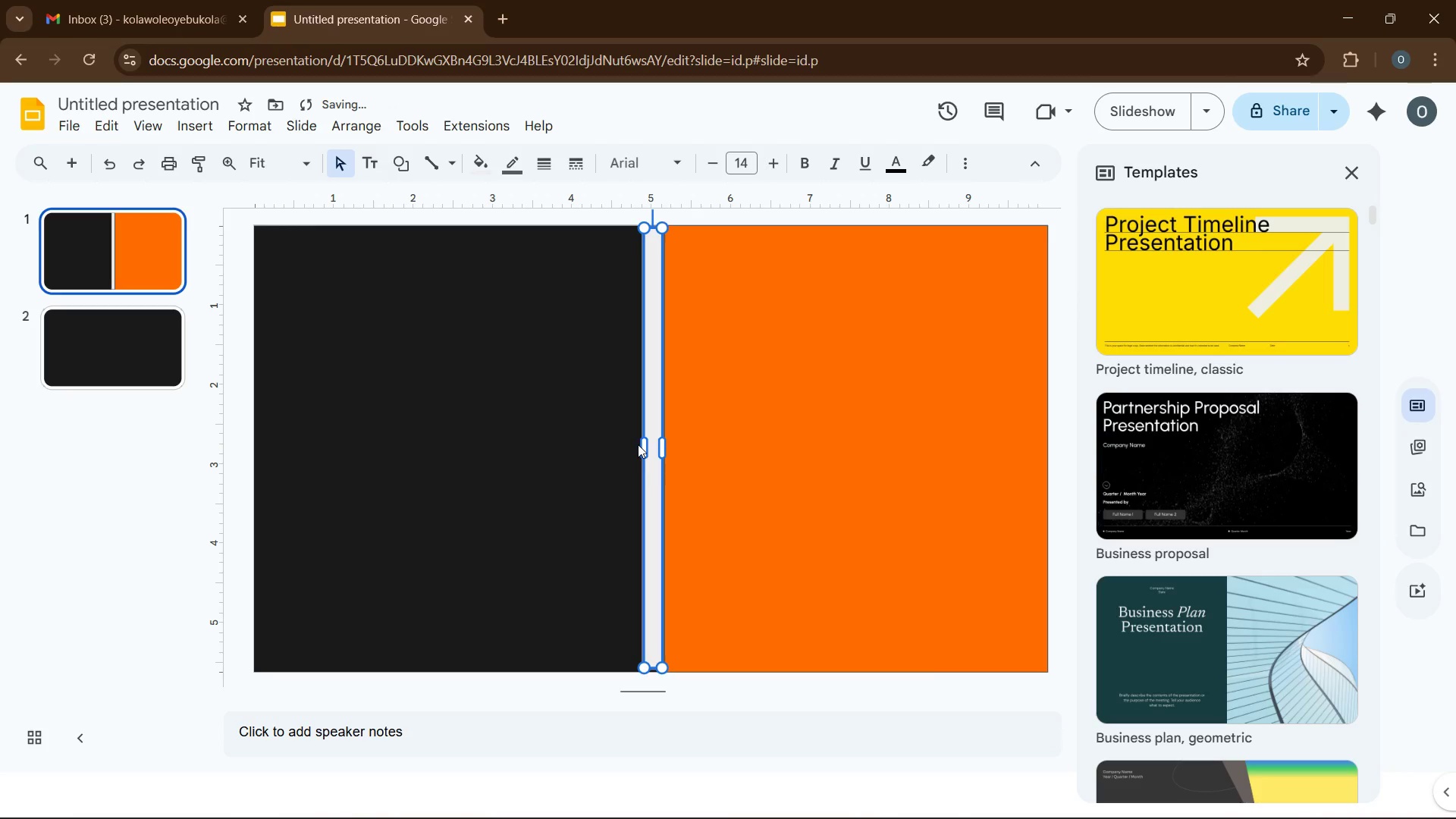 
left_click_drag(start_coordinate=[645, 442], to_coordinate=[653, 443])
 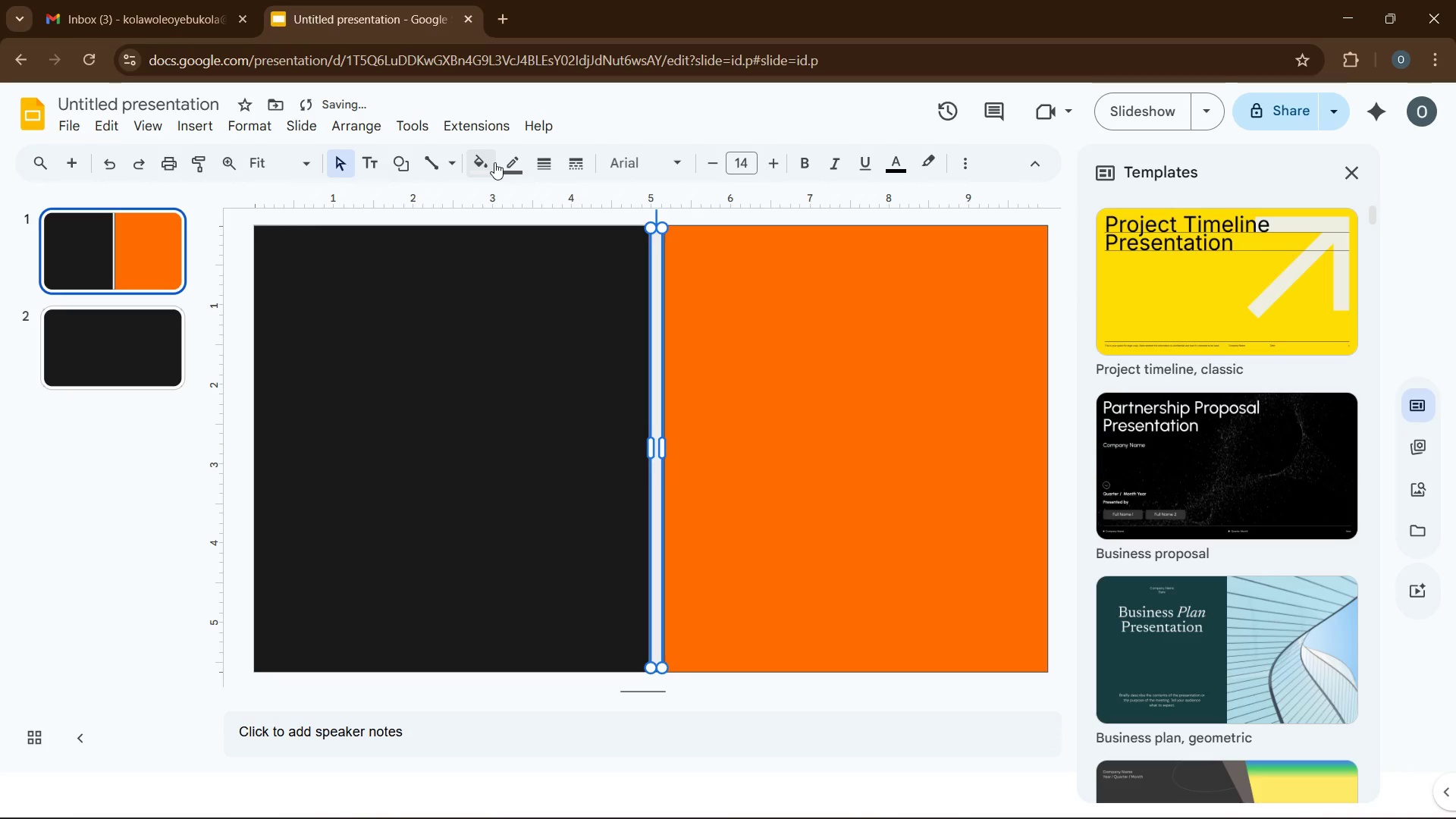 
left_click([490, 162])
 